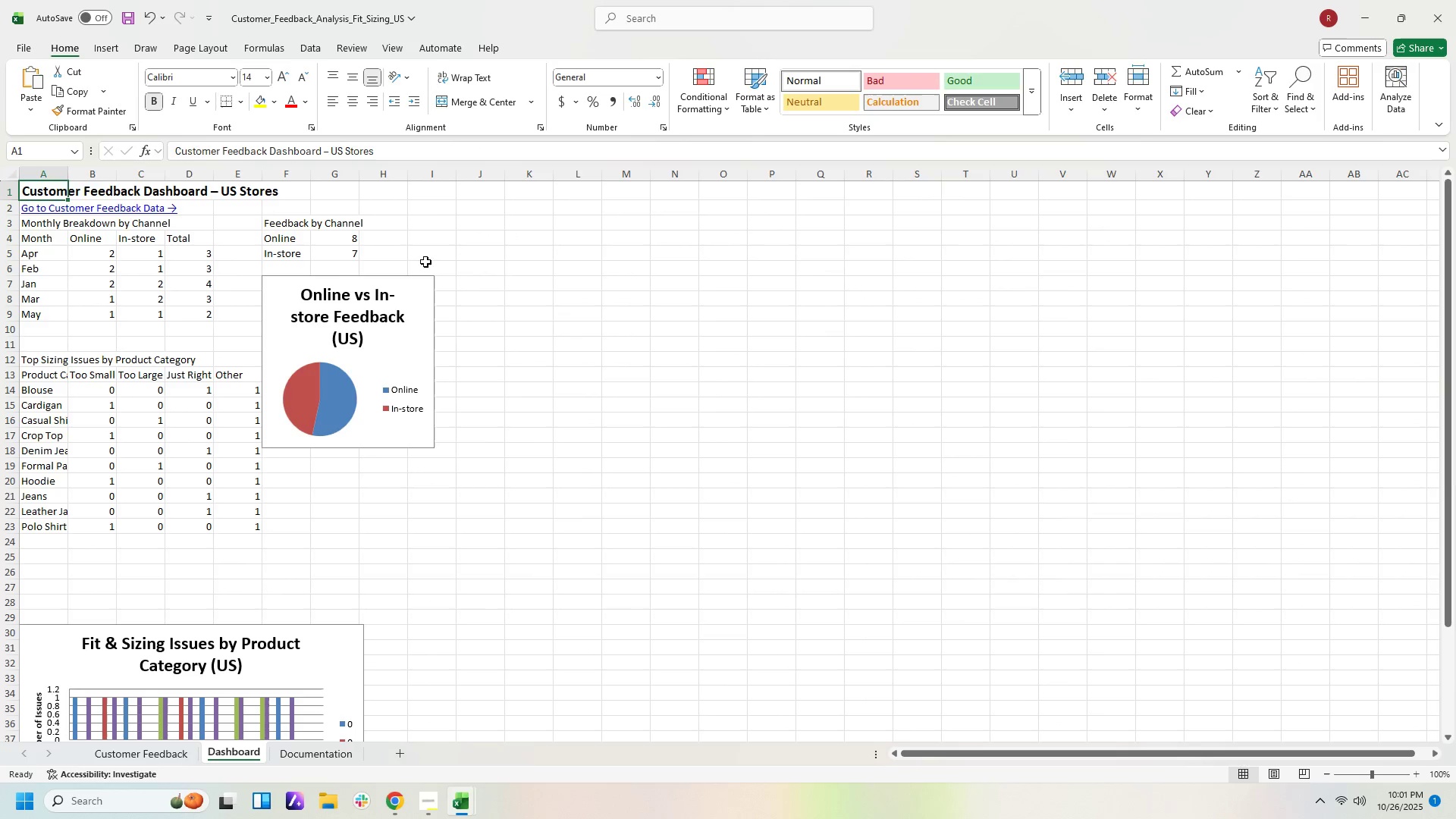 
left_click_drag(start_coordinate=[403, 331], to_coordinate=[406, 331])
 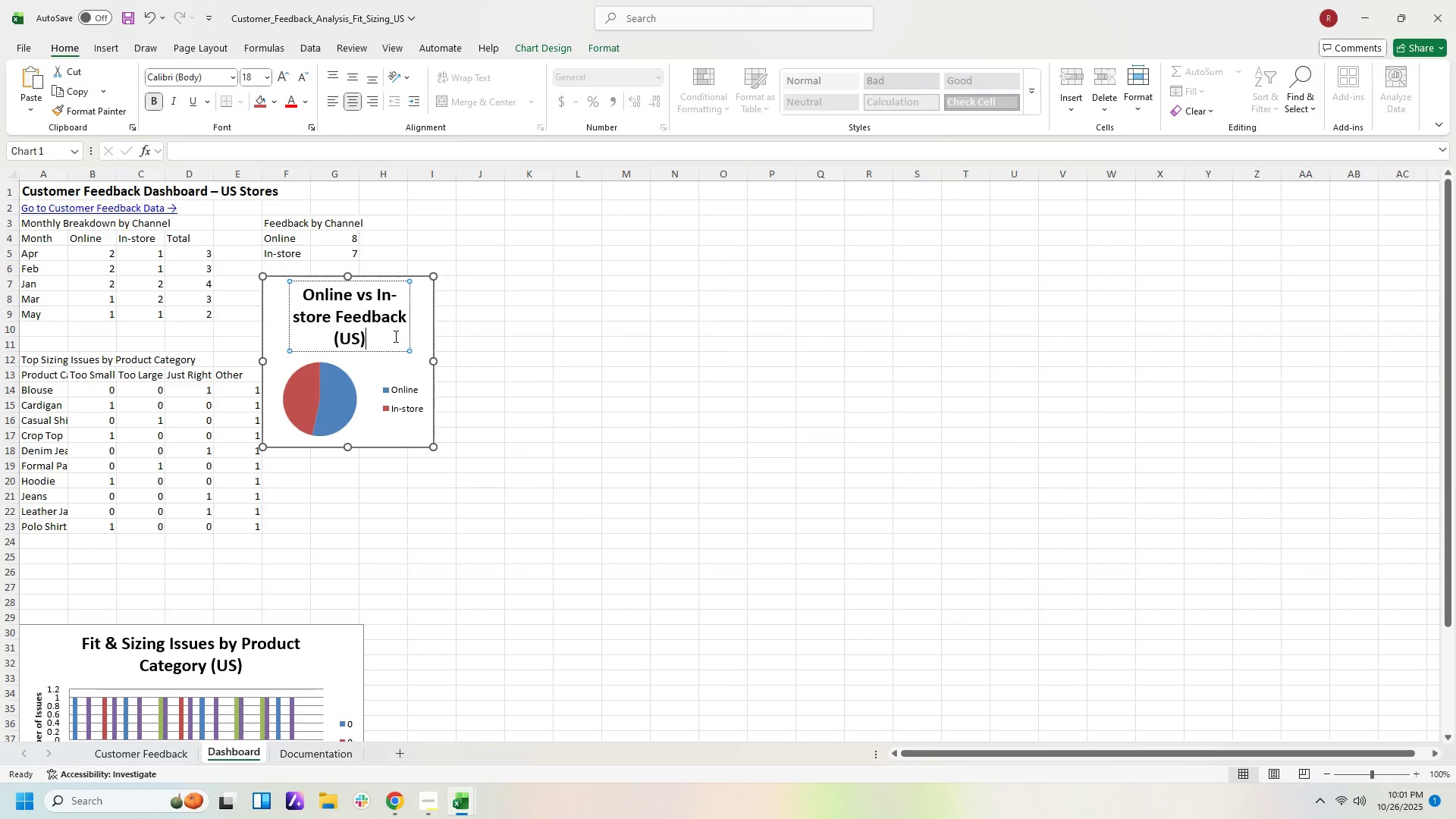 
double_click([394, 336])
 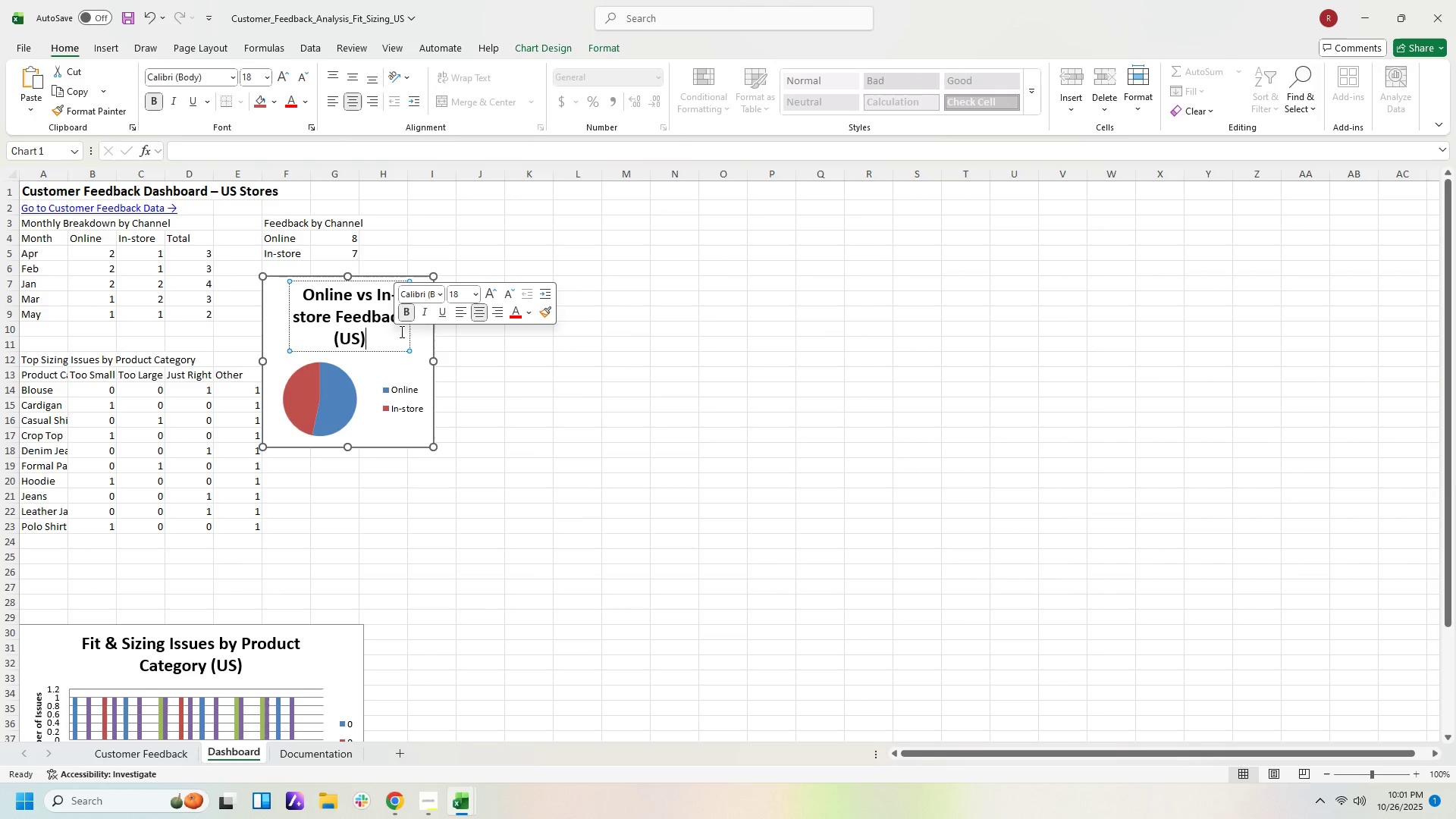 
key(Backspace)
 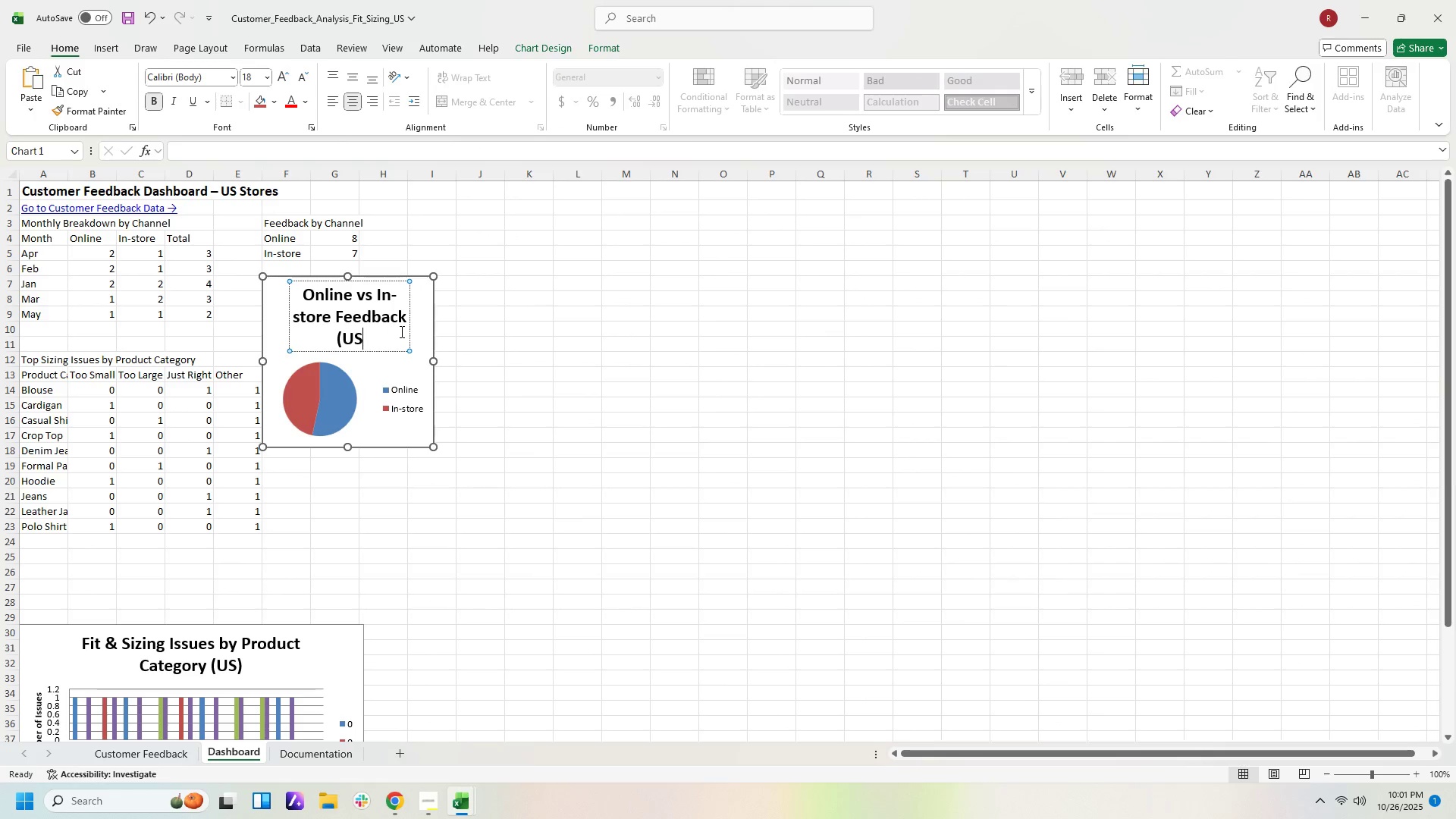 
key(Backspace)
 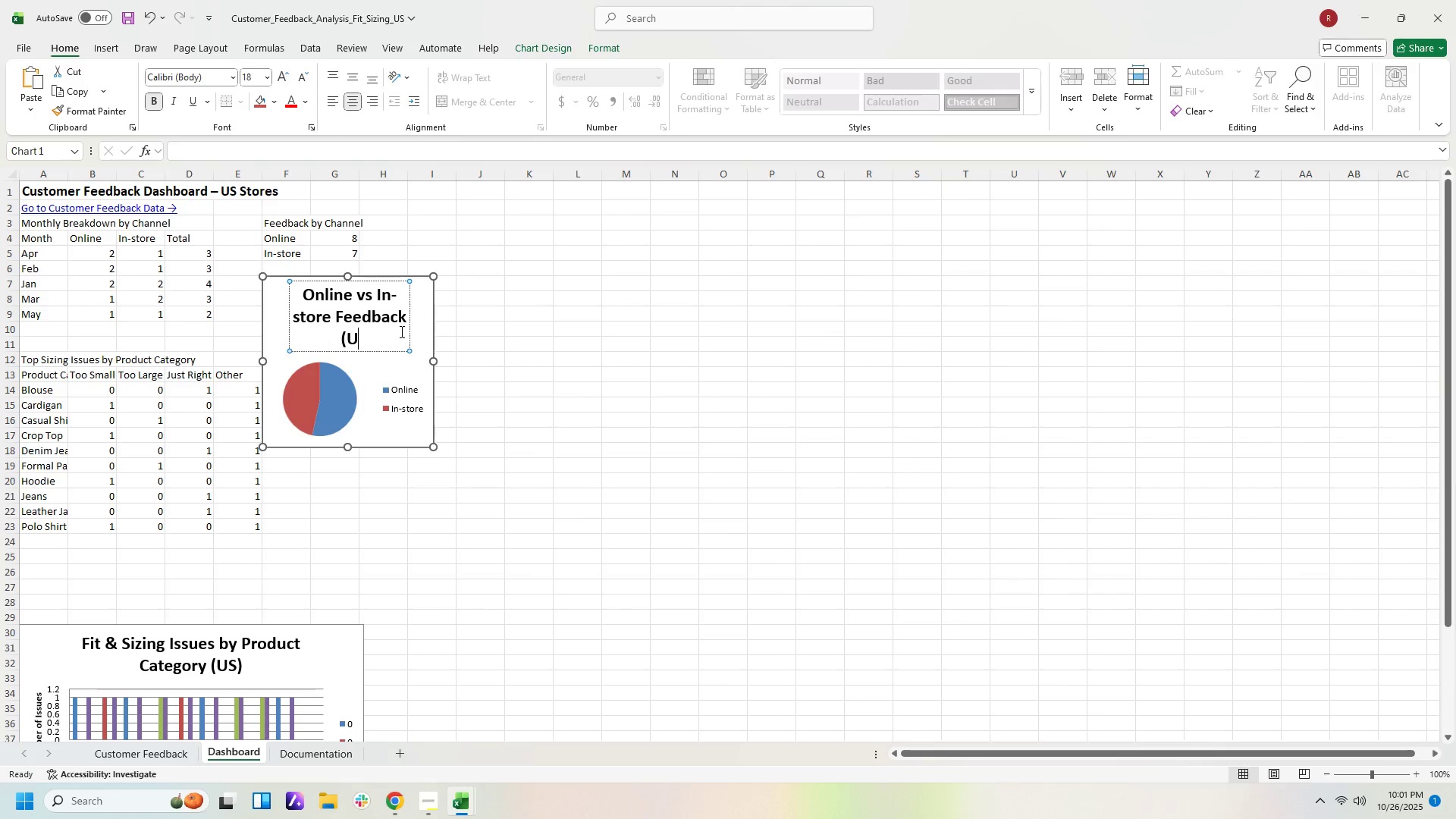 
key(Backspace)
 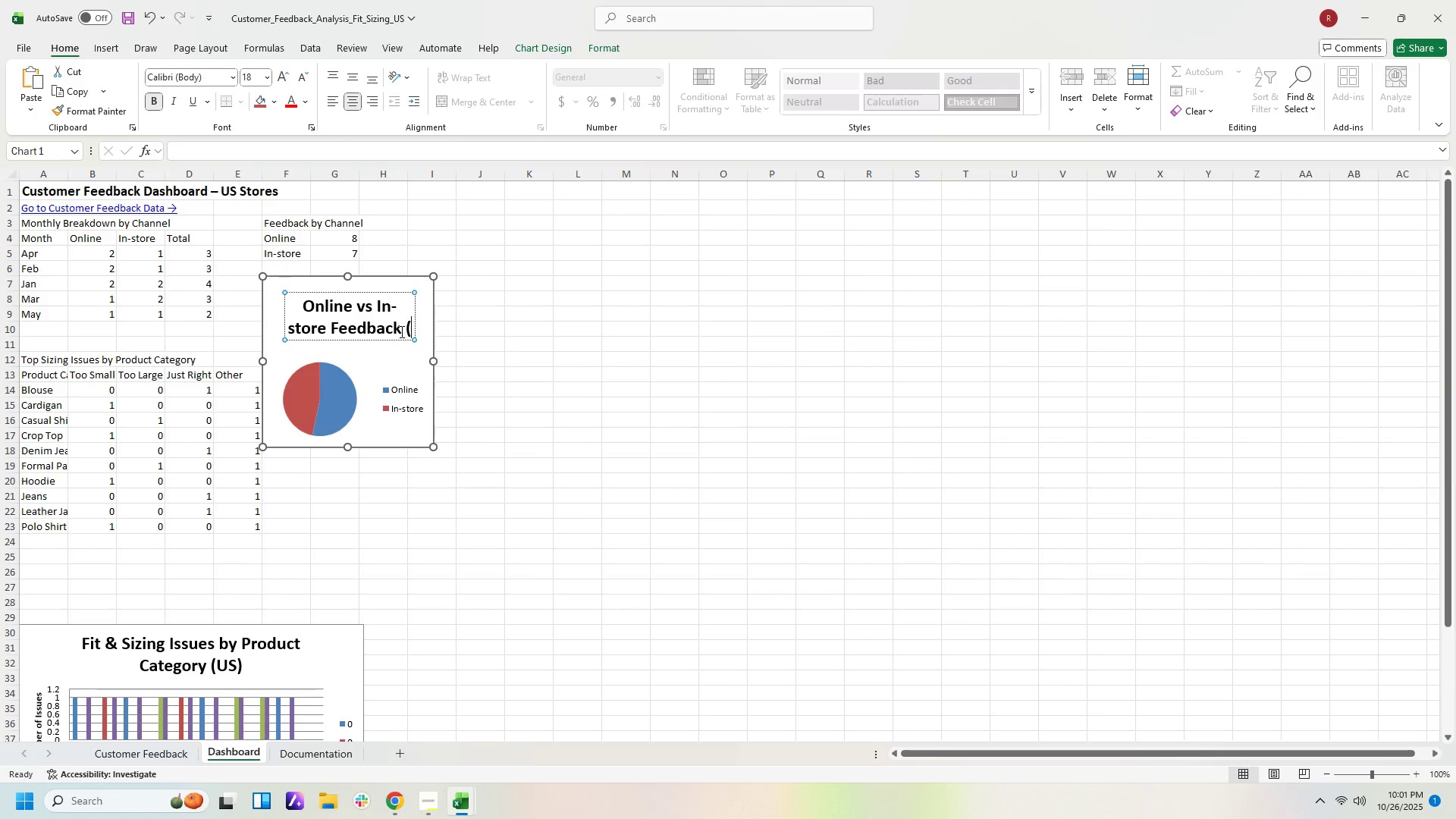 
key(Backspace)
 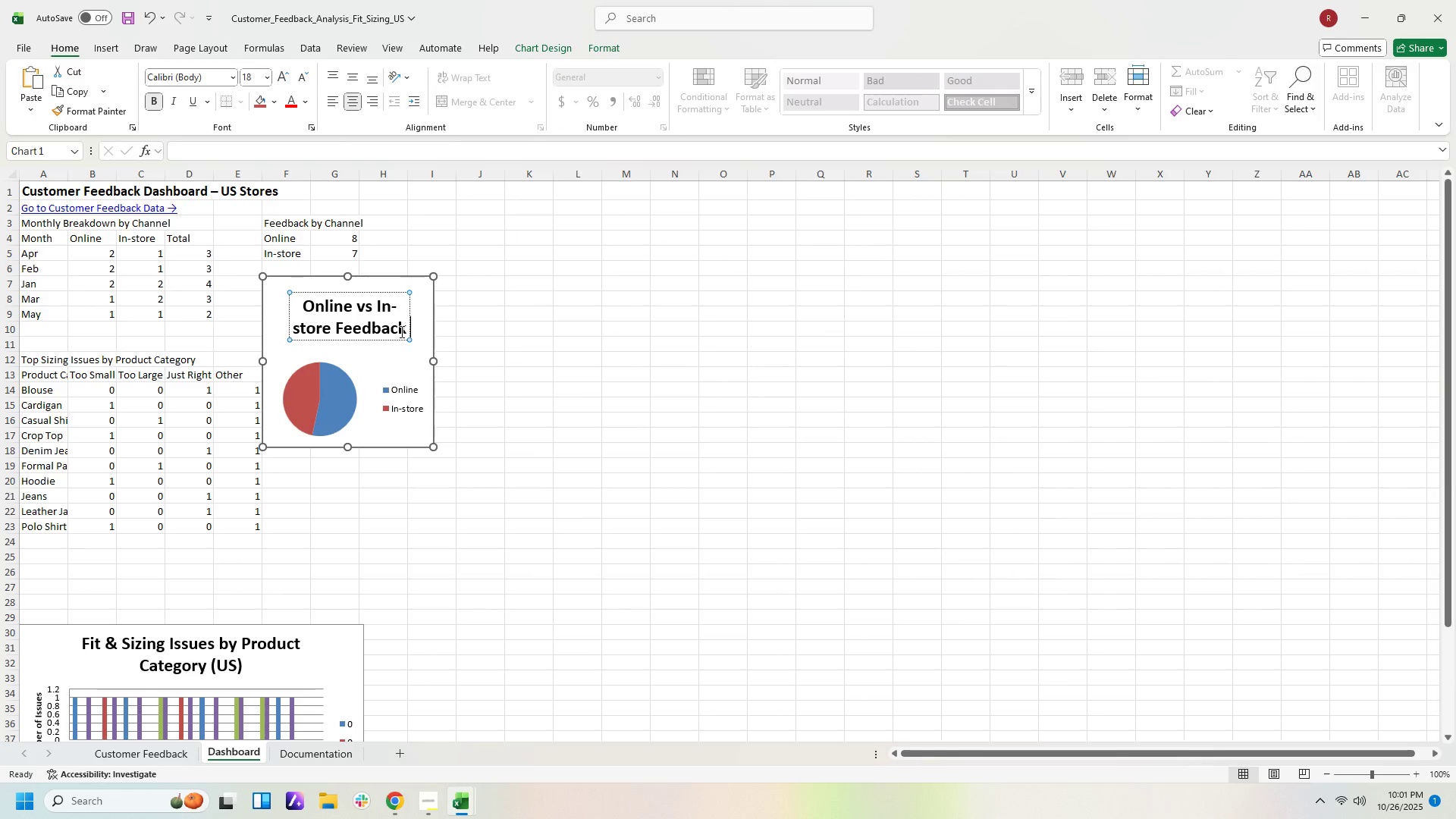 
key(Backspace)
 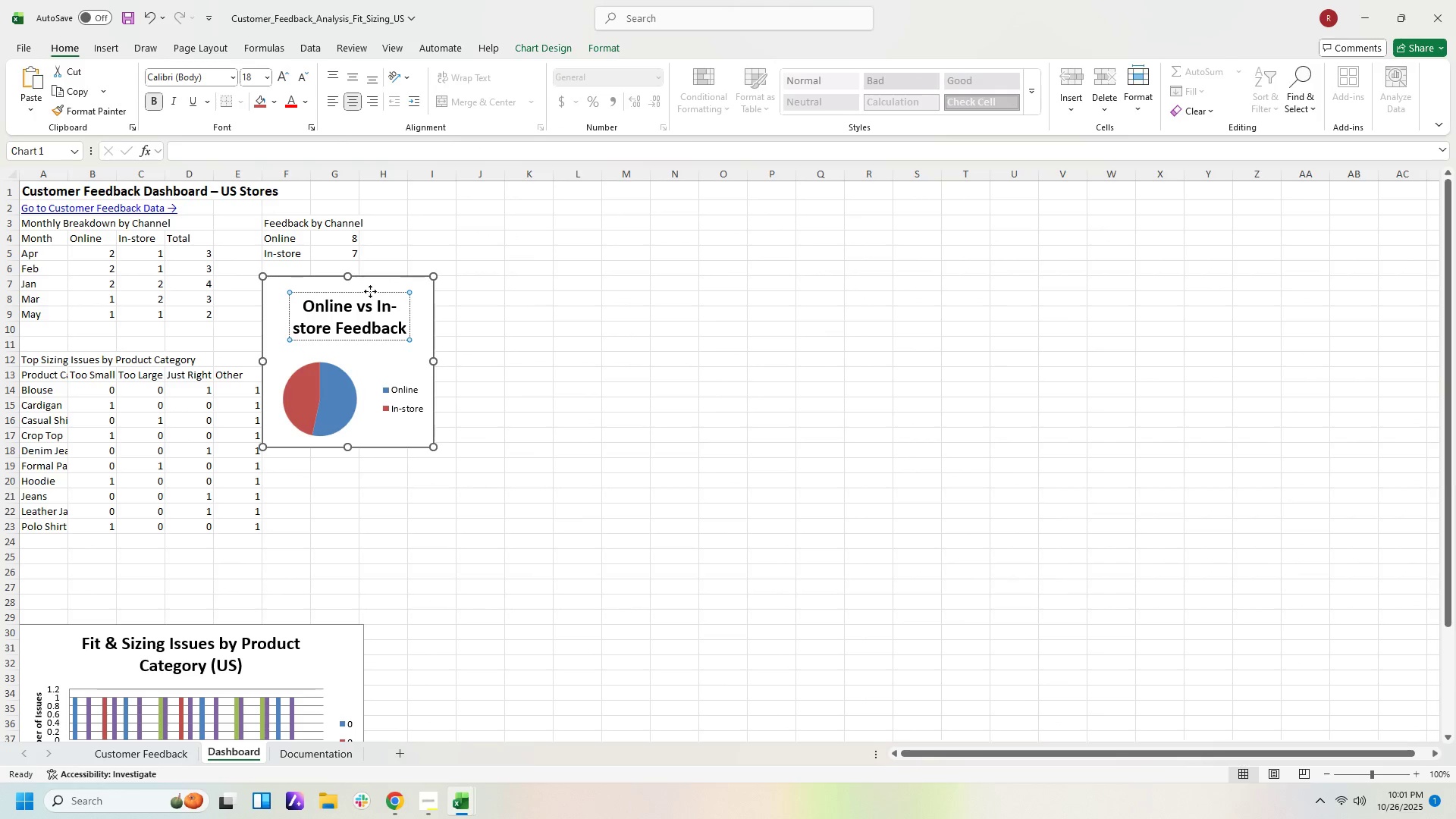 
left_click_drag(start_coordinate=[376, 283], to_coordinate=[480, 265])
 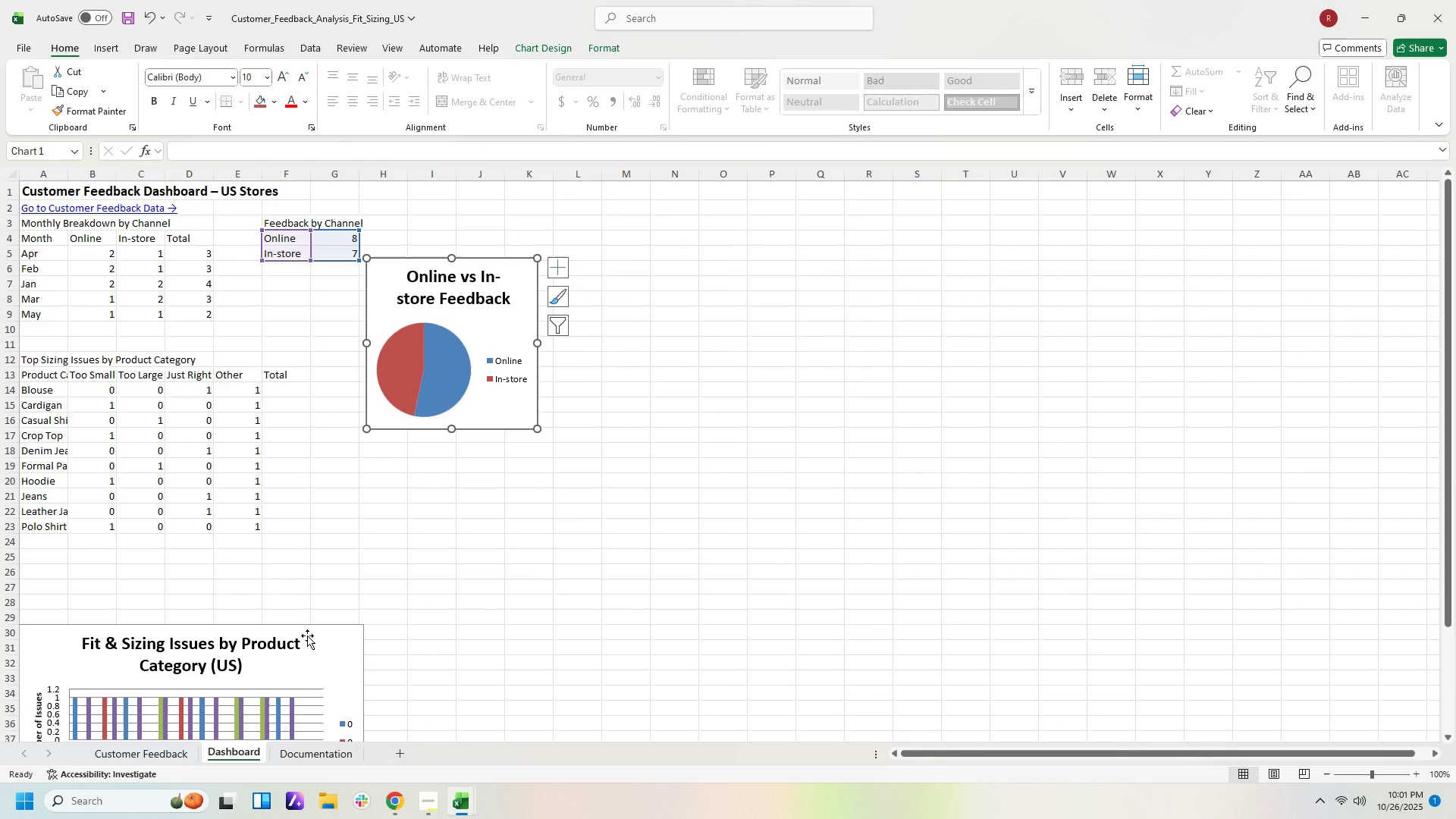 
left_click_drag(start_coordinate=[307, 635], to_coordinate=[308, 597])
 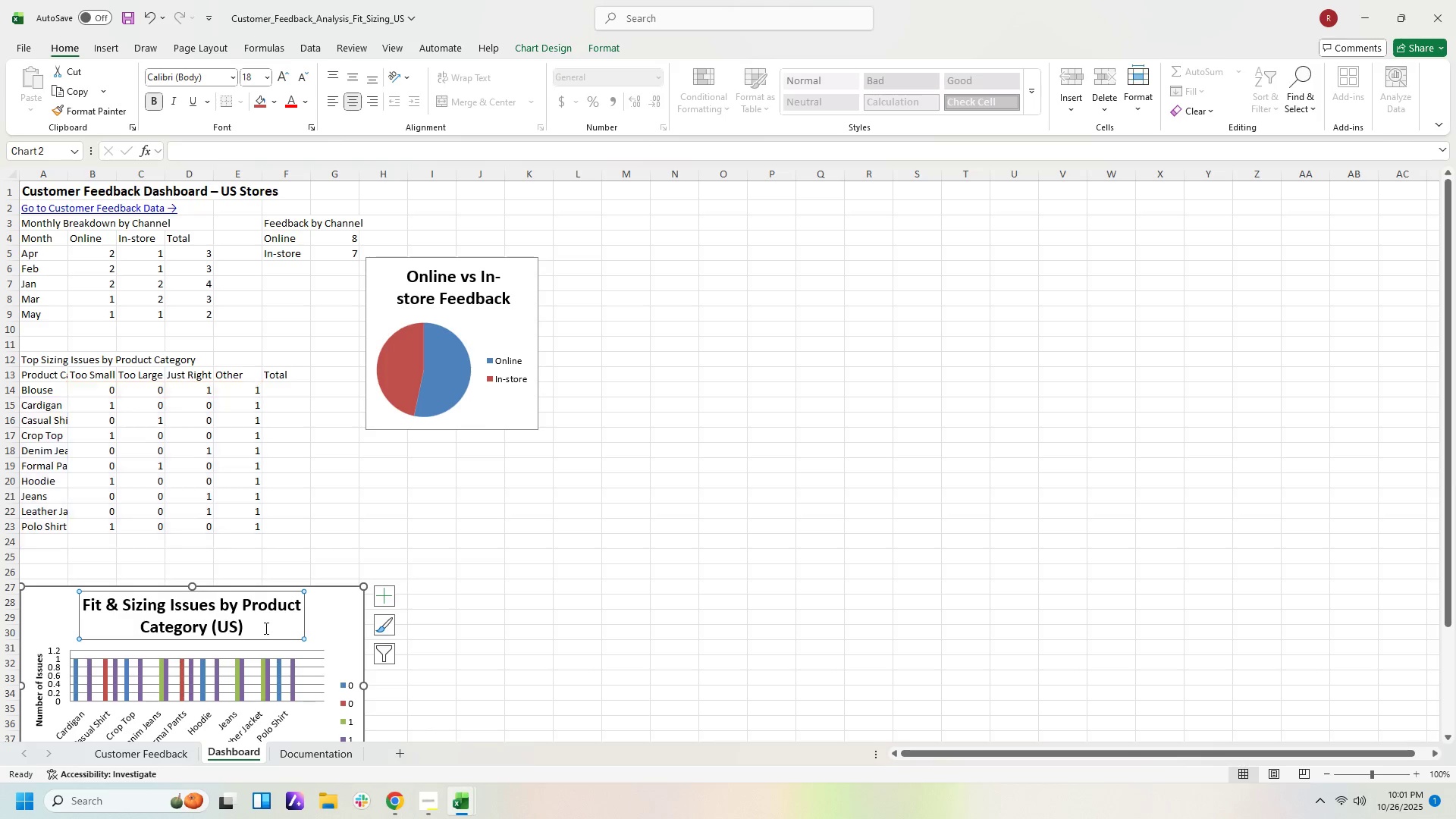 
double_click([265, 628])
 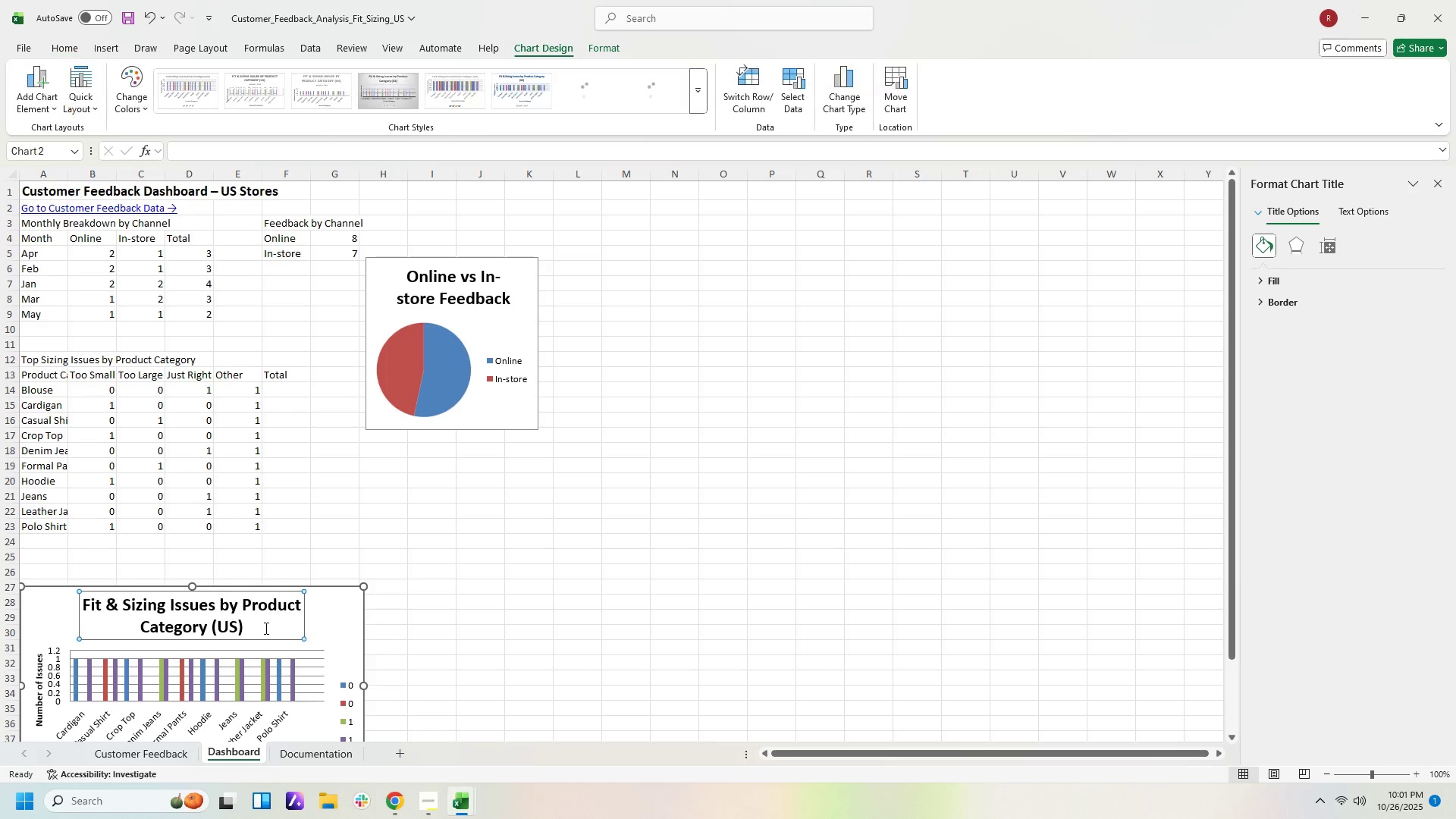 
left_click([265, 628])
 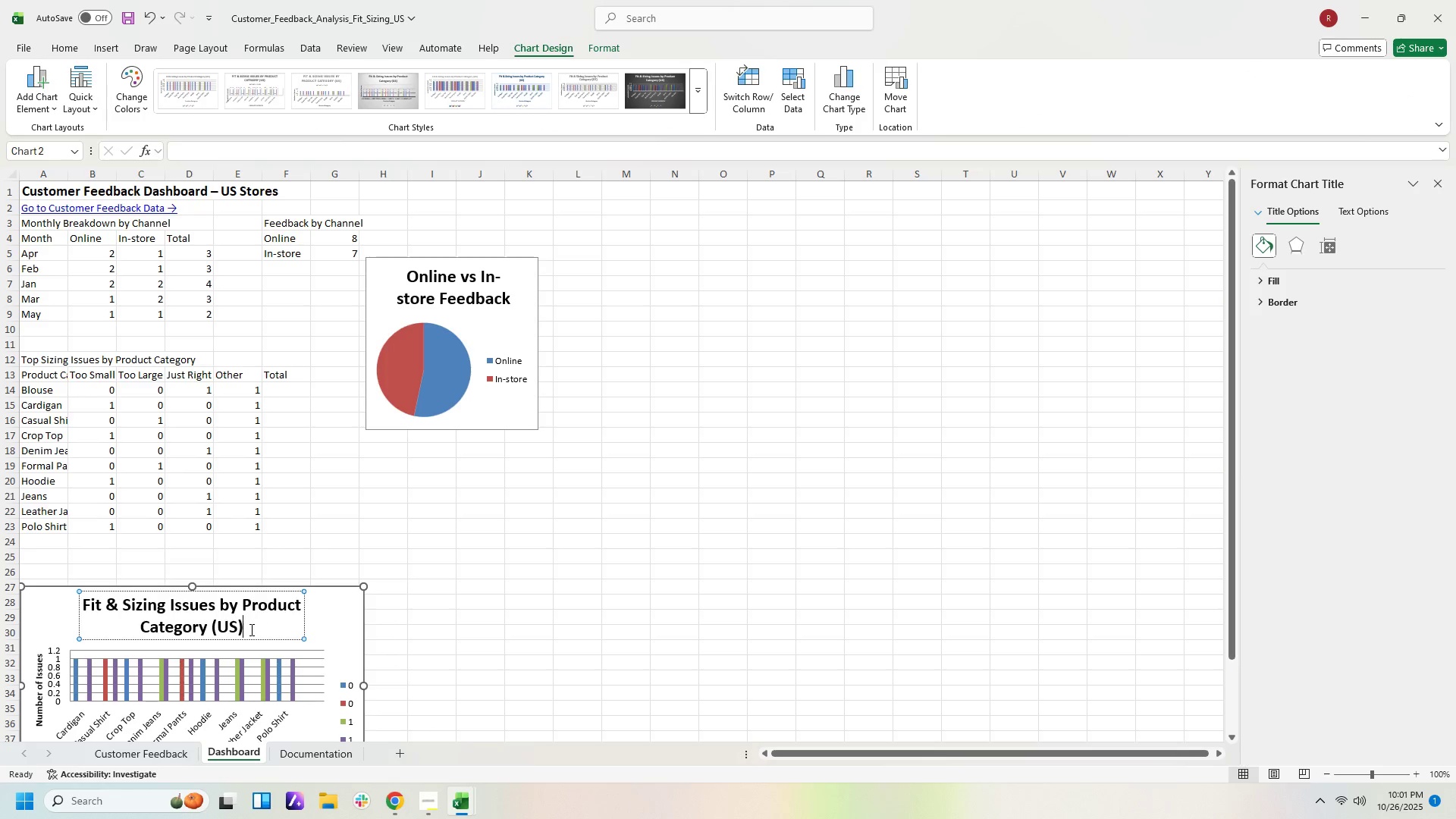 
left_click([250, 629])
 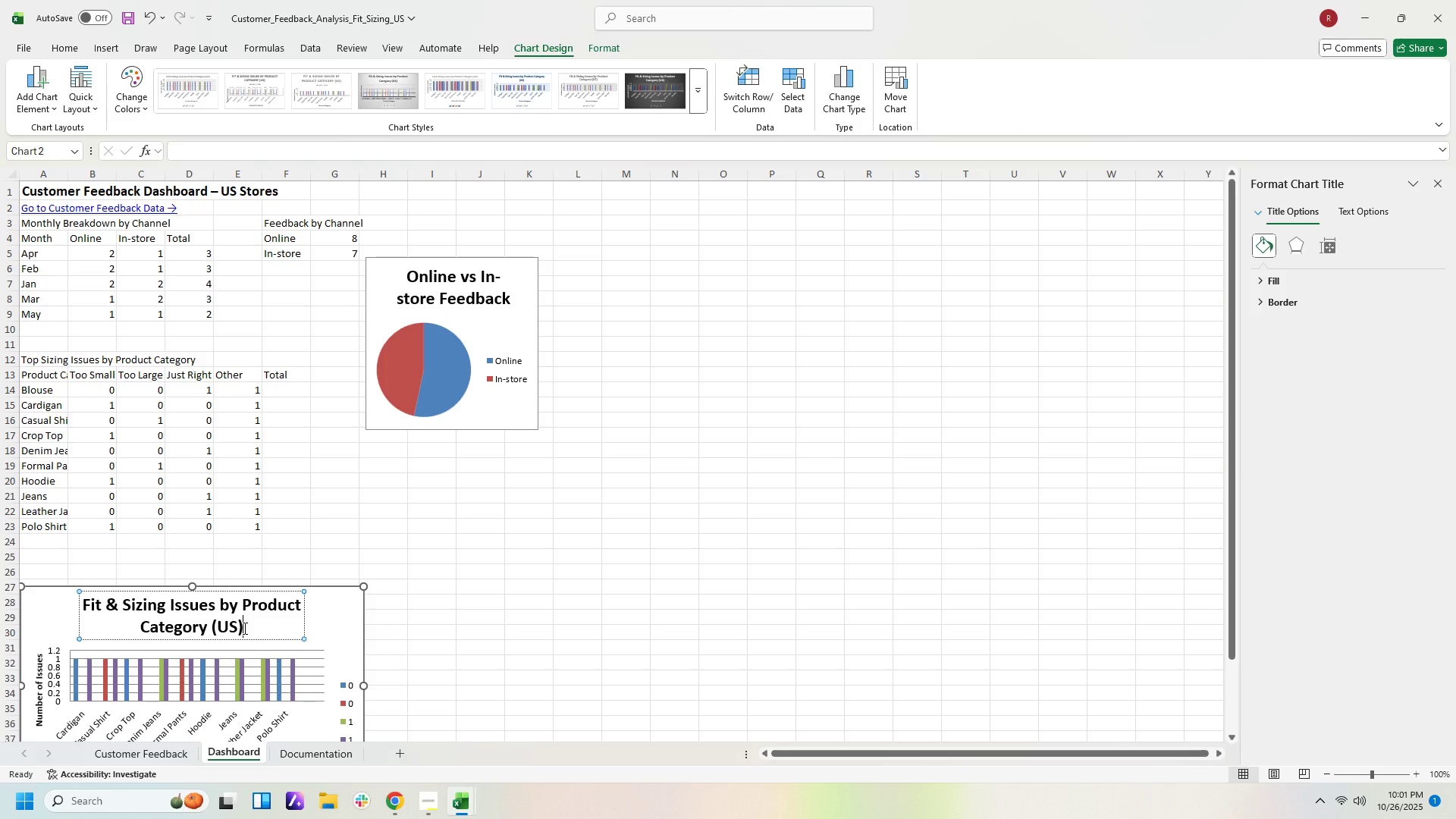 
key(Backspace)
 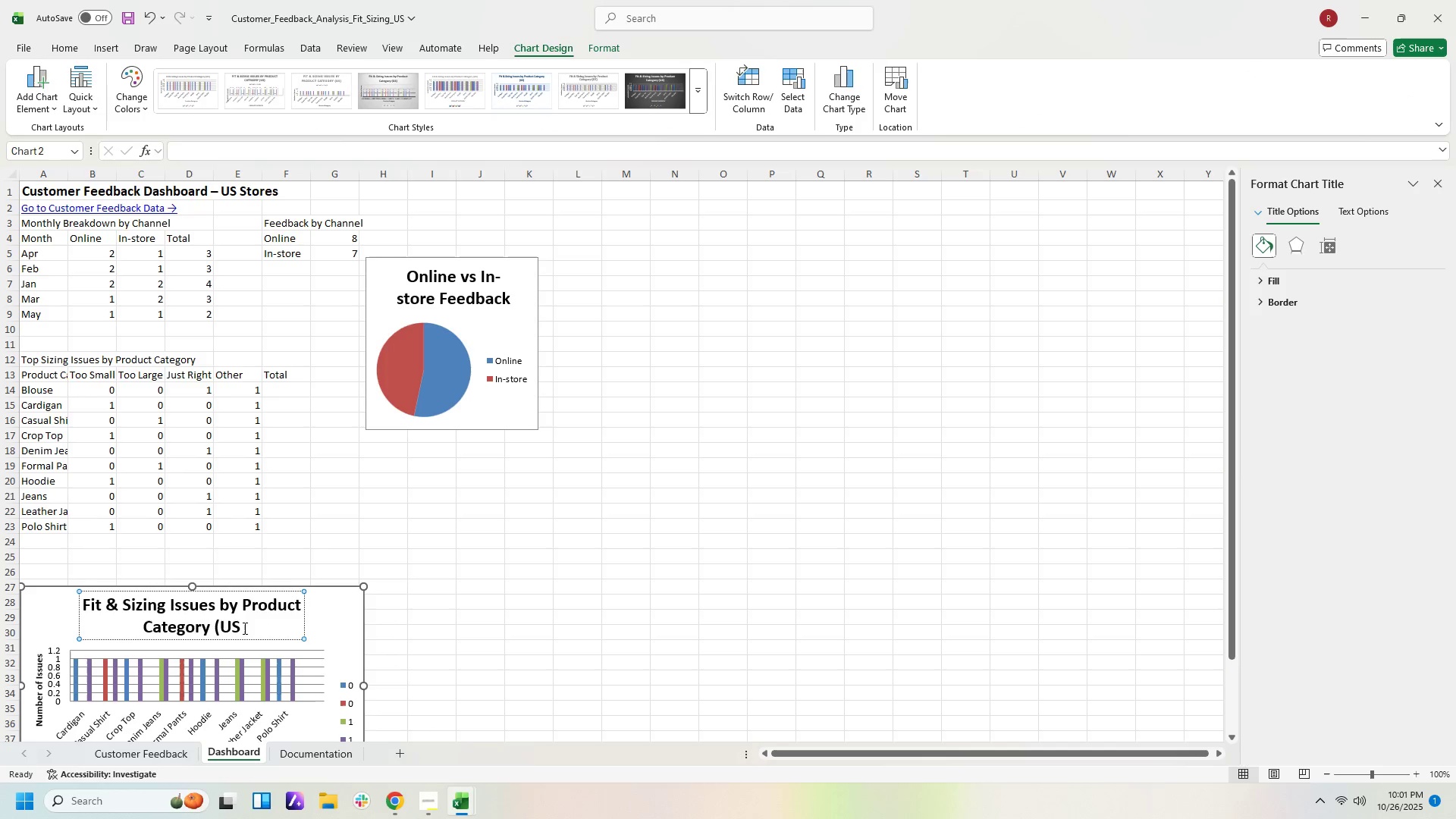 
key(Backspace)
 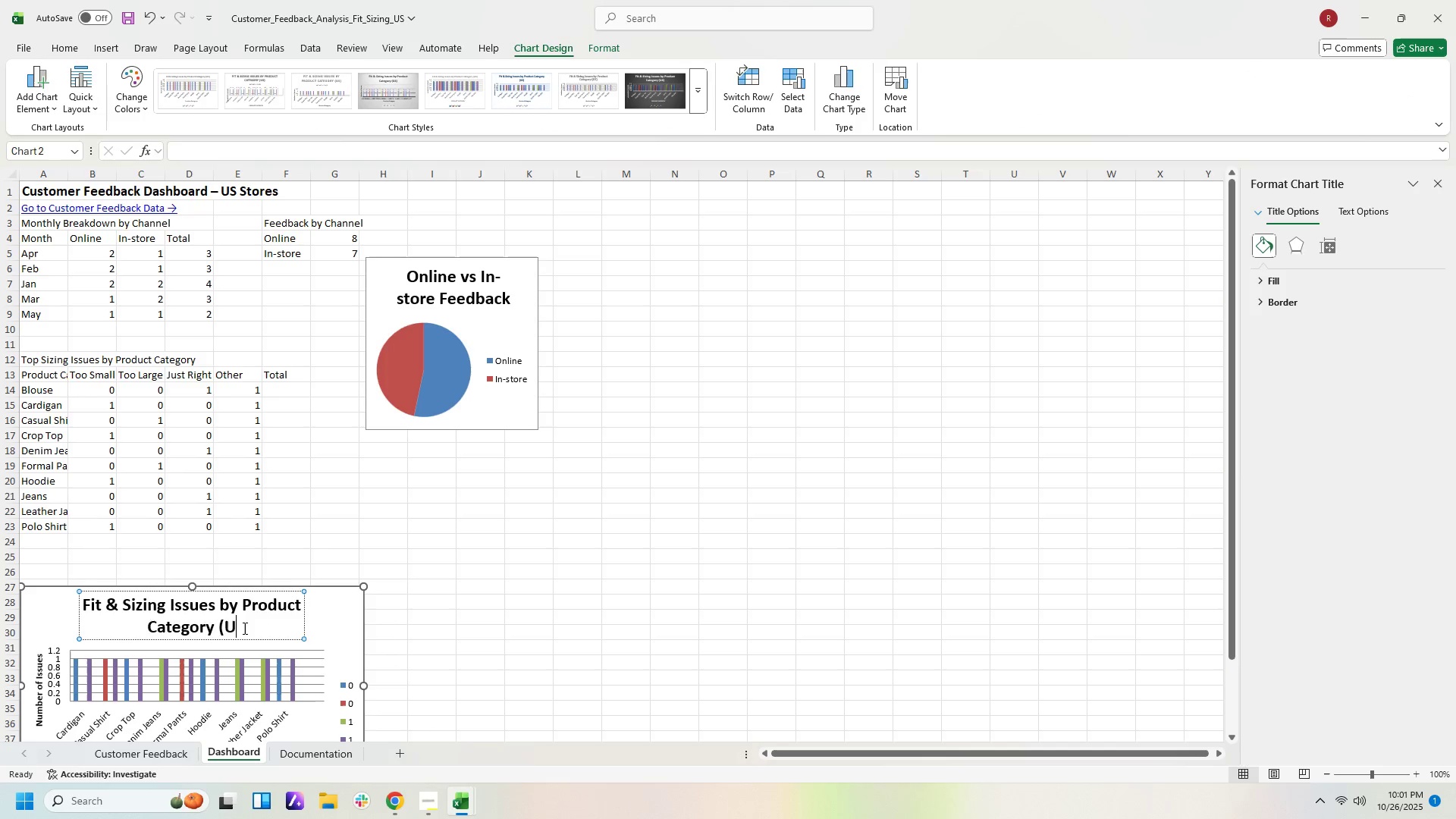 
key(Backspace)
 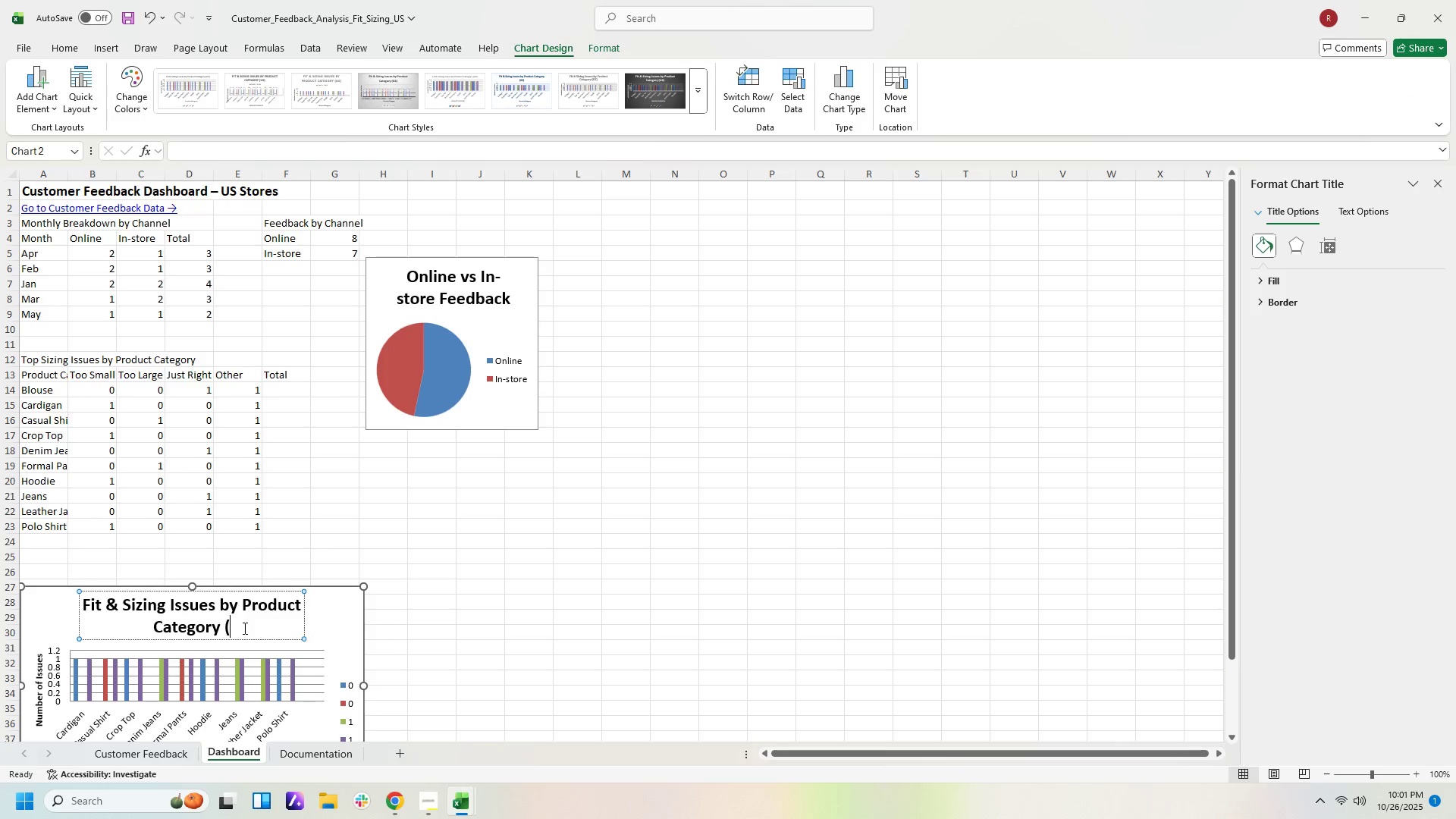 
key(Backspace)
 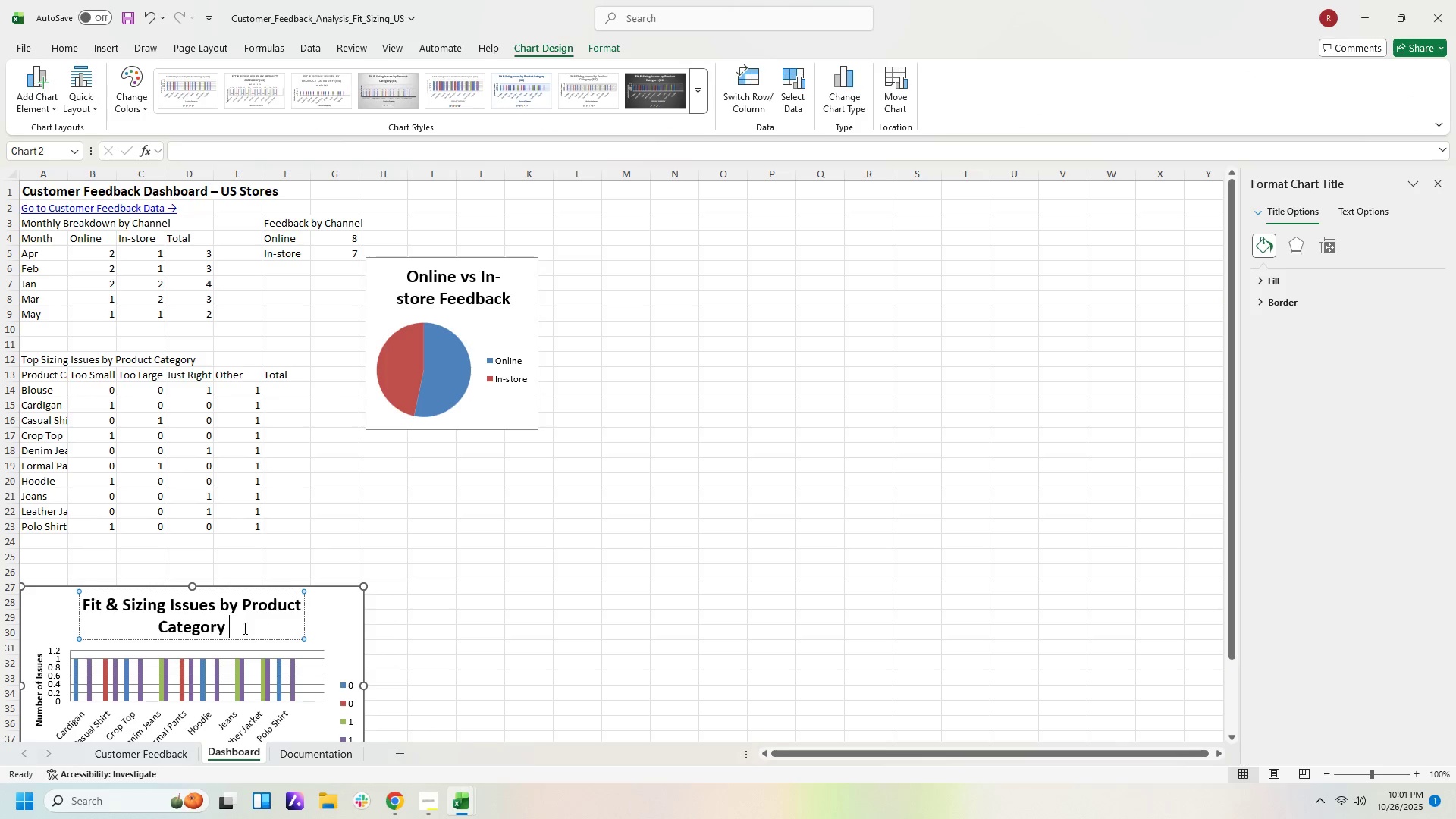 
key(Backspace)
 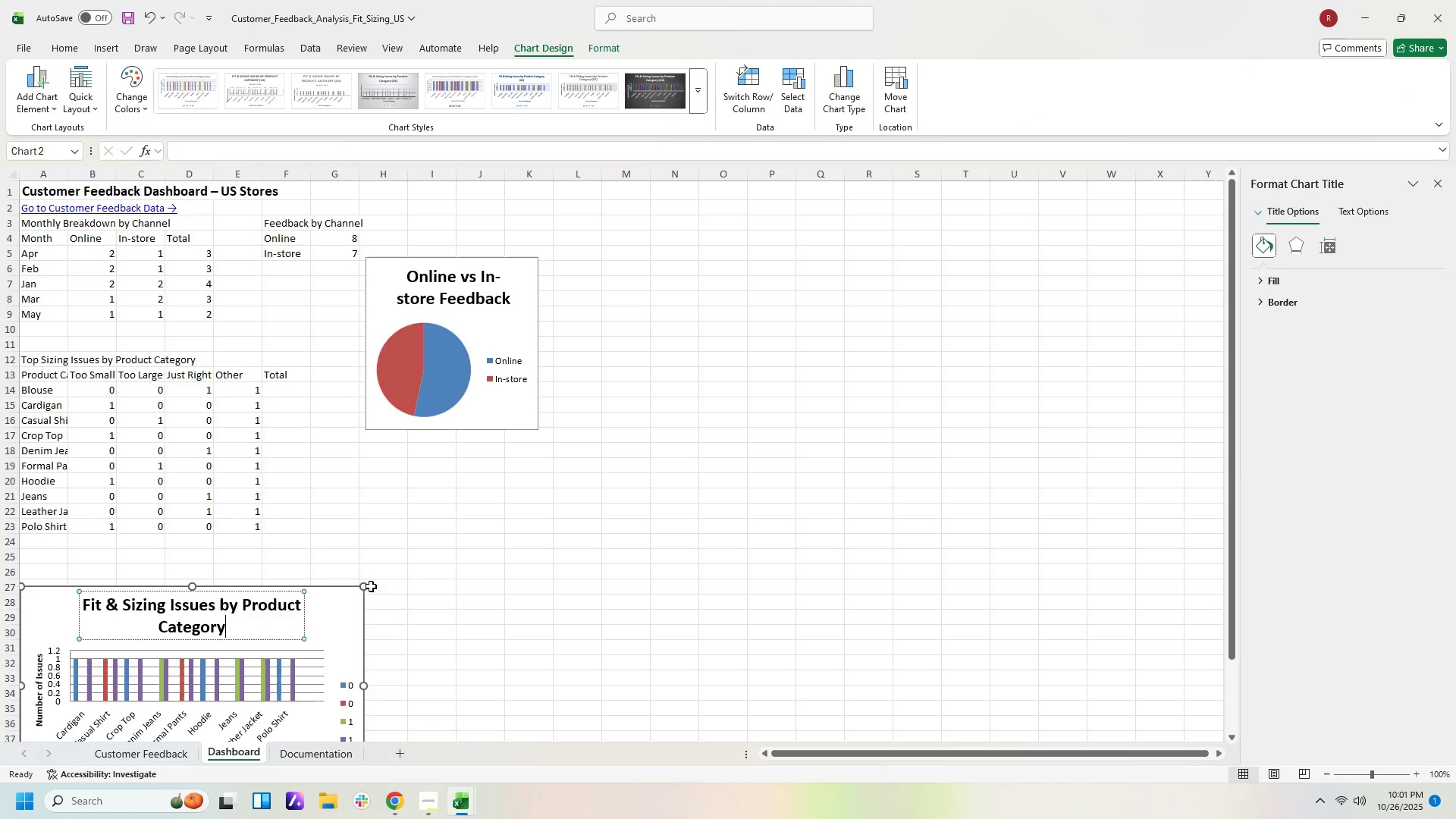 
left_click_drag(start_coordinate=[363, 585], to_coordinate=[509, 548])
 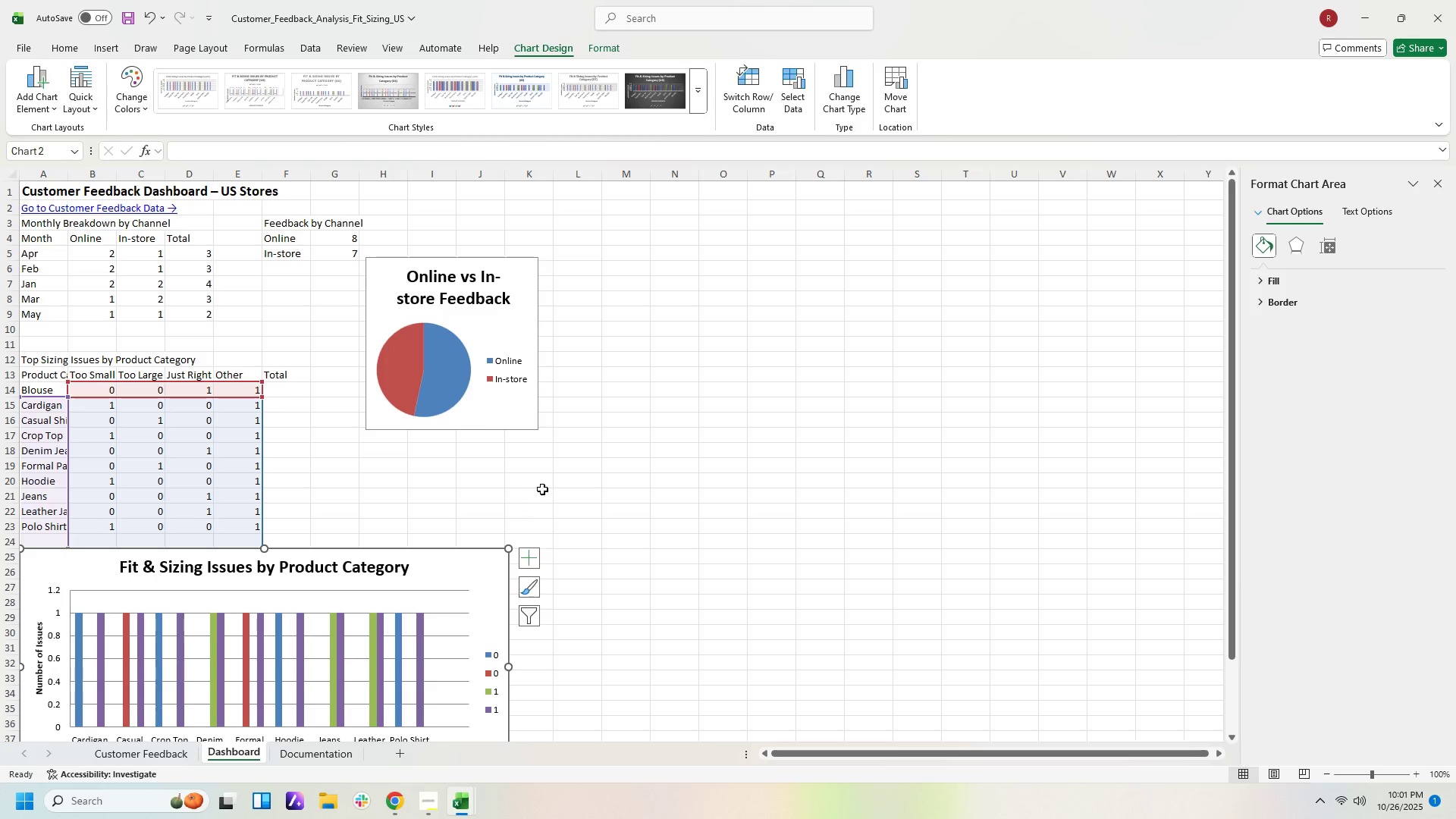 
left_click([544, 486])
 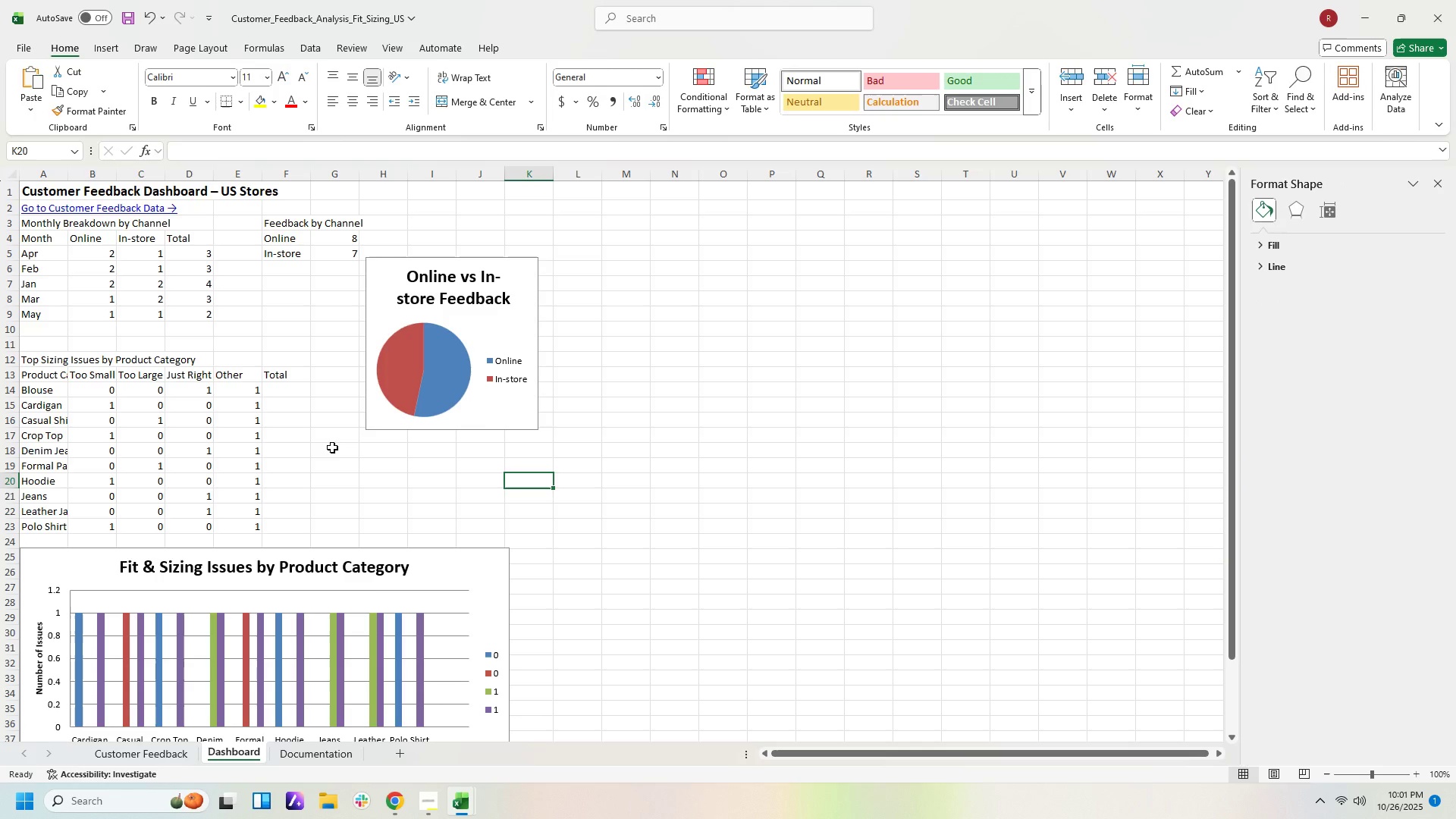 
wait(8.55)
 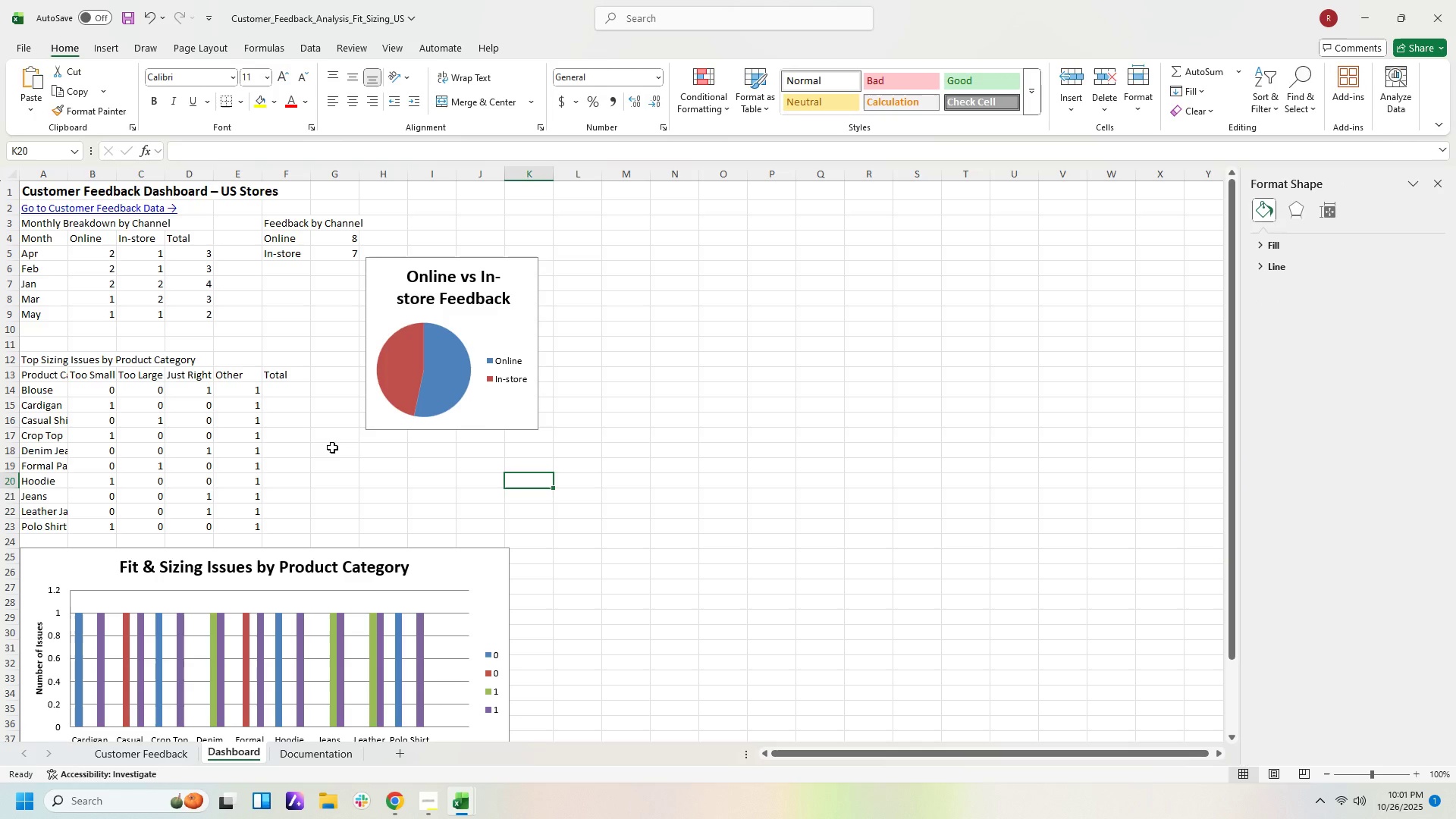 
scroll: coordinate [529, 598], scroll_direction: down, amount: 2.0
 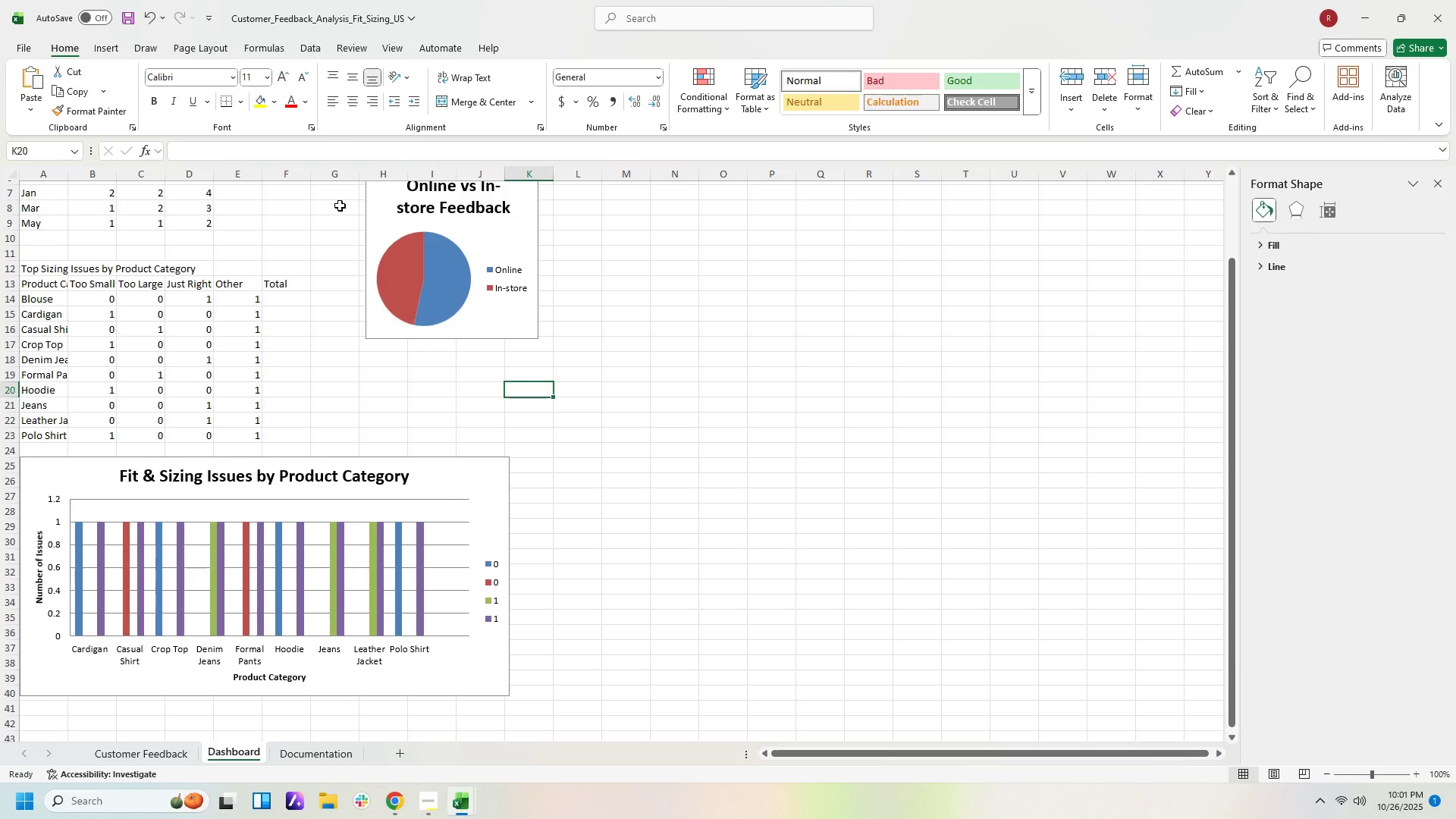 
left_click([293, 304])
 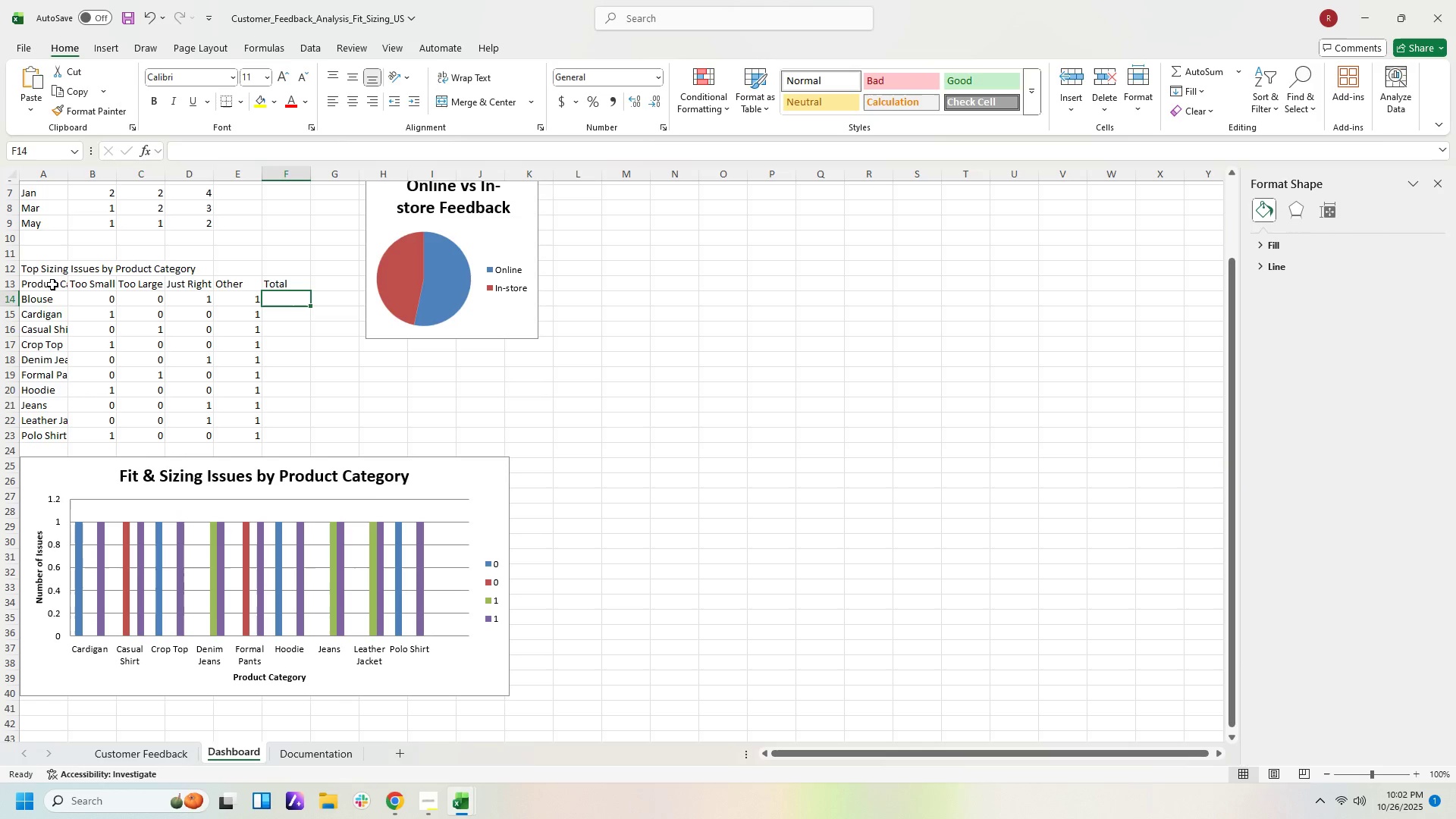 
left_click_drag(start_coordinate=[48, 287], to_coordinate=[277, 282])
 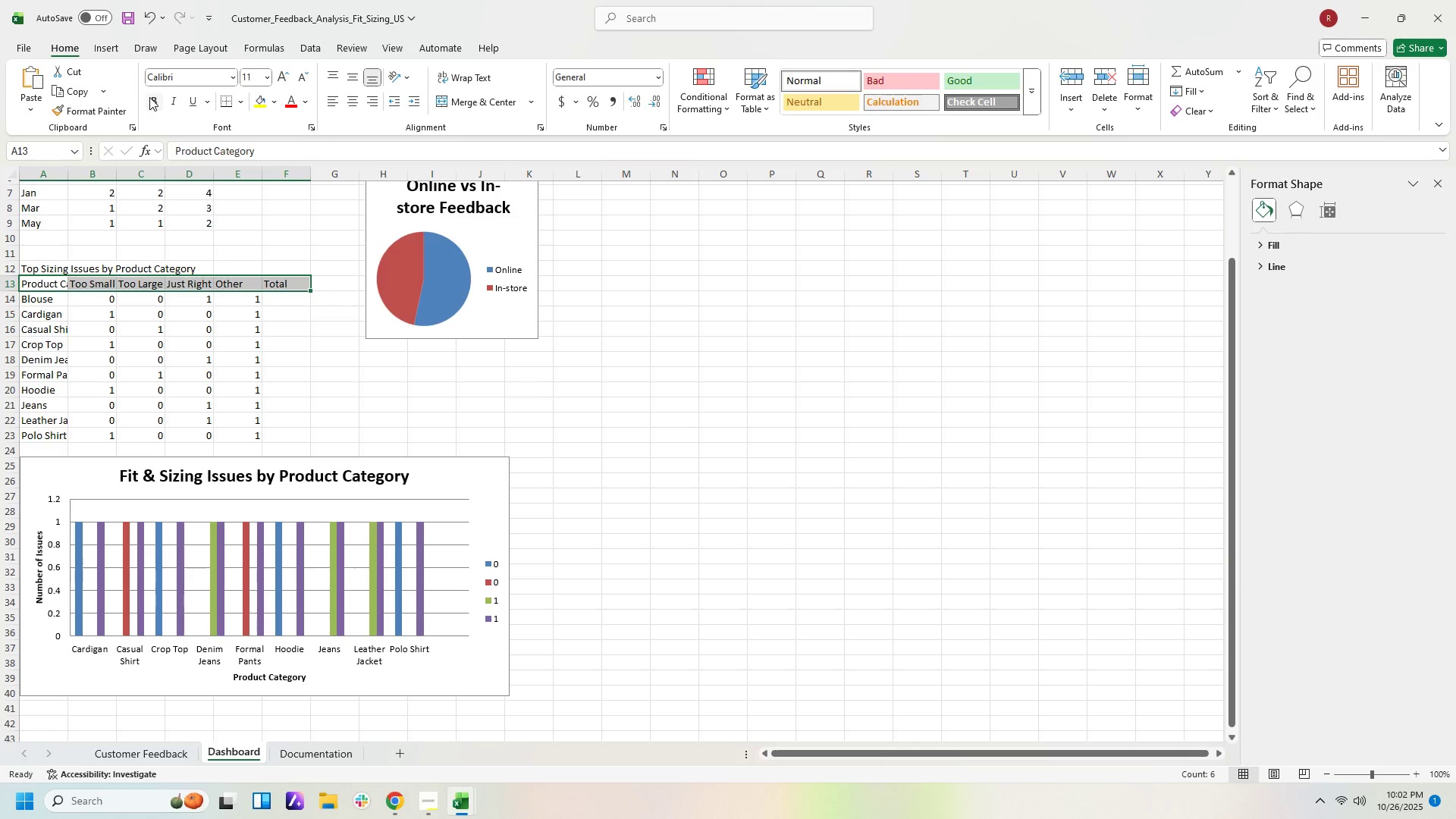 
left_click([149, 97])
 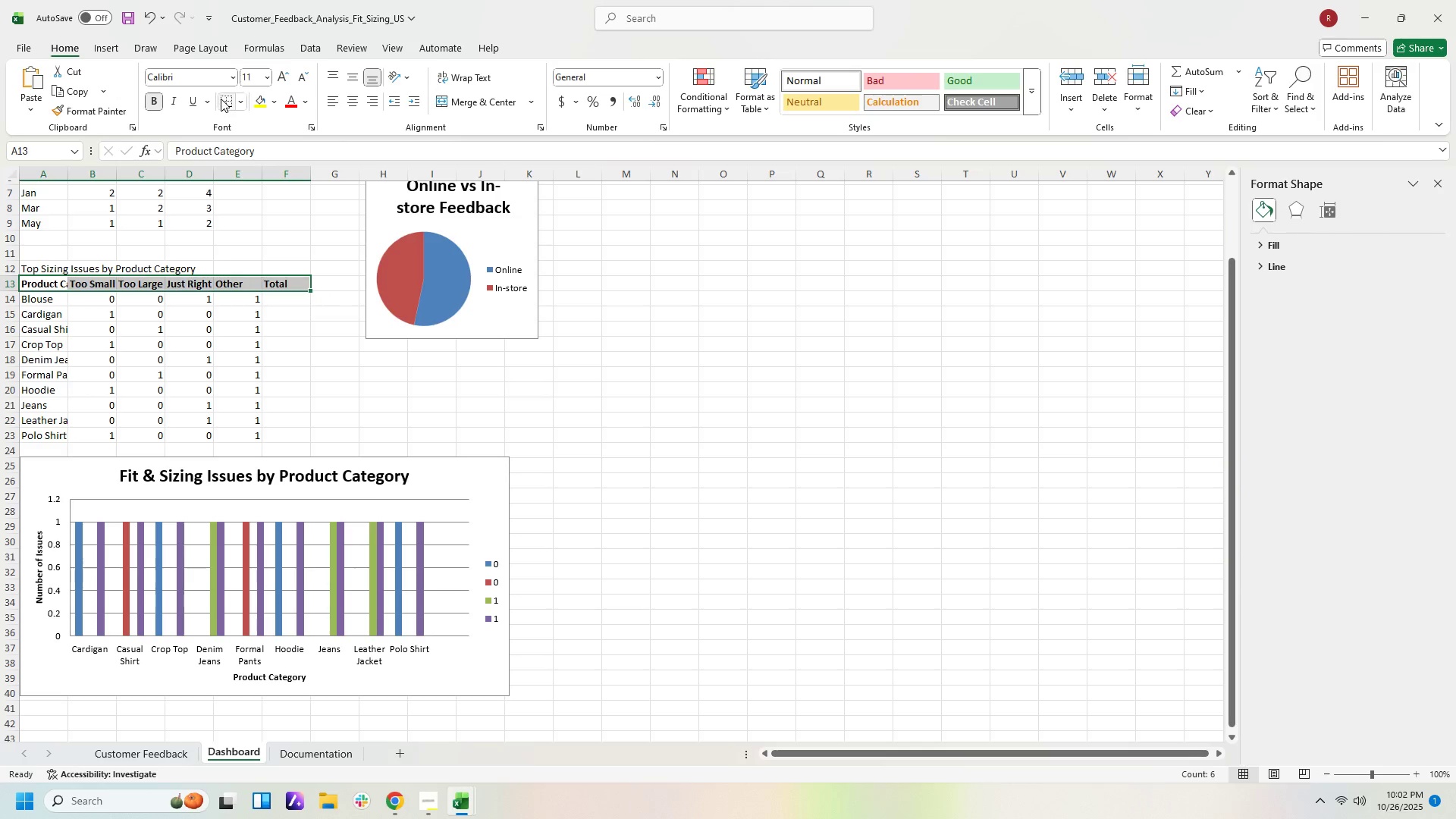 
left_click([221, 99])
 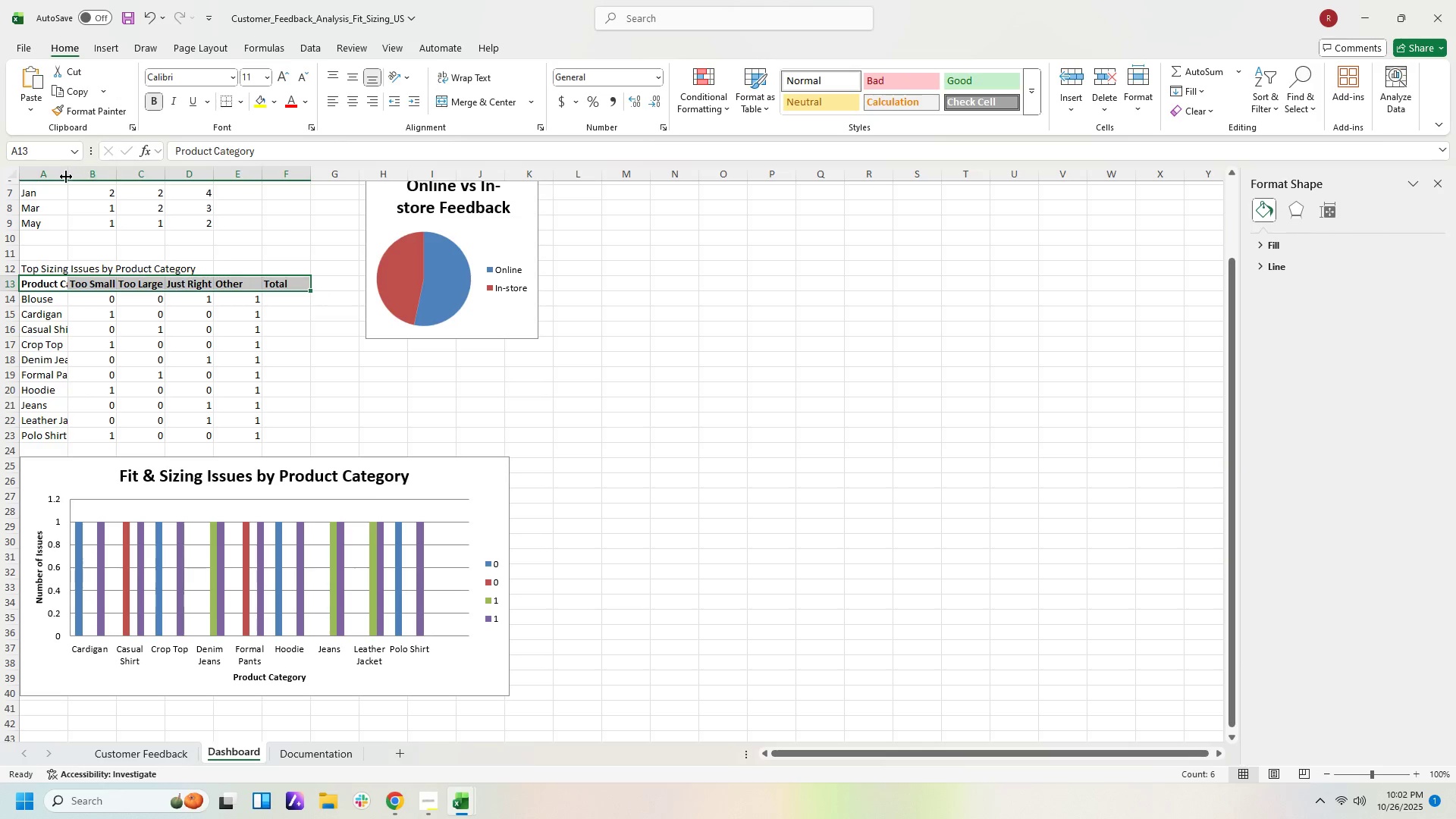 
left_click_drag(start_coordinate=[65, 177], to_coordinate=[78, 176])
 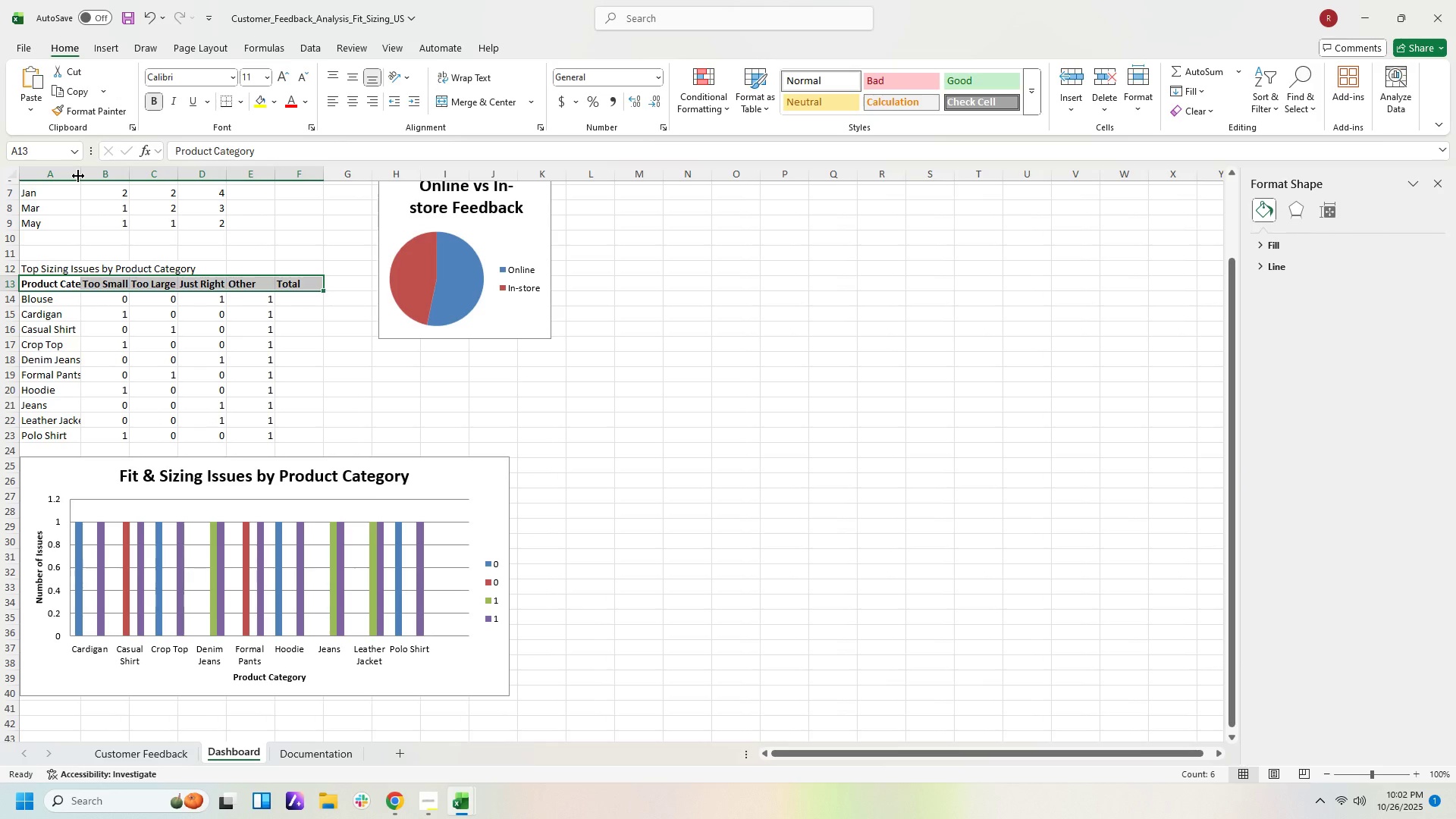 
left_click_drag(start_coordinate=[78, 176], to_coordinate=[96, 176])
 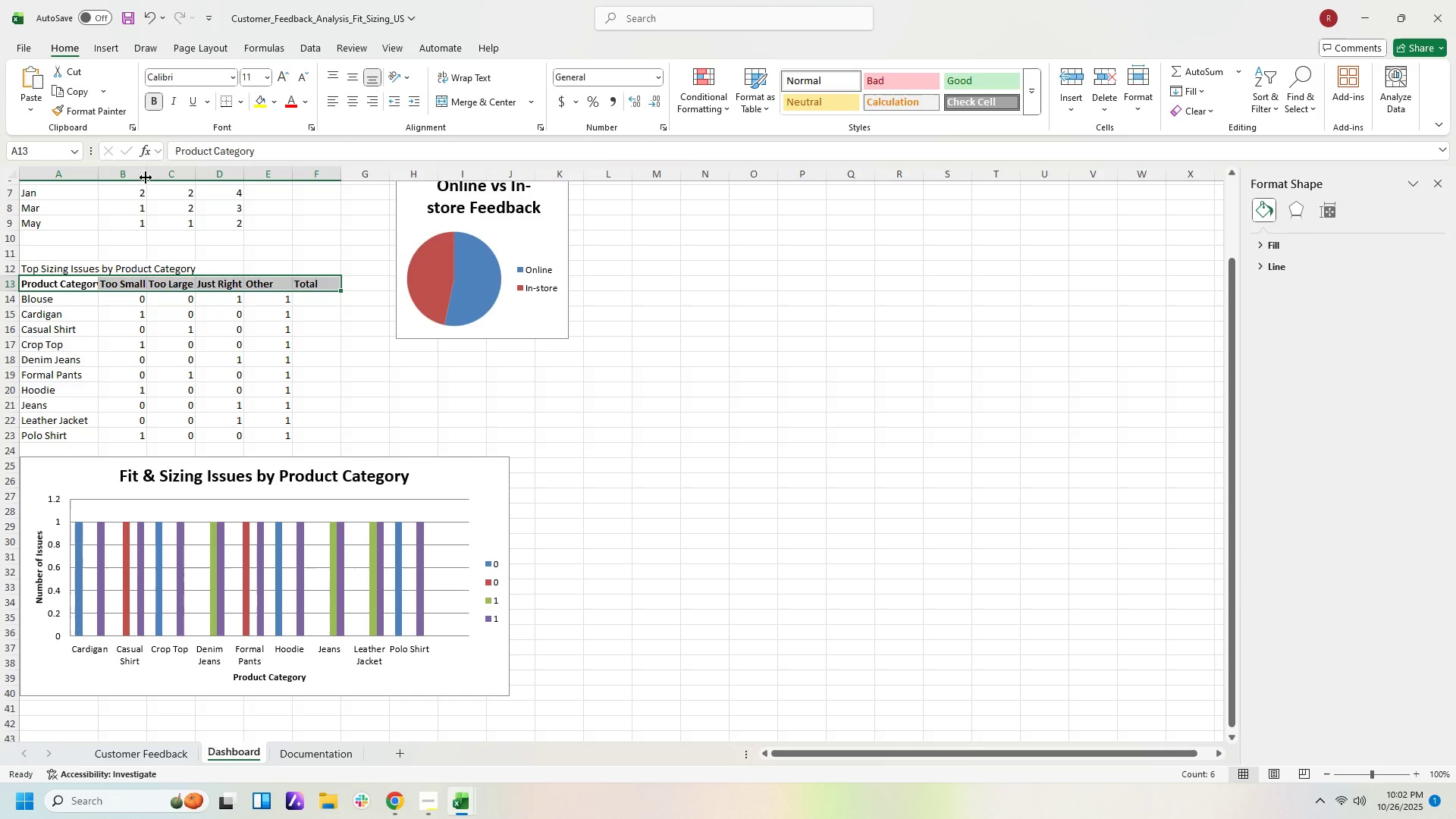 
left_click_drag(start_coordinate=[146, 170], to_coordinate=[164, 171])
 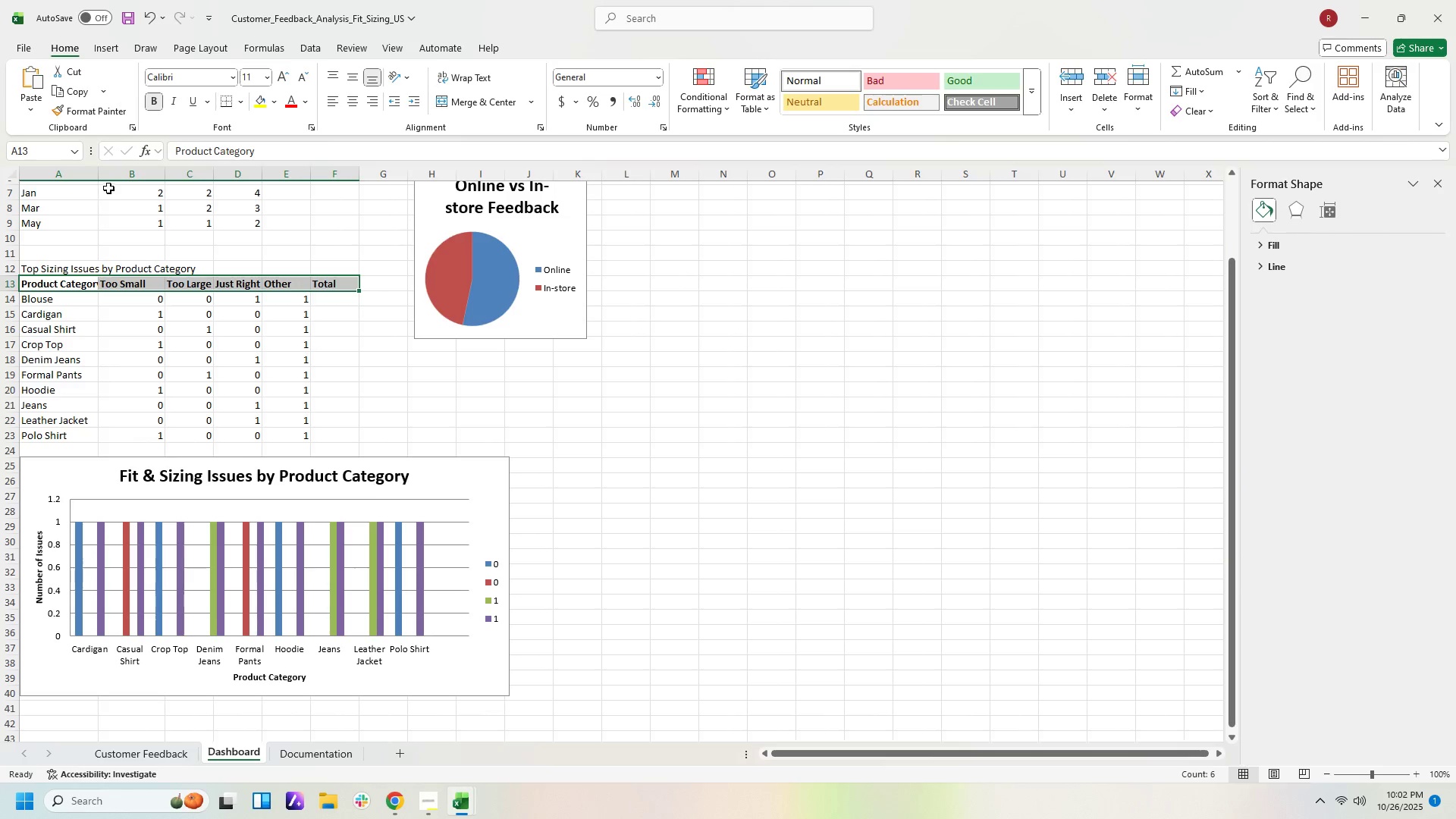 
left_click_drag(start_coordinate=[99, 172], to_coordinate=[109, 172])
 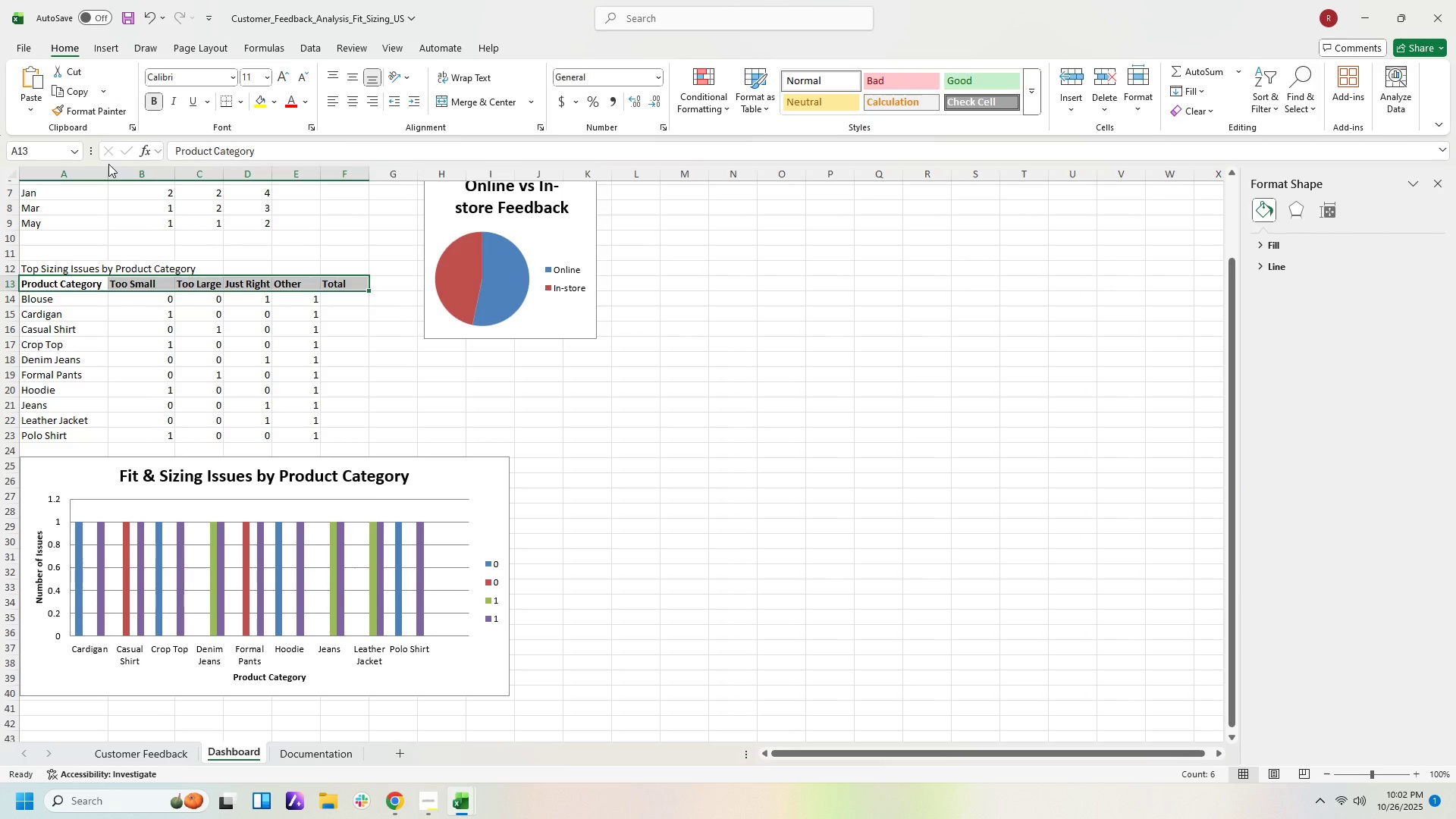 
key(Control+Z)
 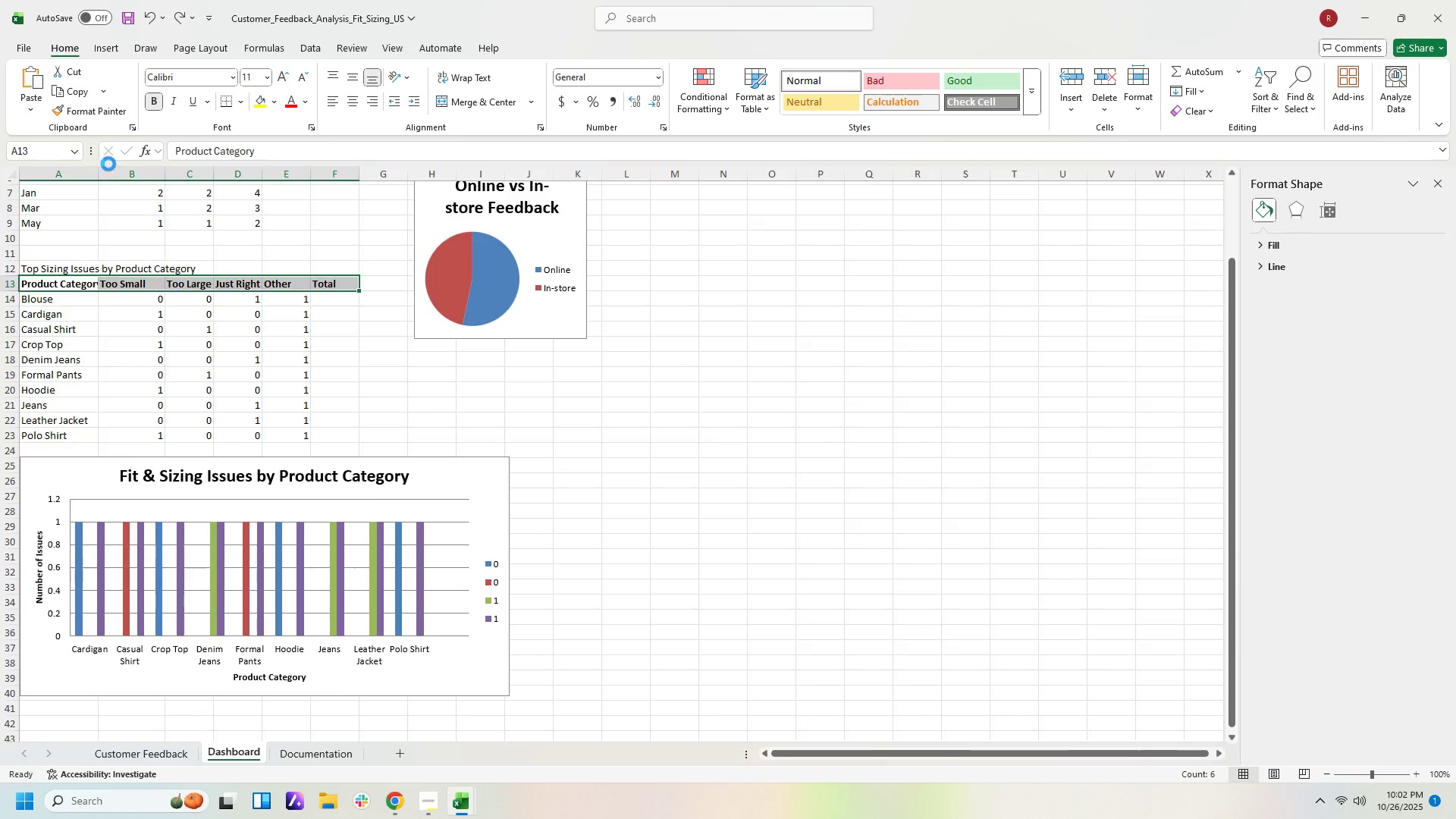 
key(Control+Z)
 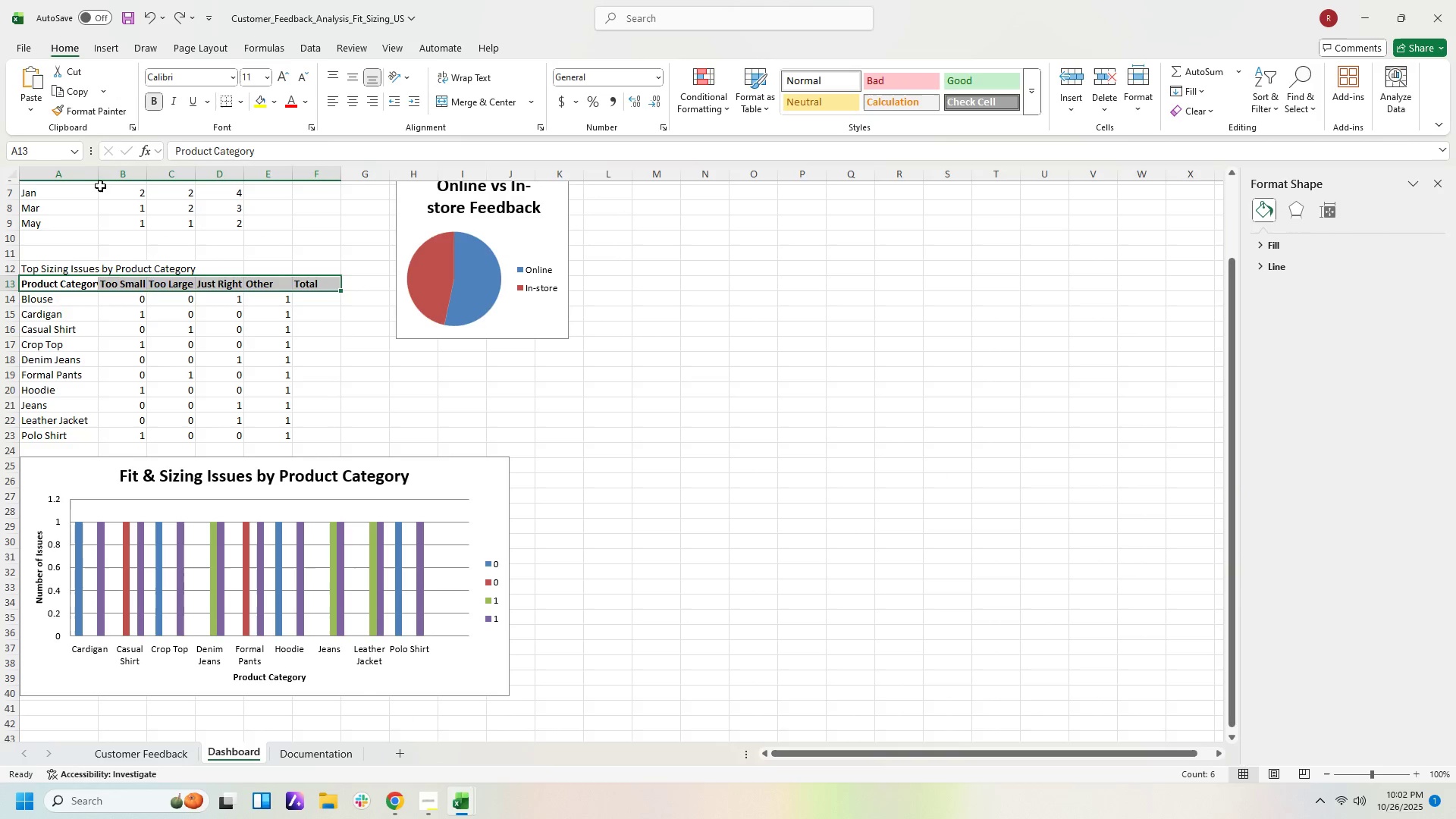 
left_click_drag(start_coordinate=[97, 175], to_coordinate=[109, 171])
 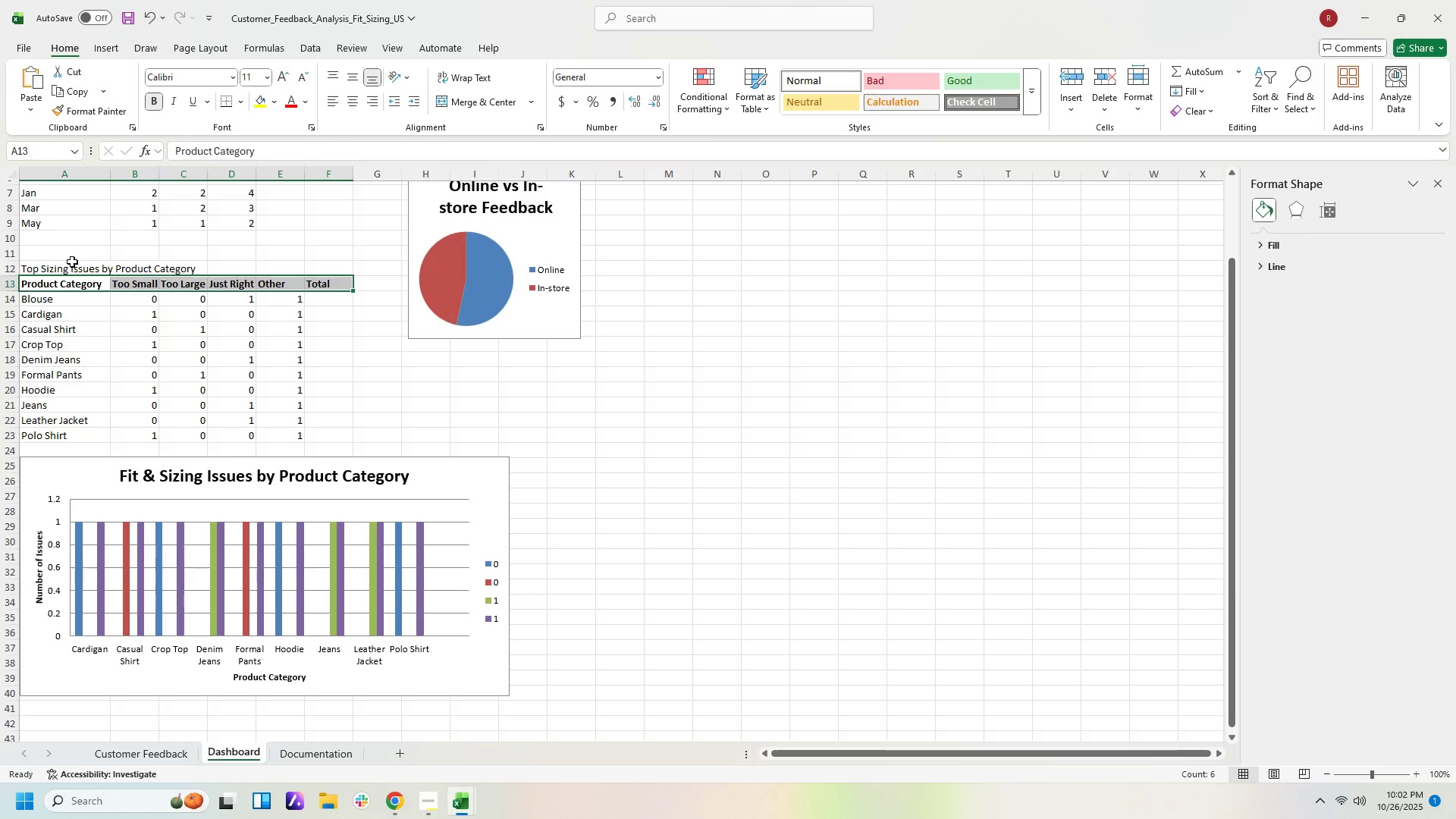 
left_click([68, 267])
 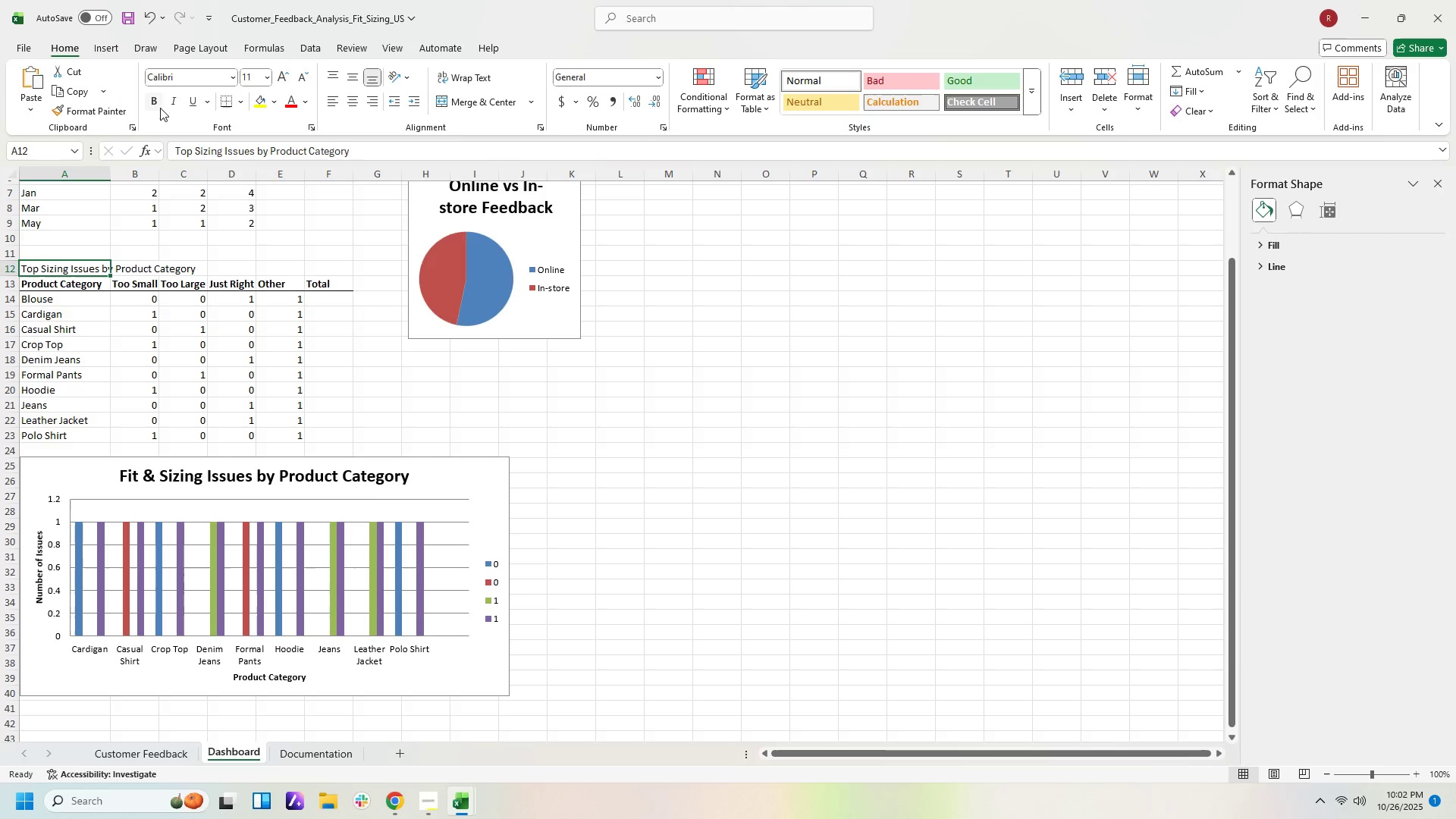 
left_click([156, 102])
 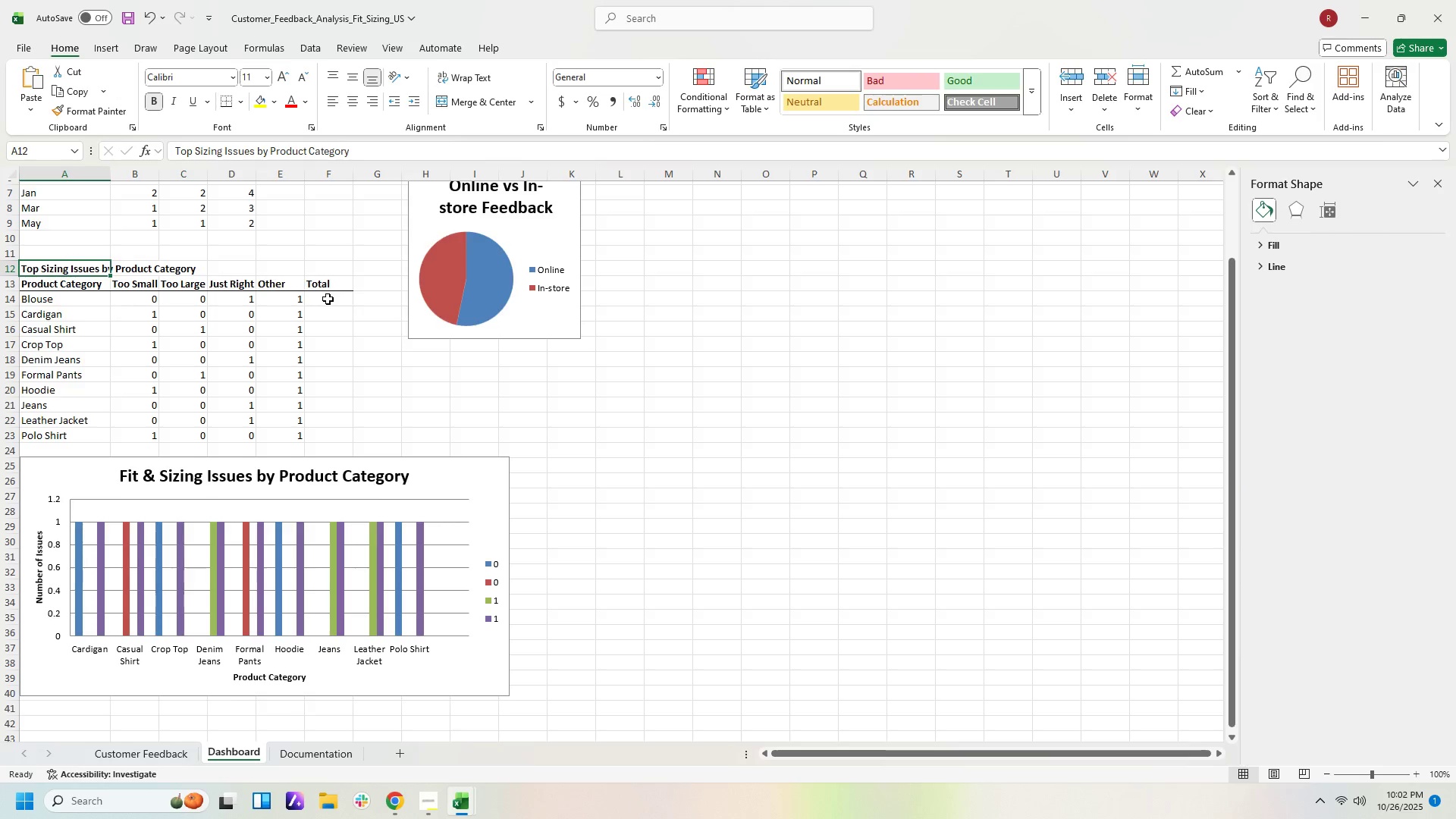 
scroll: coordinate [330, 290], scroll_direction: up, amount: 5.0
 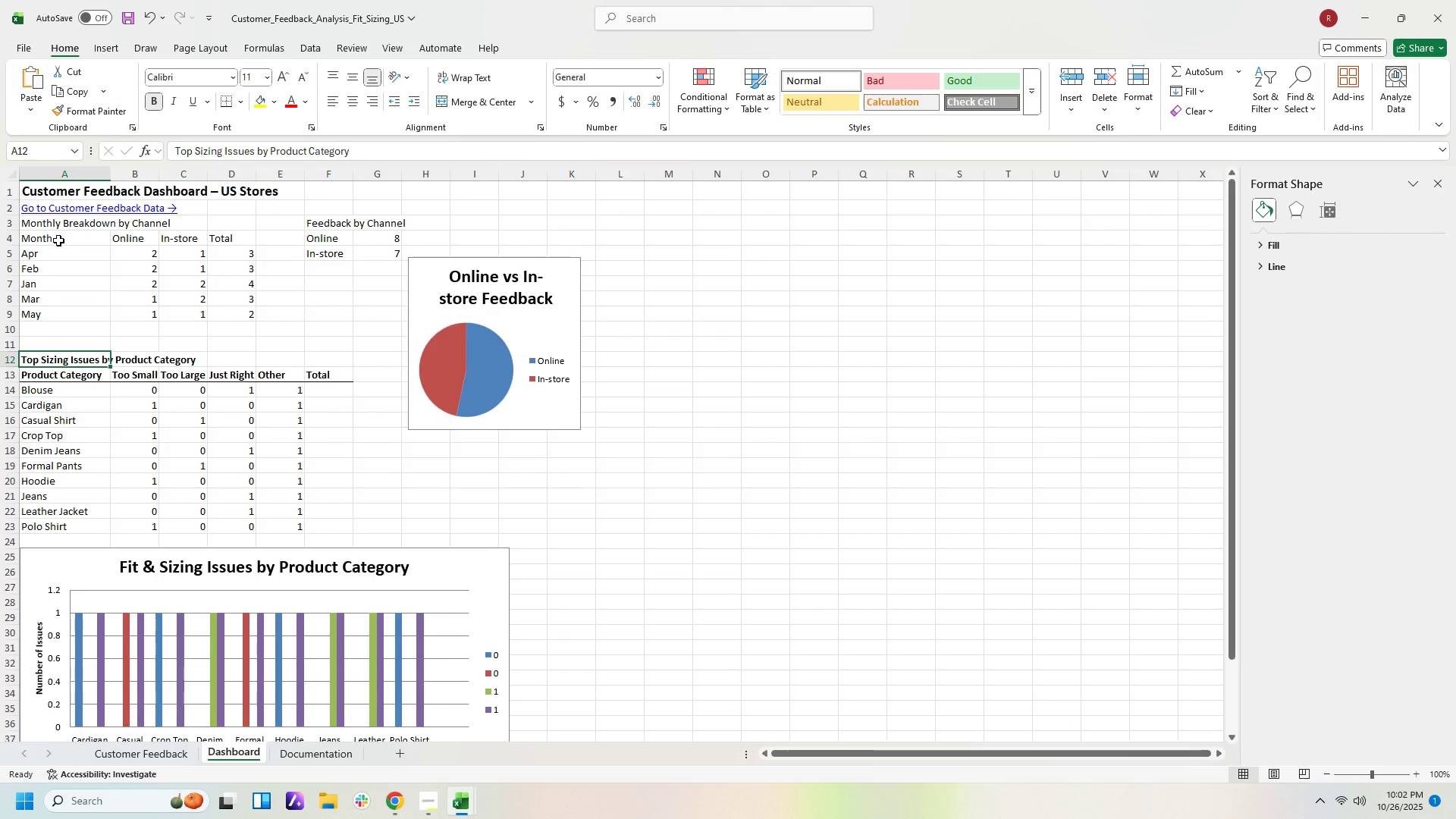 
left_click_drag(start_coordinate=[58, 240], to_coordinate=[229, 228])
 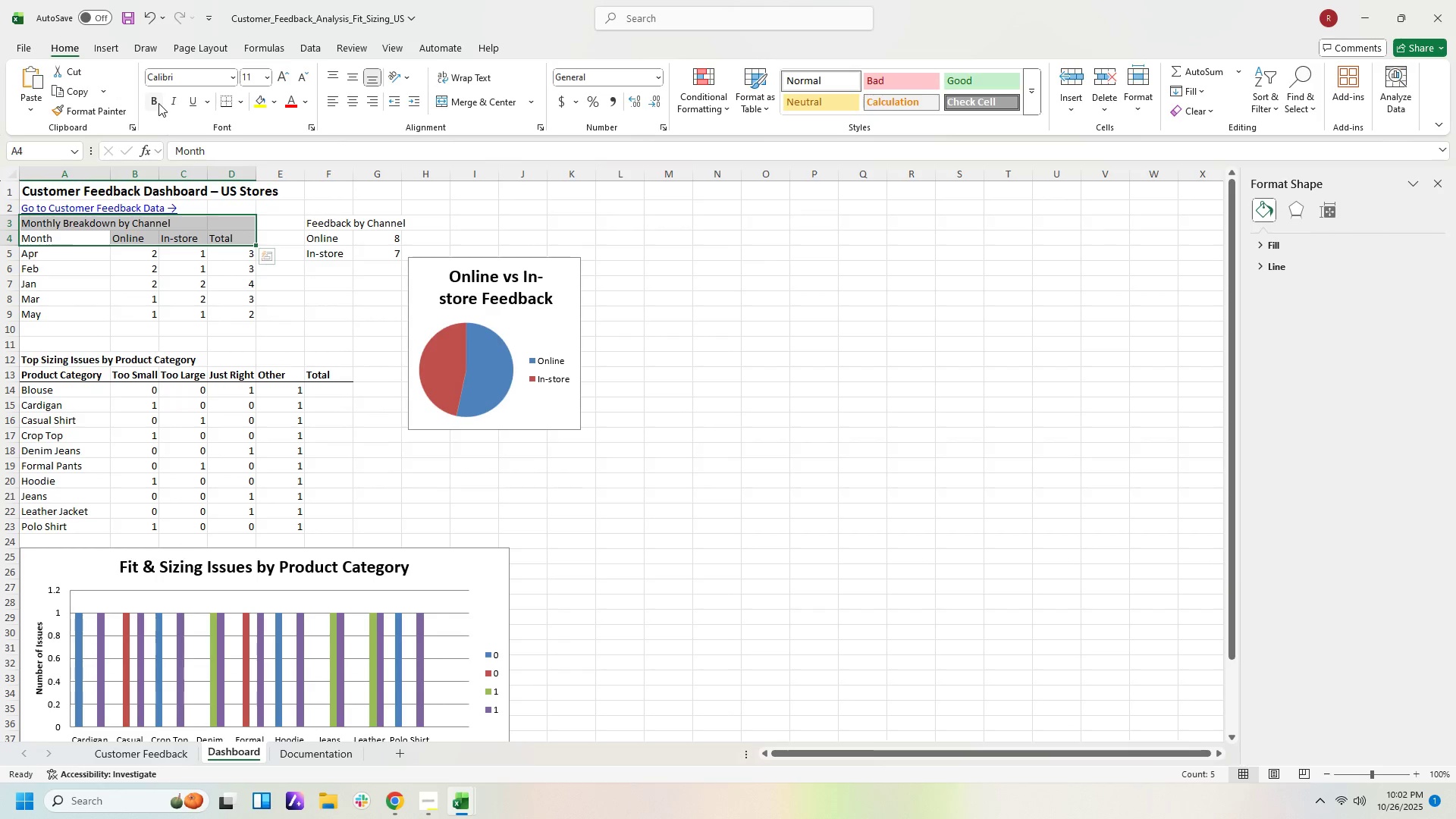 
left_click([158, 103])
 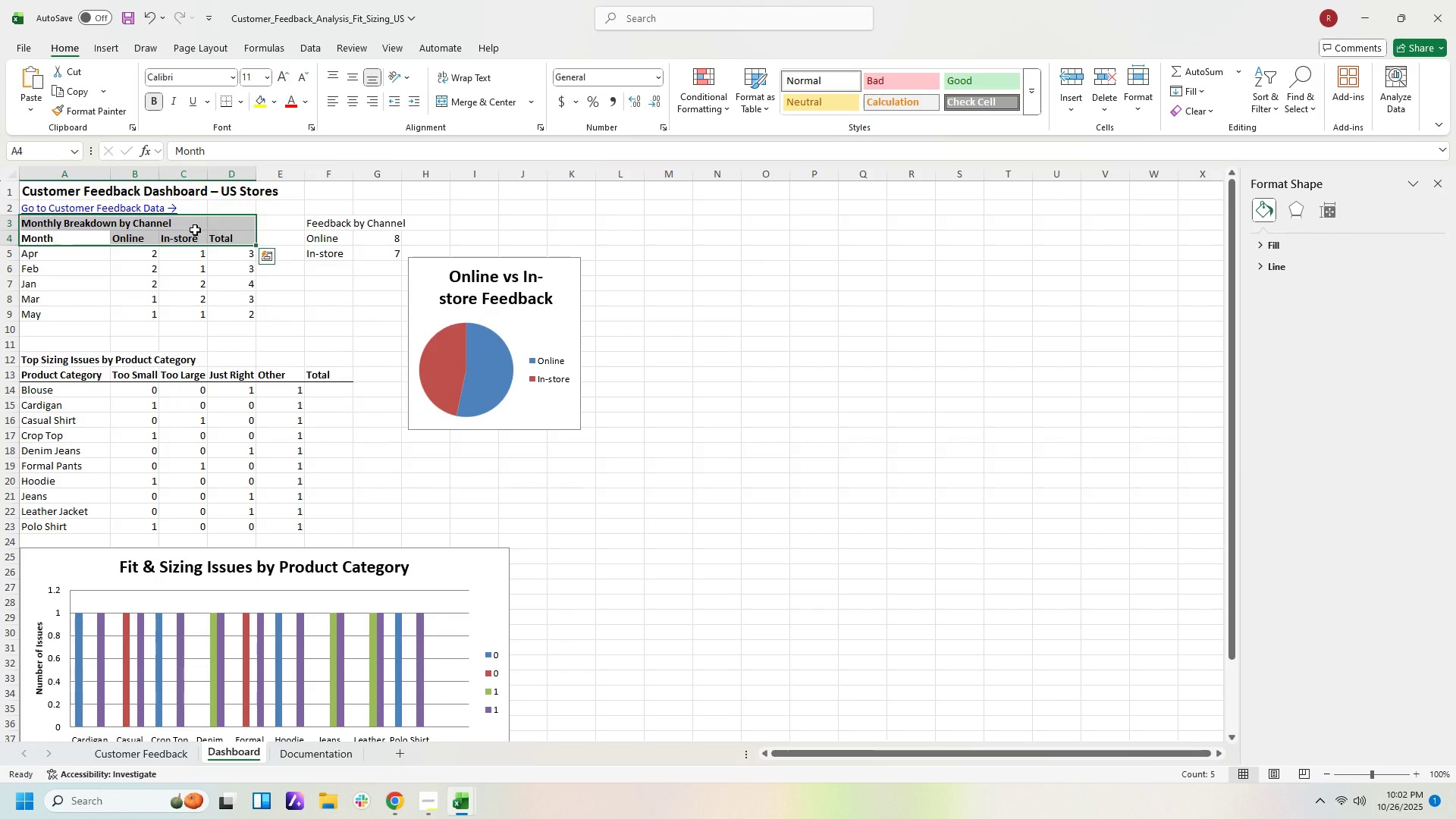 
left_click([195, 230])
 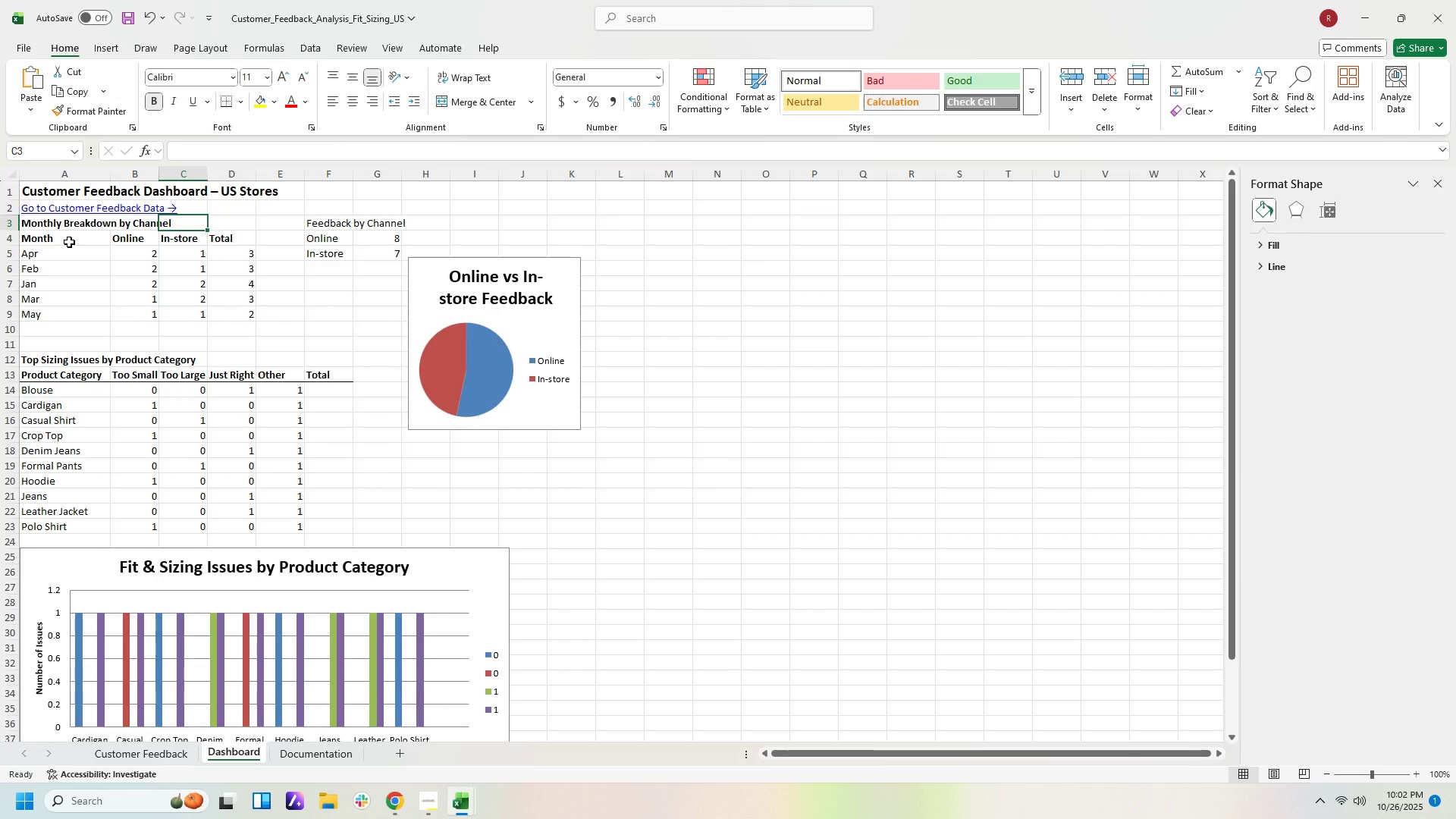 
left_click_drag(start_coordinate=[69, 242], to_coordinate=[246, 236])
 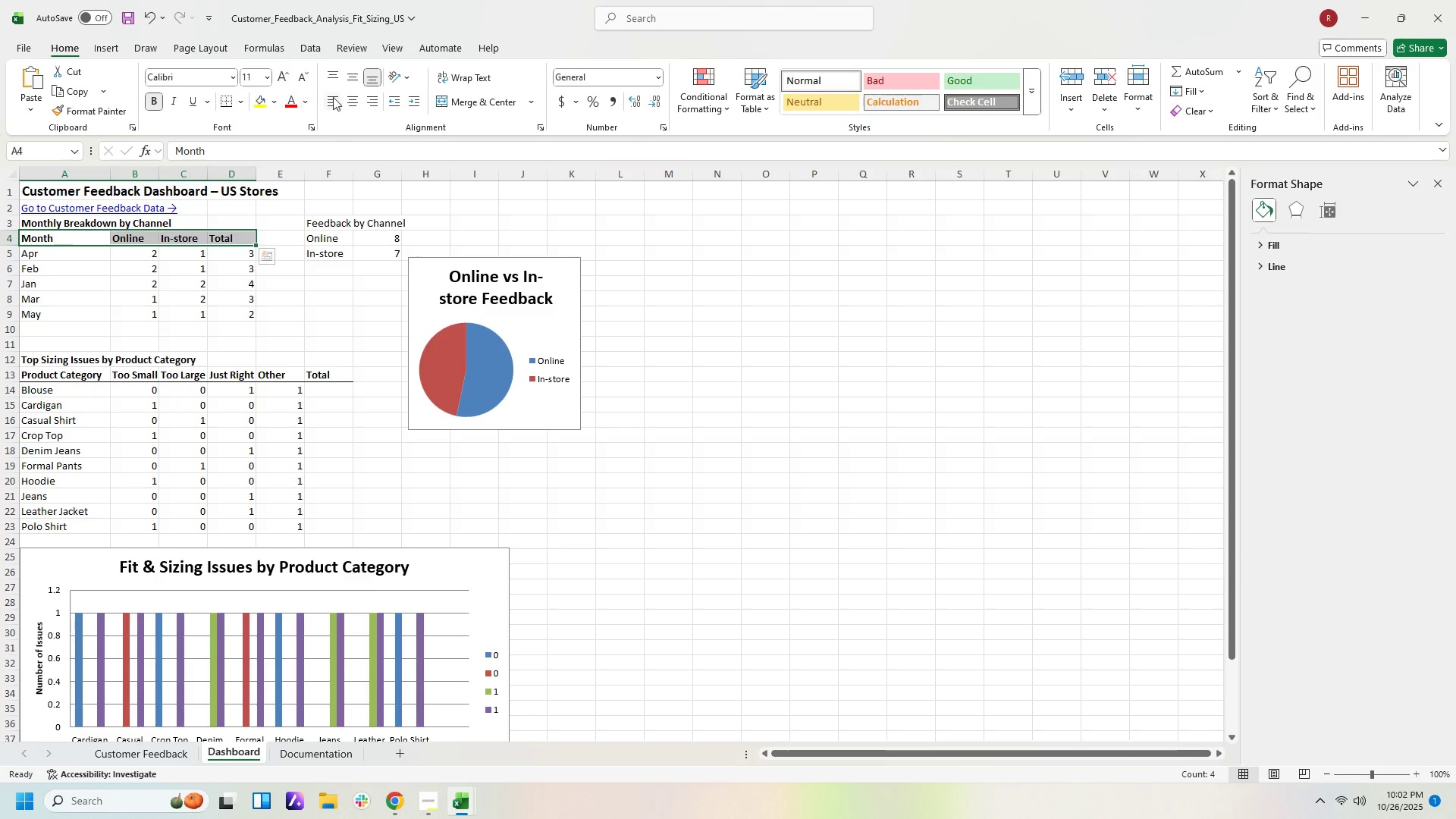 
left_click([350, 98])
 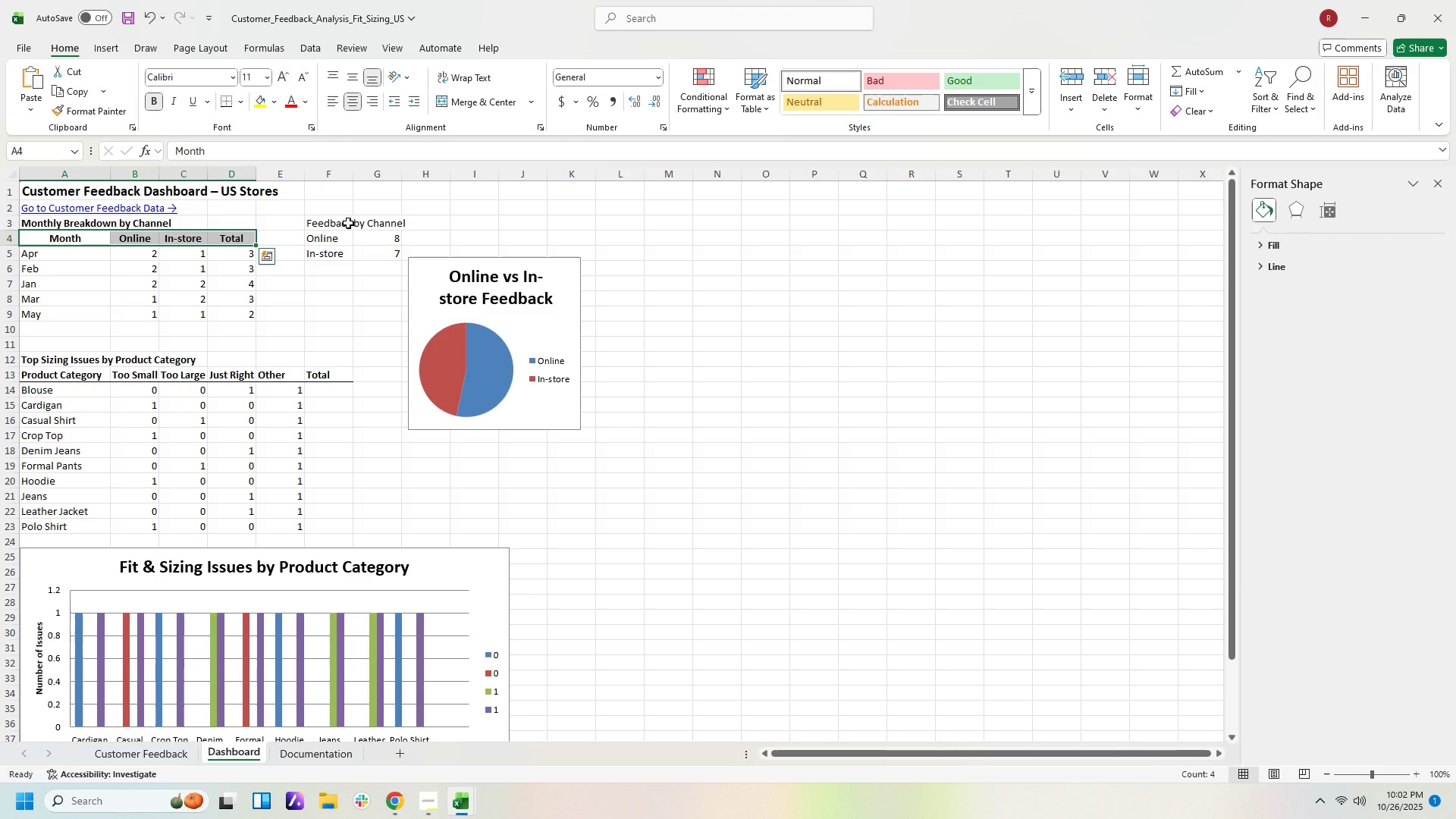 
left_click([348, 223])
 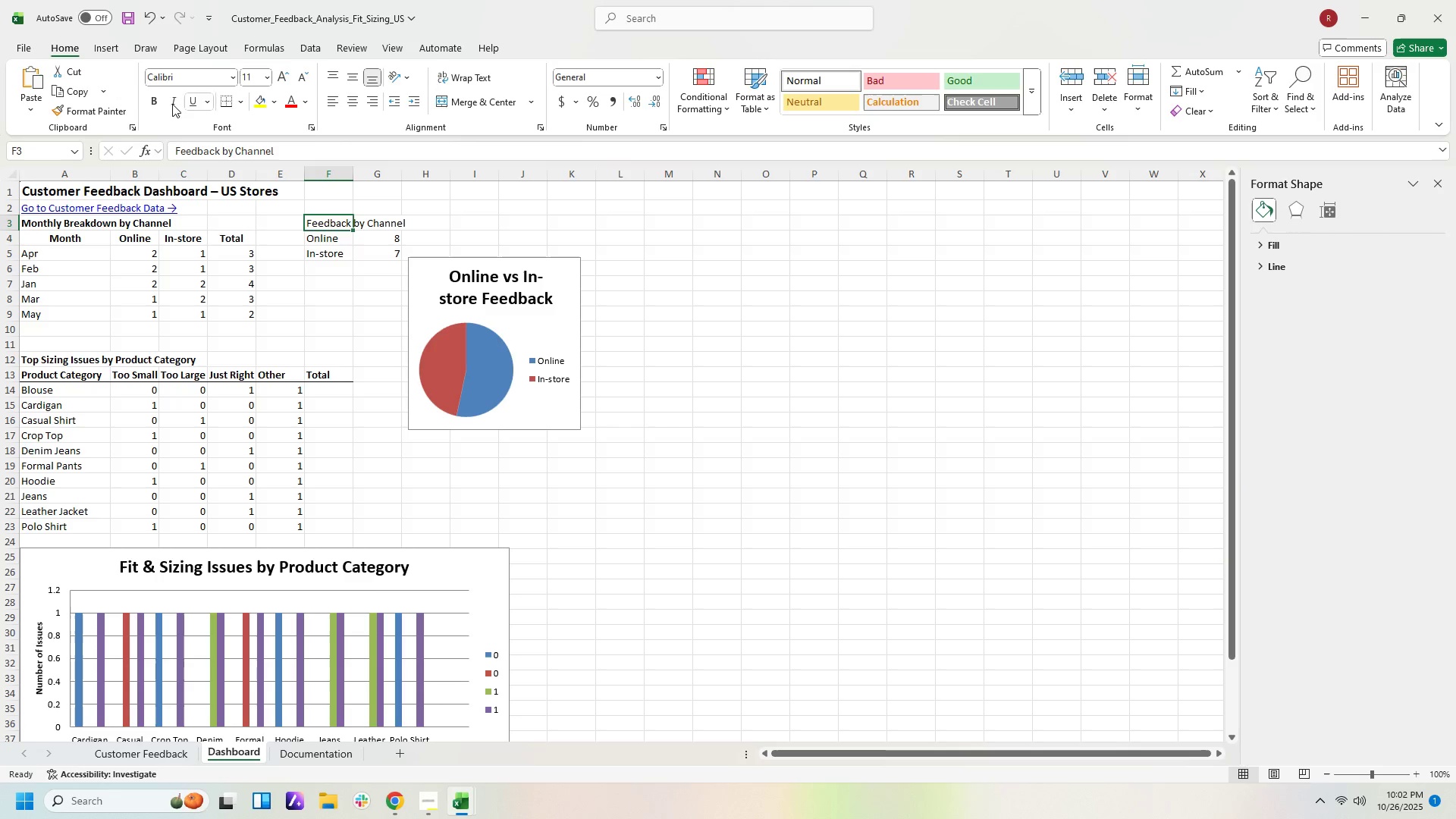 
left_click([152, 104])
 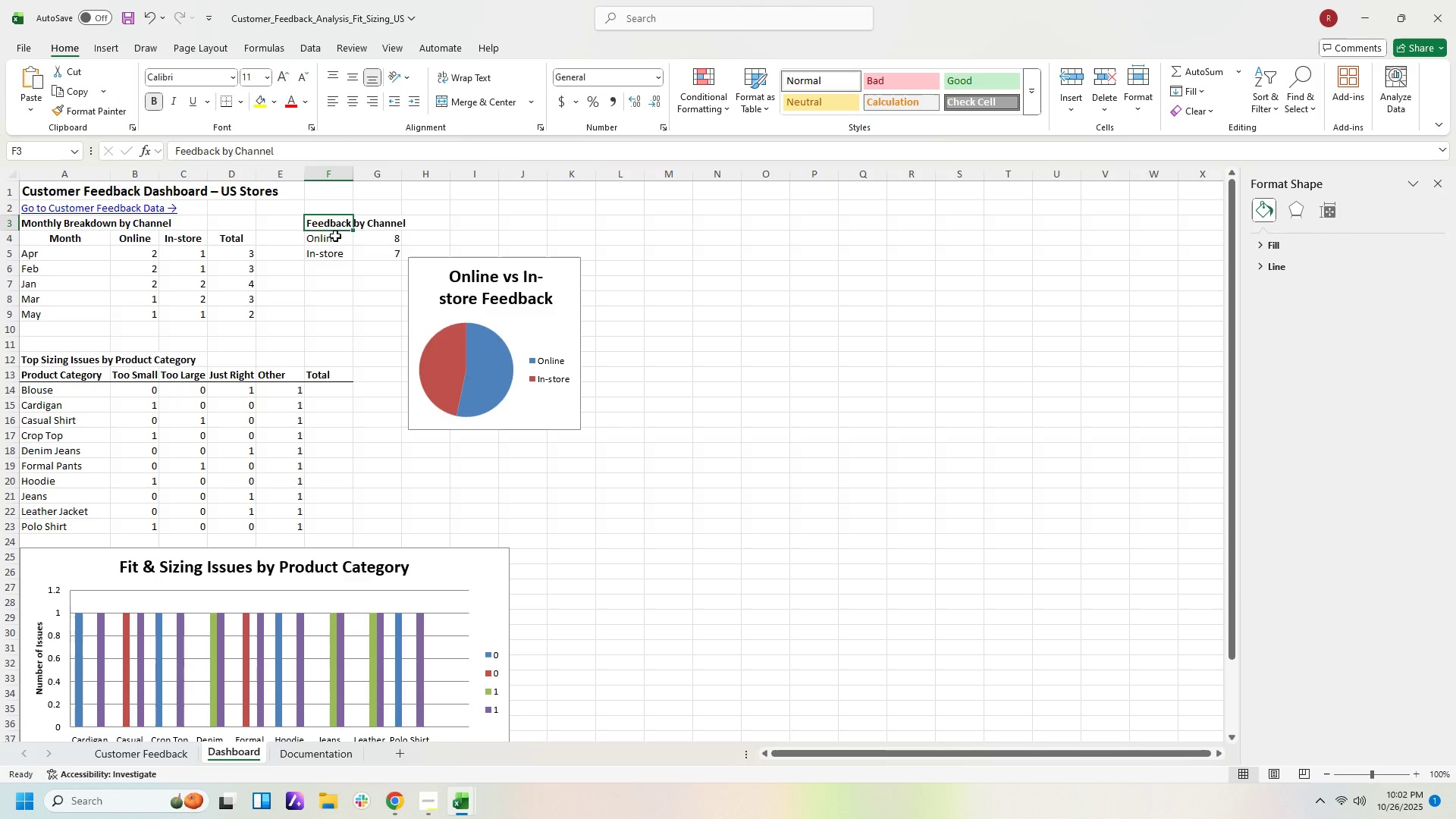 
left_click([335, 236])
 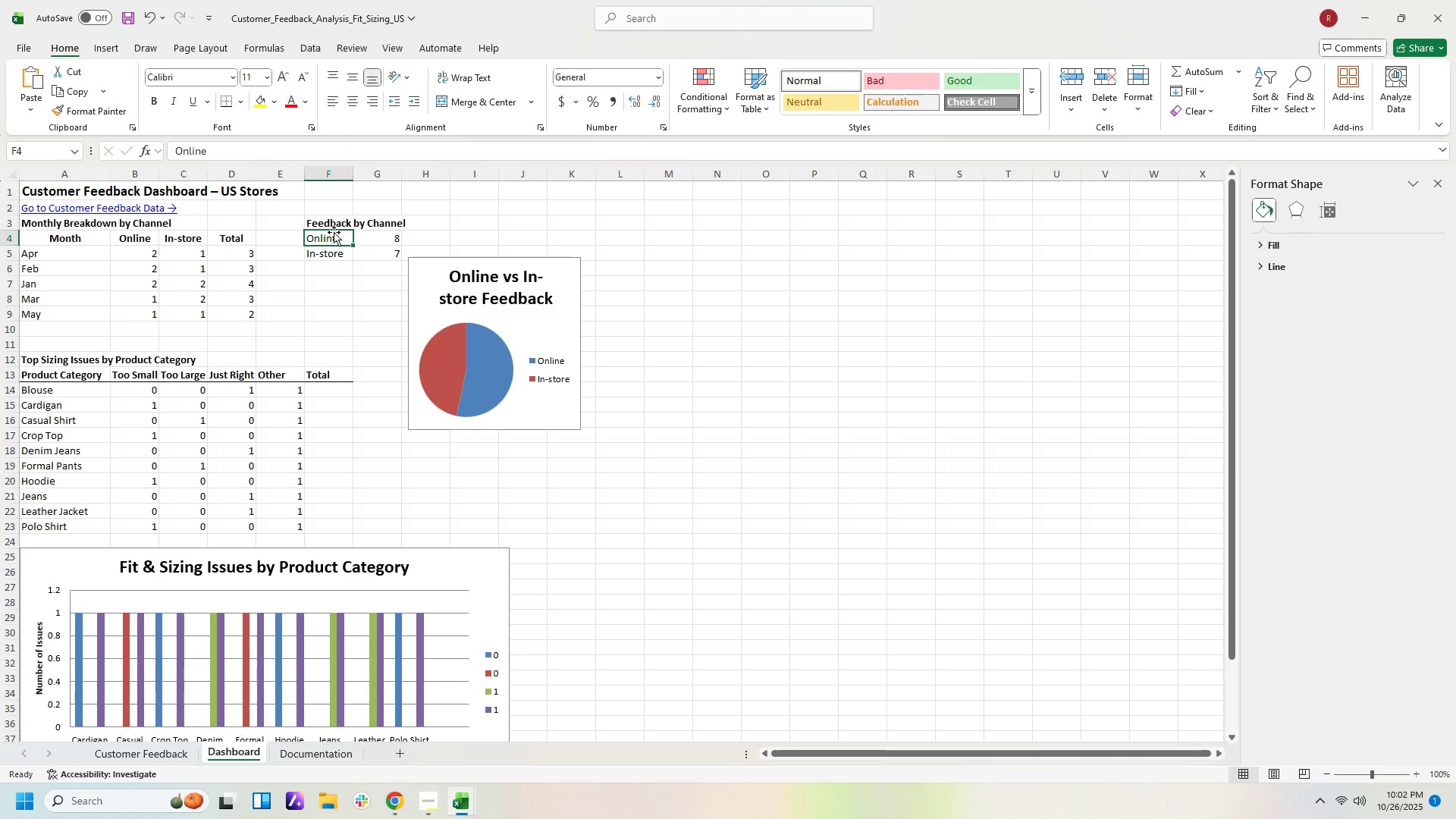 
left_click([328, 220])
 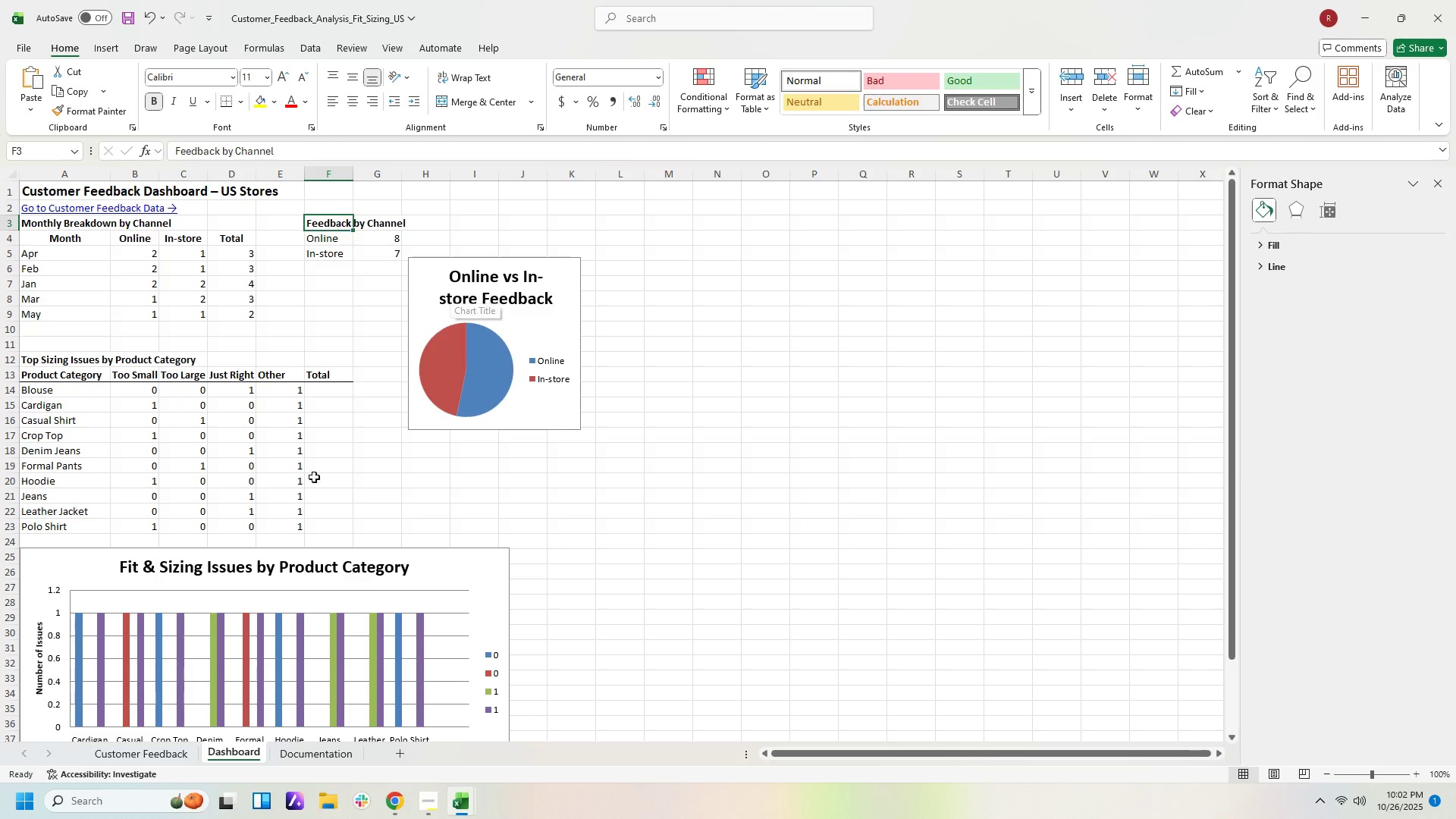 
wait(6.37)
 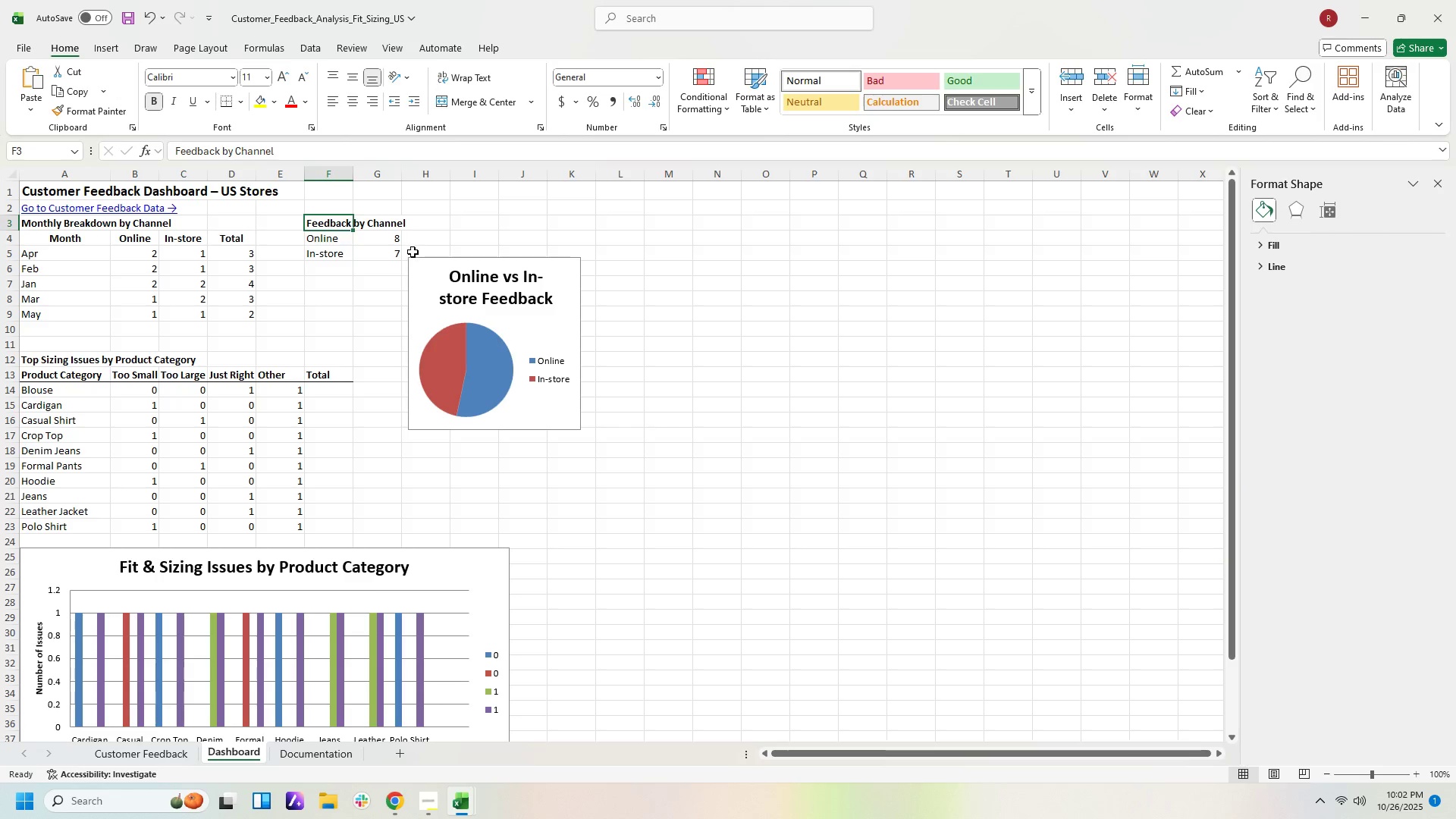 
left_click_drag(start_coordinate=[94, 236], to_coordinate=[90, 315])
 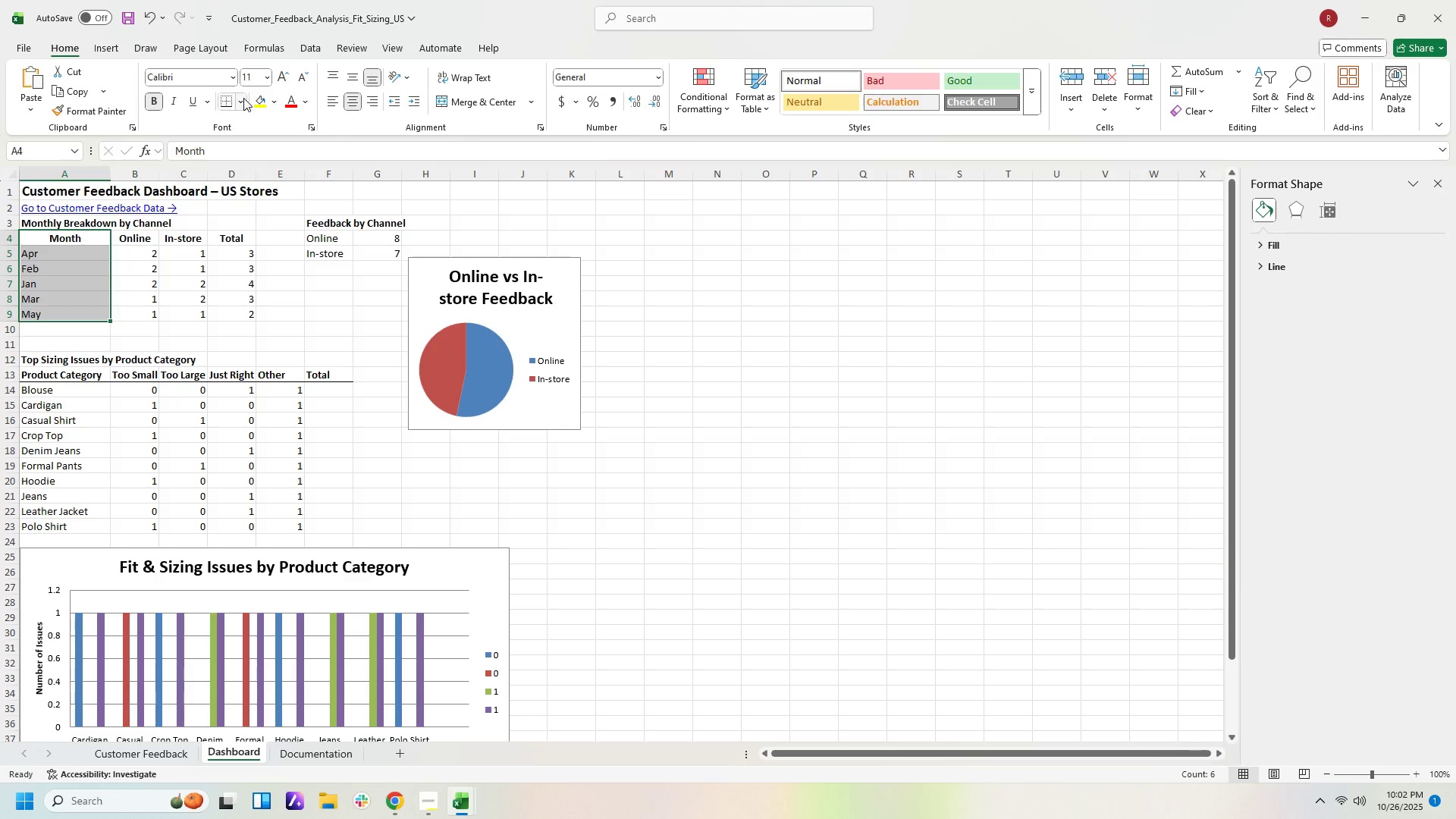 
left_click([244, 98])
 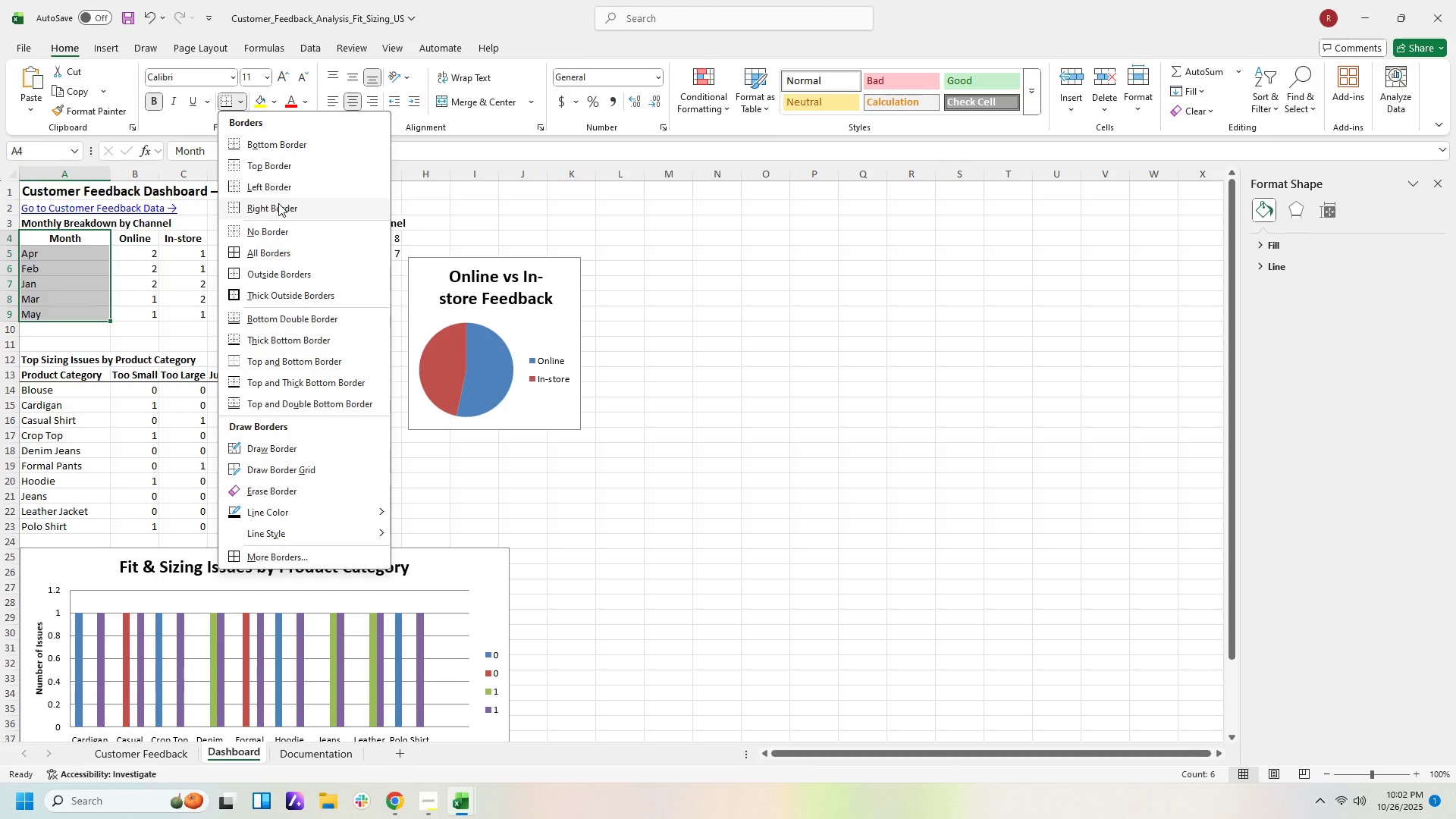 
left_click([278, 203])
 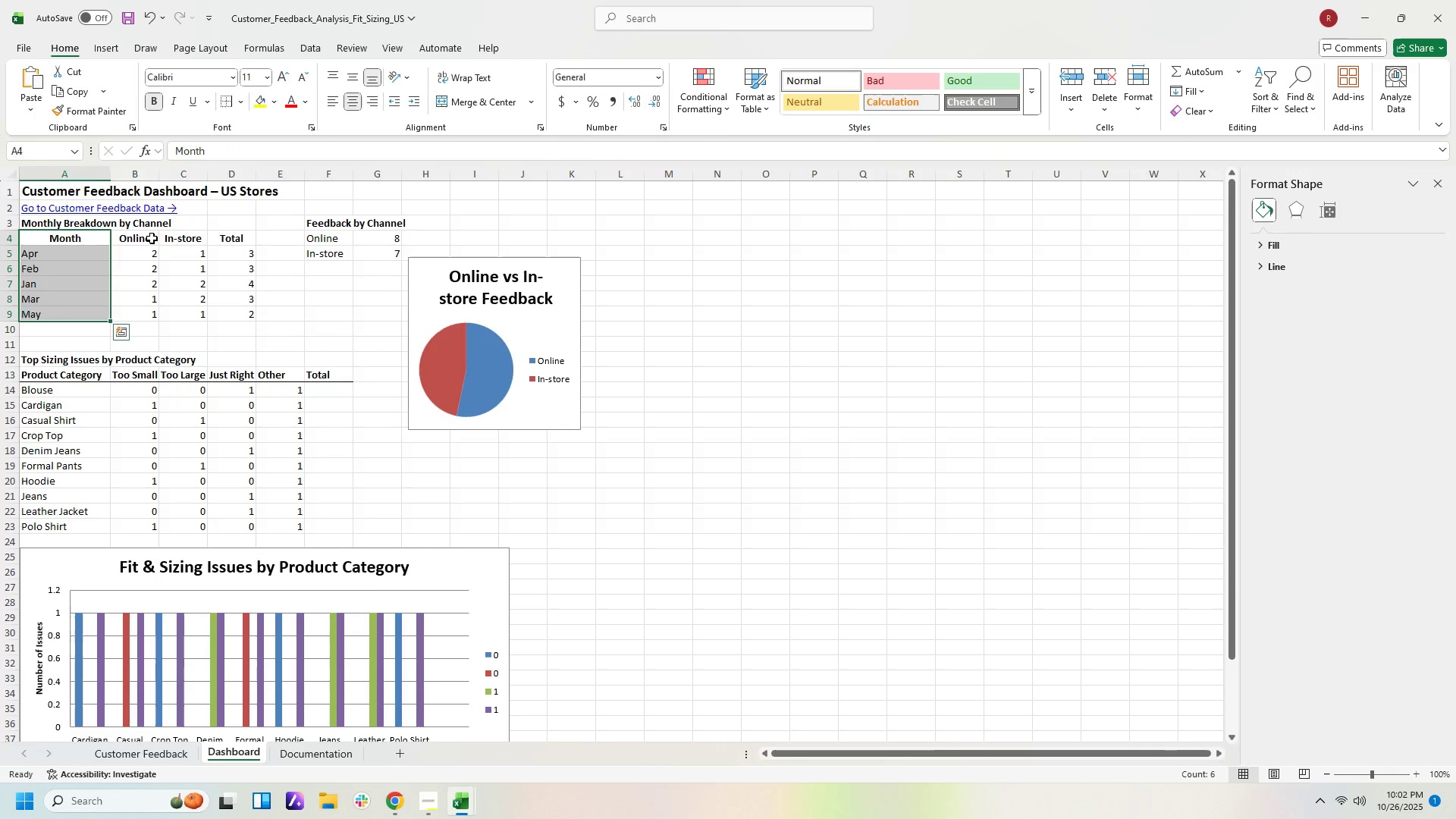 
left_click_drag(start_coordinate=[152, 238], to_coordinate=[153, 312])
 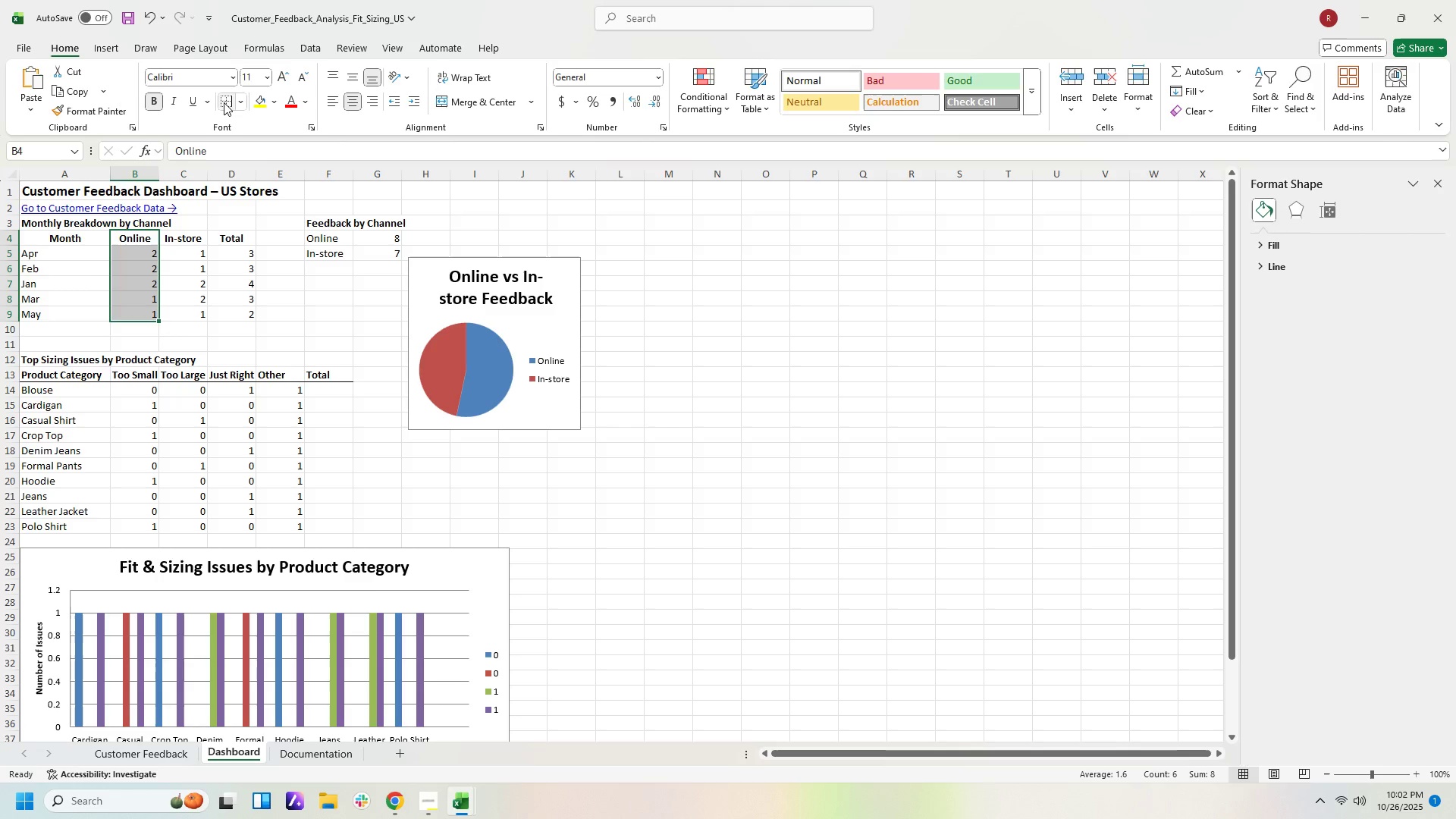 
left_click([224, 102])
 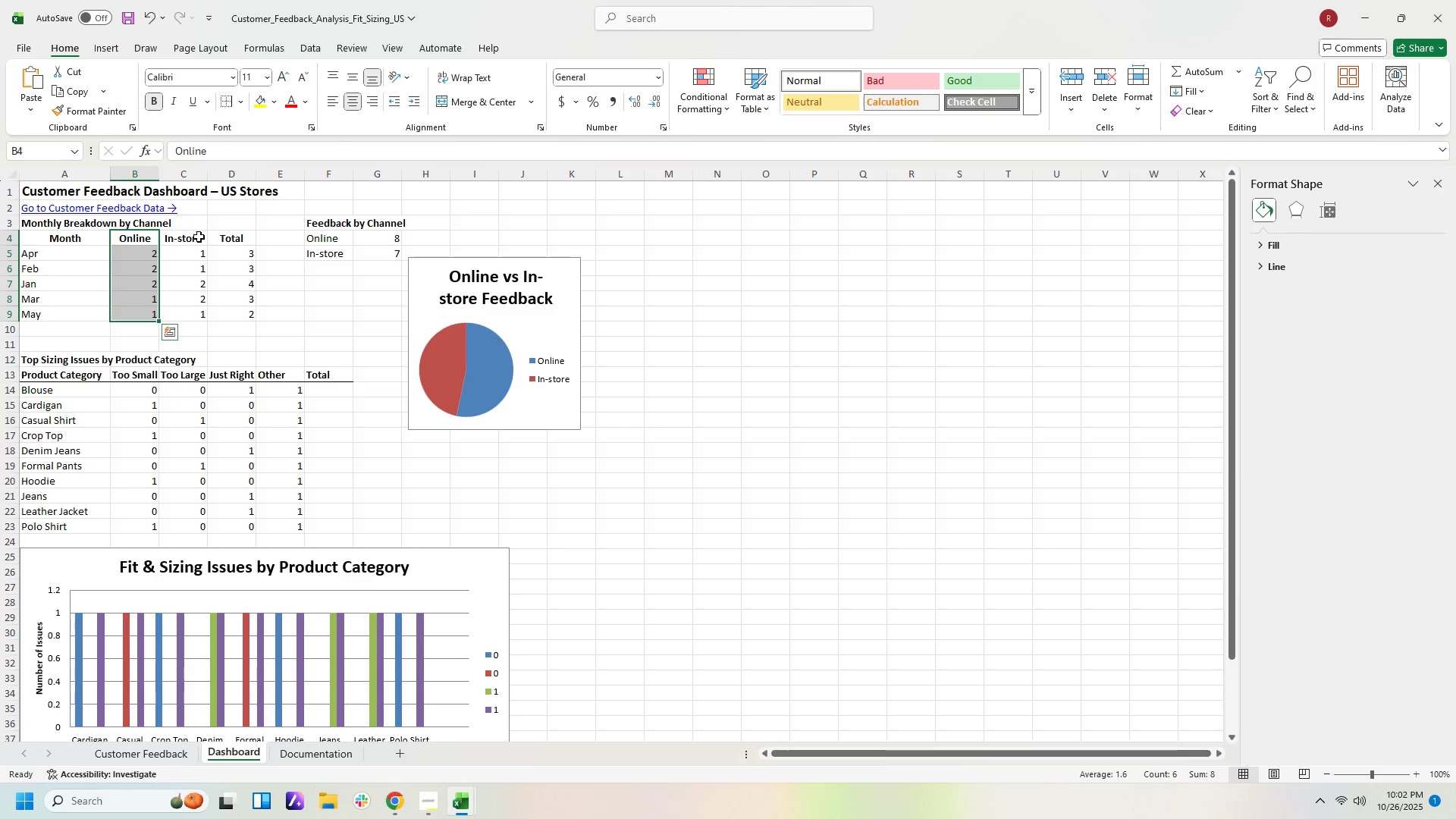 
left_click_drag(start_coordinate=[199, 237], to_coordinate=[195, 310])
 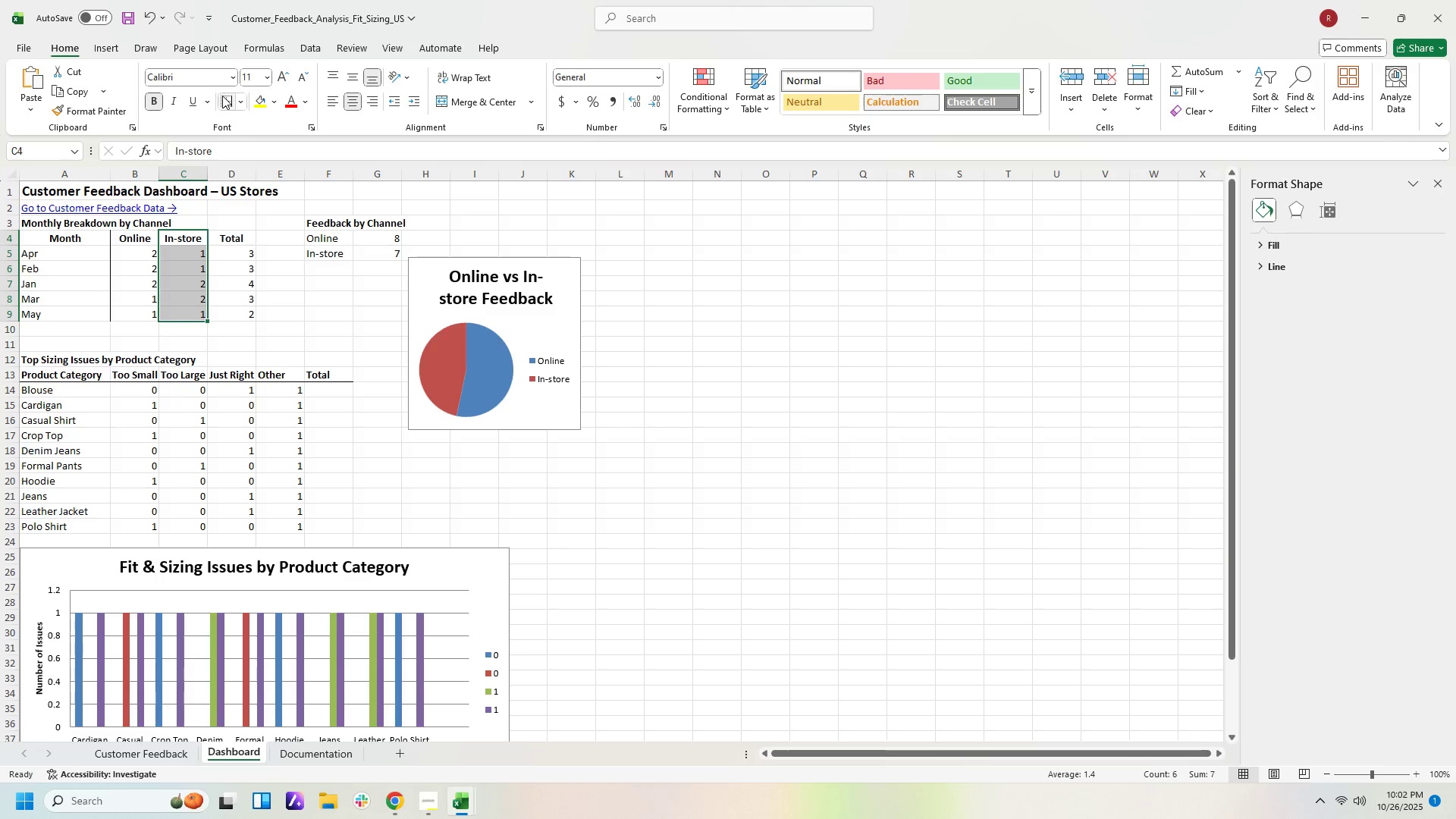 
left_click([222, 96])
 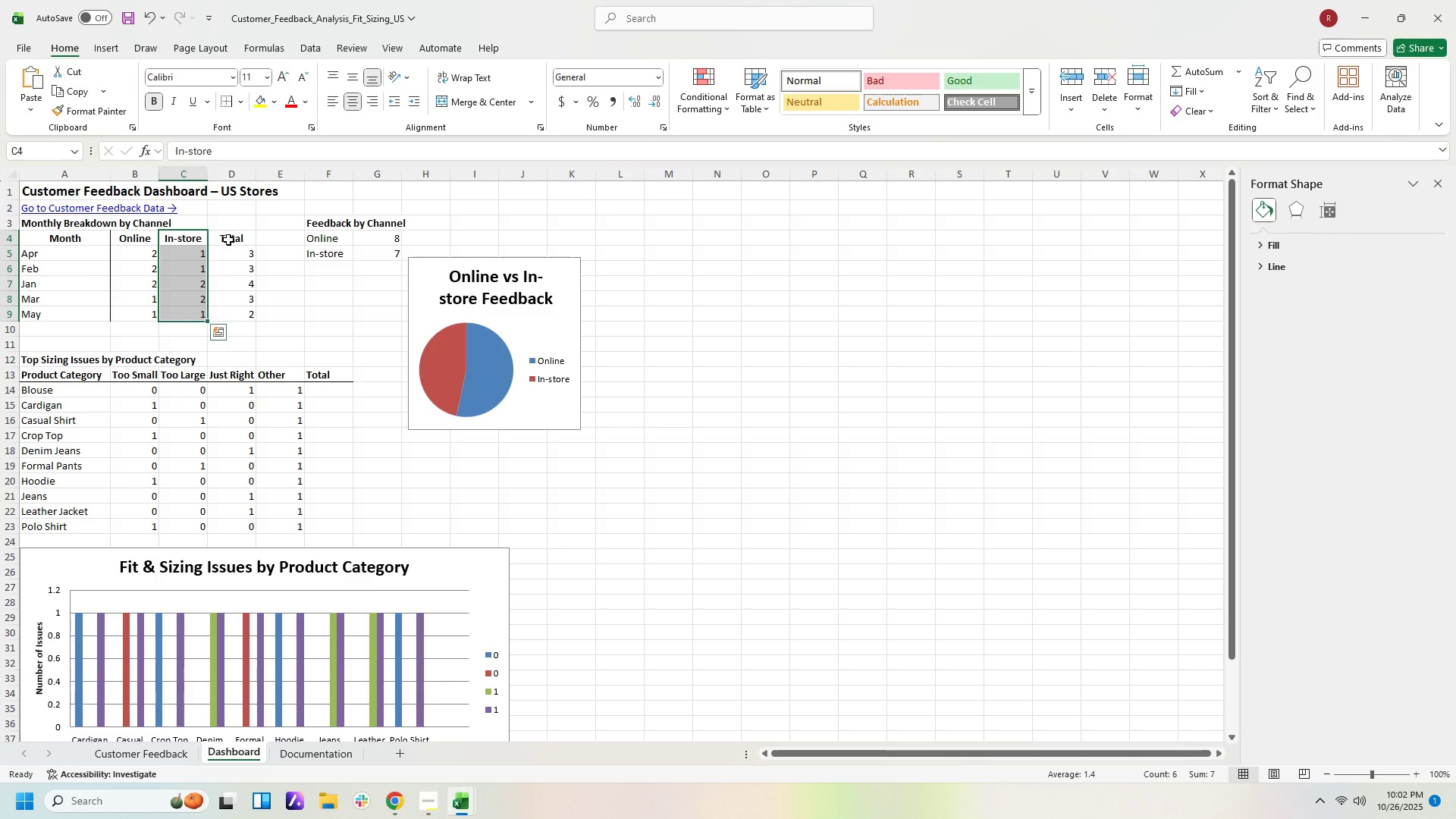 
left_click_drag(start_coordinate=[228, 240], to_coordinate=[237, 308])
 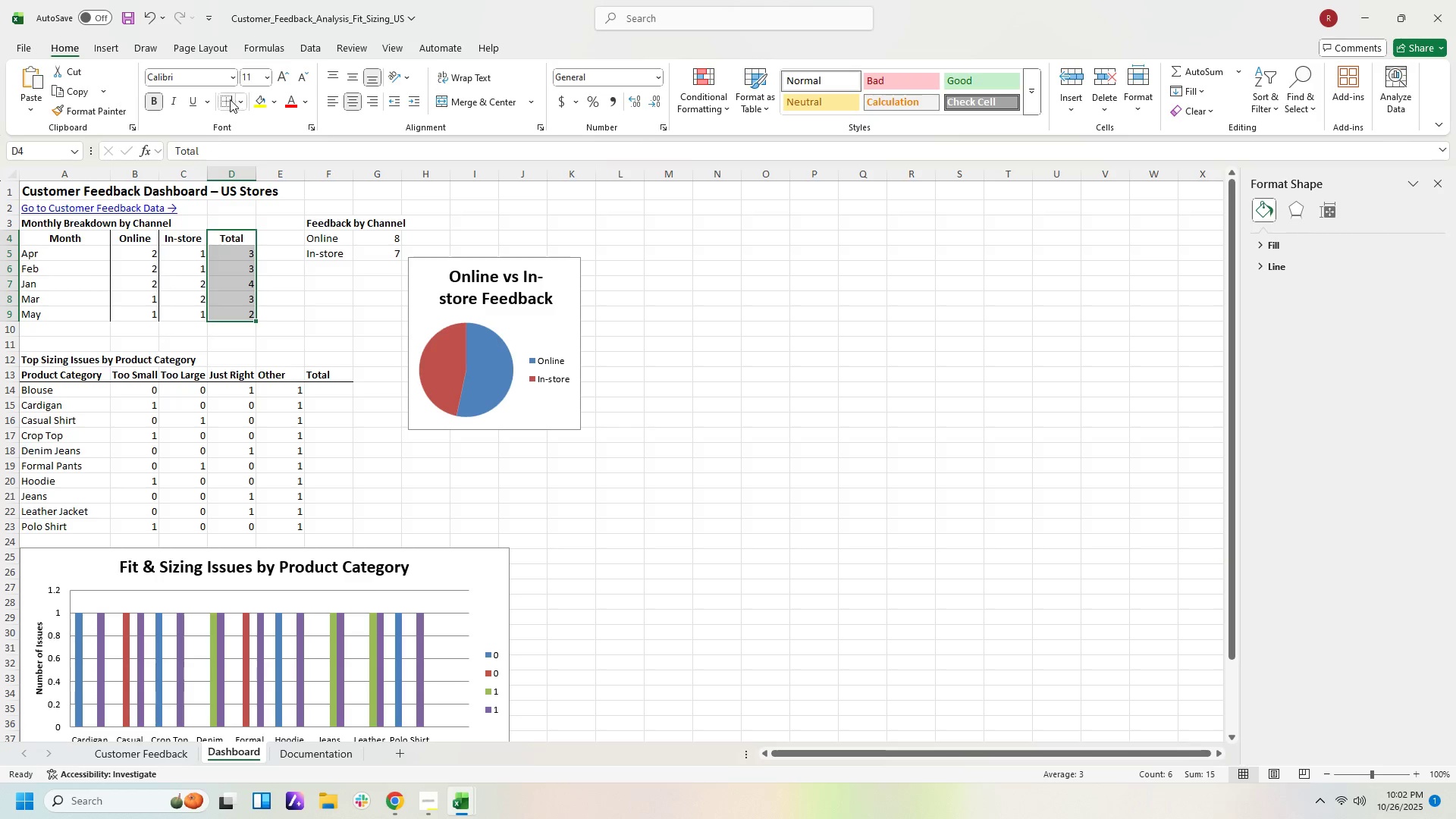 
left_click([228, 99])
 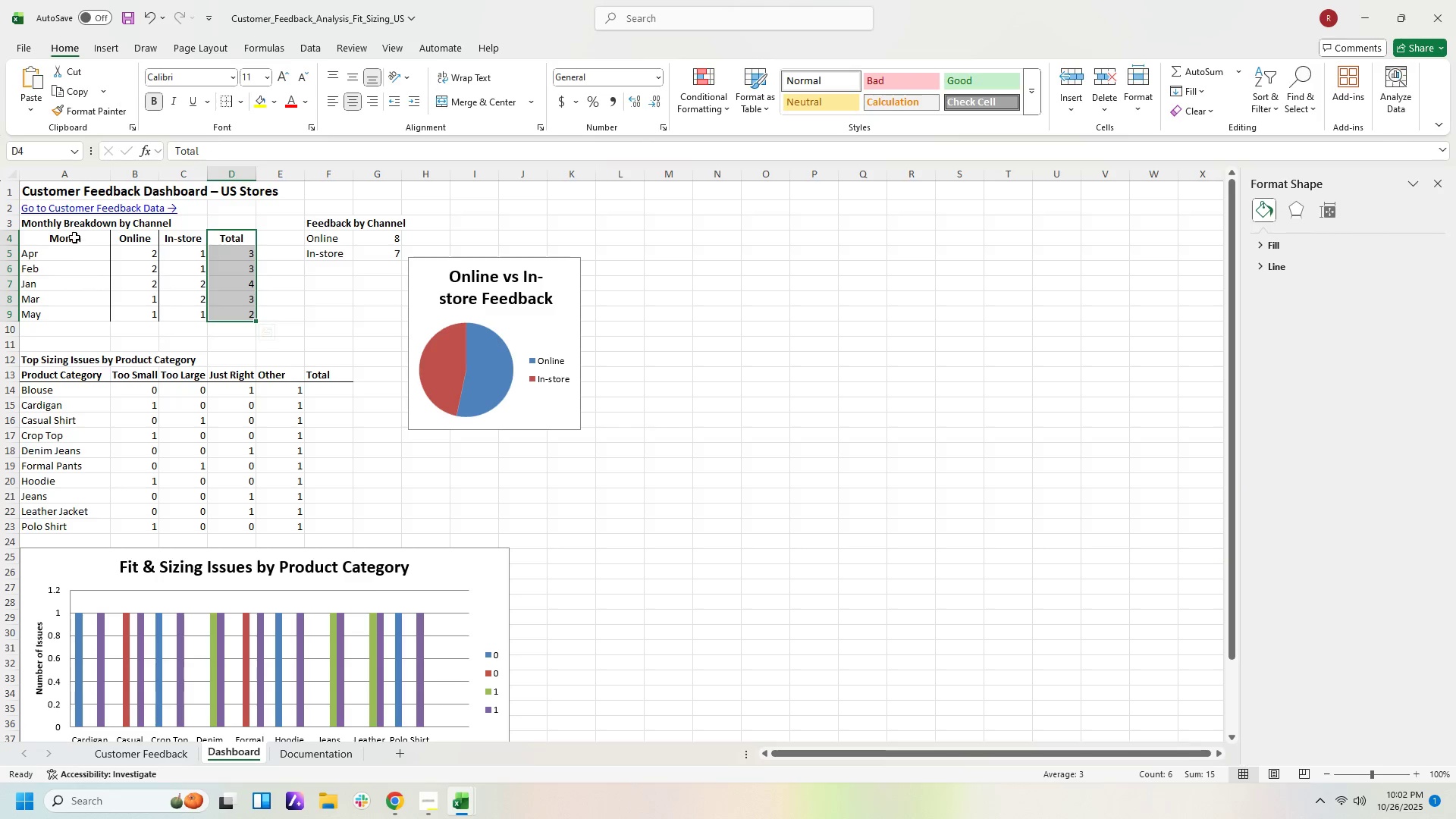 
left_click_drag(start_coordinate=[74, 237], to_coordinate=[231, 237])
 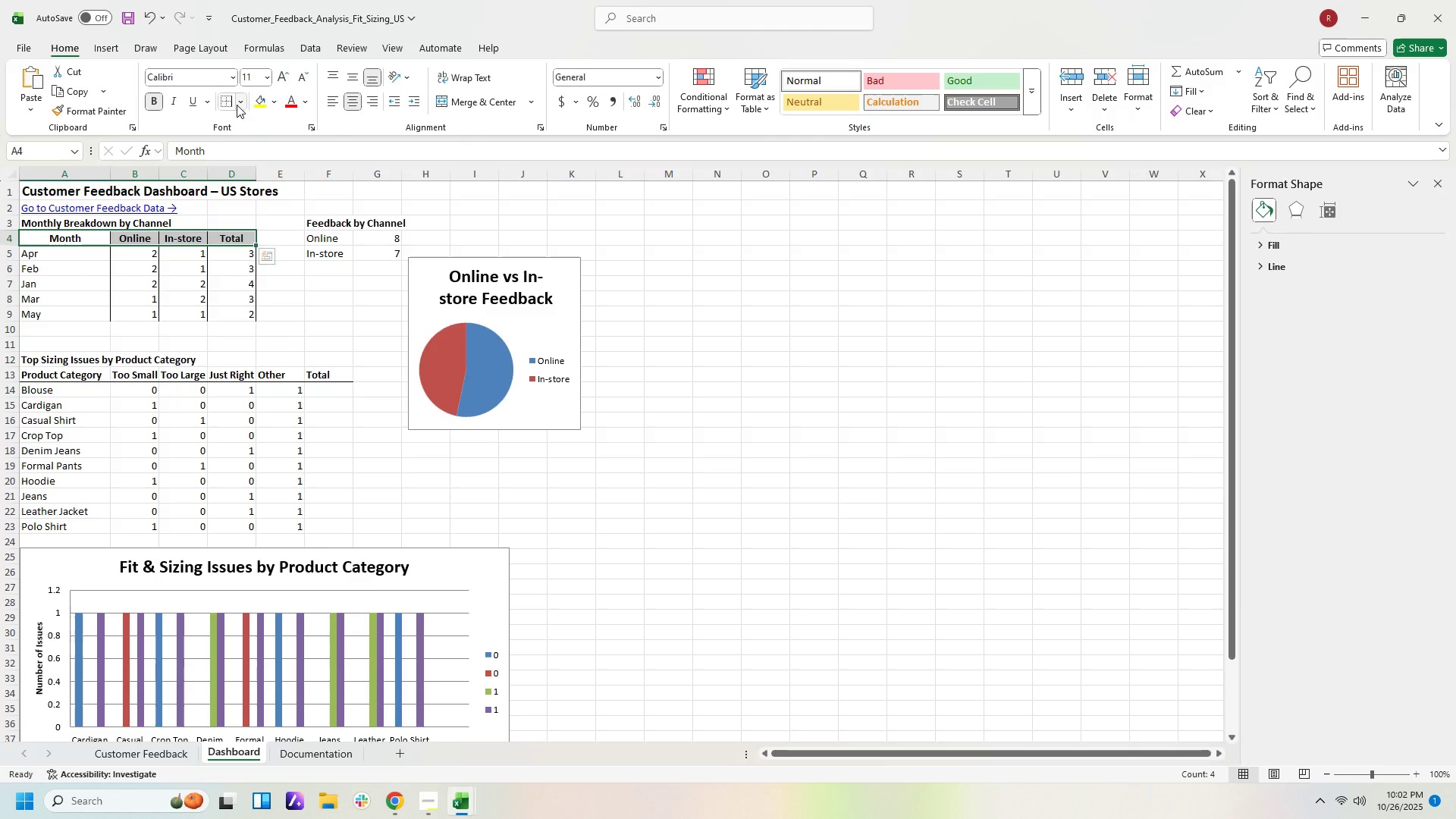 
left_click([237, 105])
 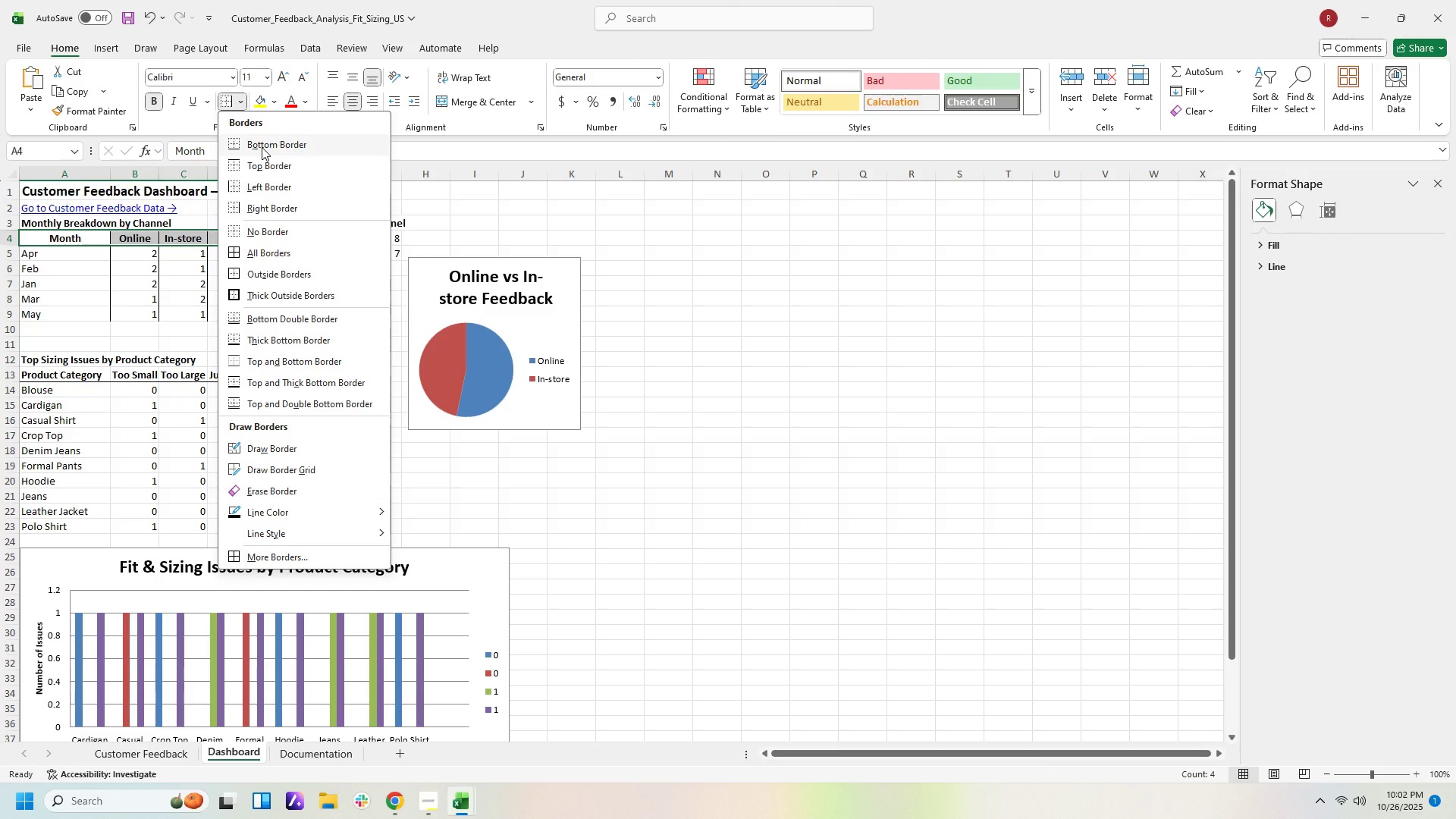 
left_click([262, 147])
 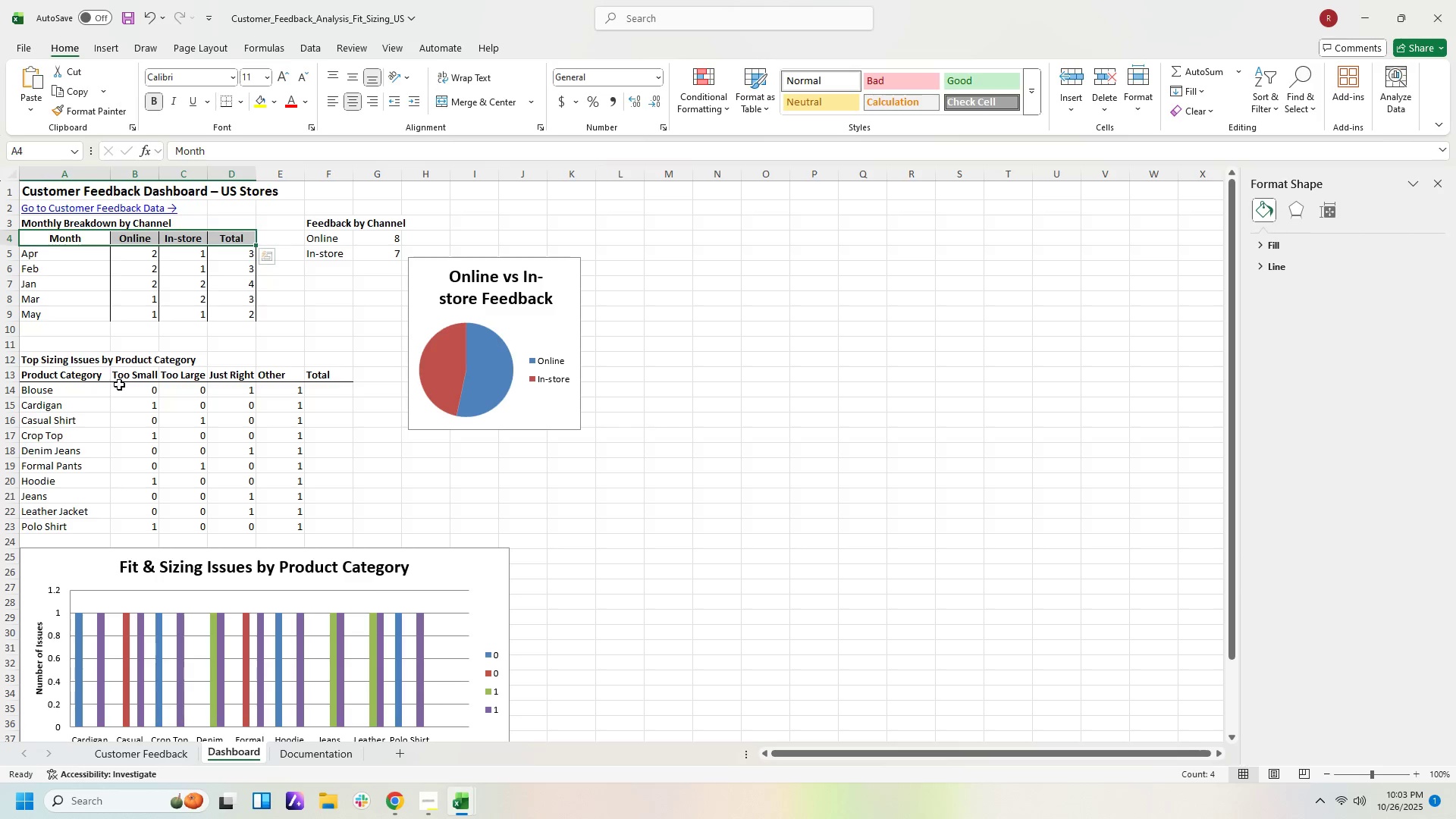 
left_click_drag(start_coordinate=[130, 376], to_coordinate=[145, 524])
 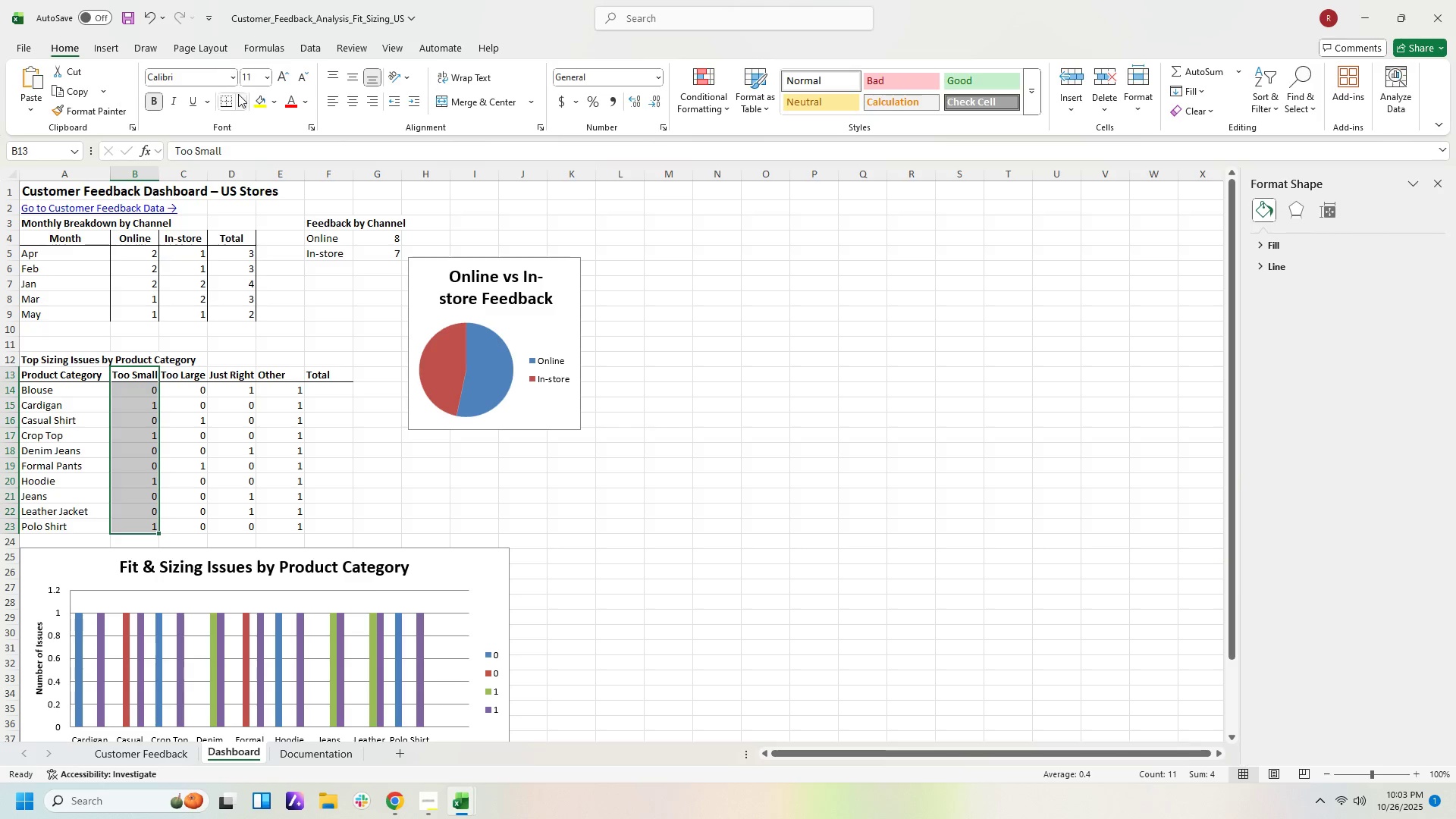 
left_click([239, 97])
 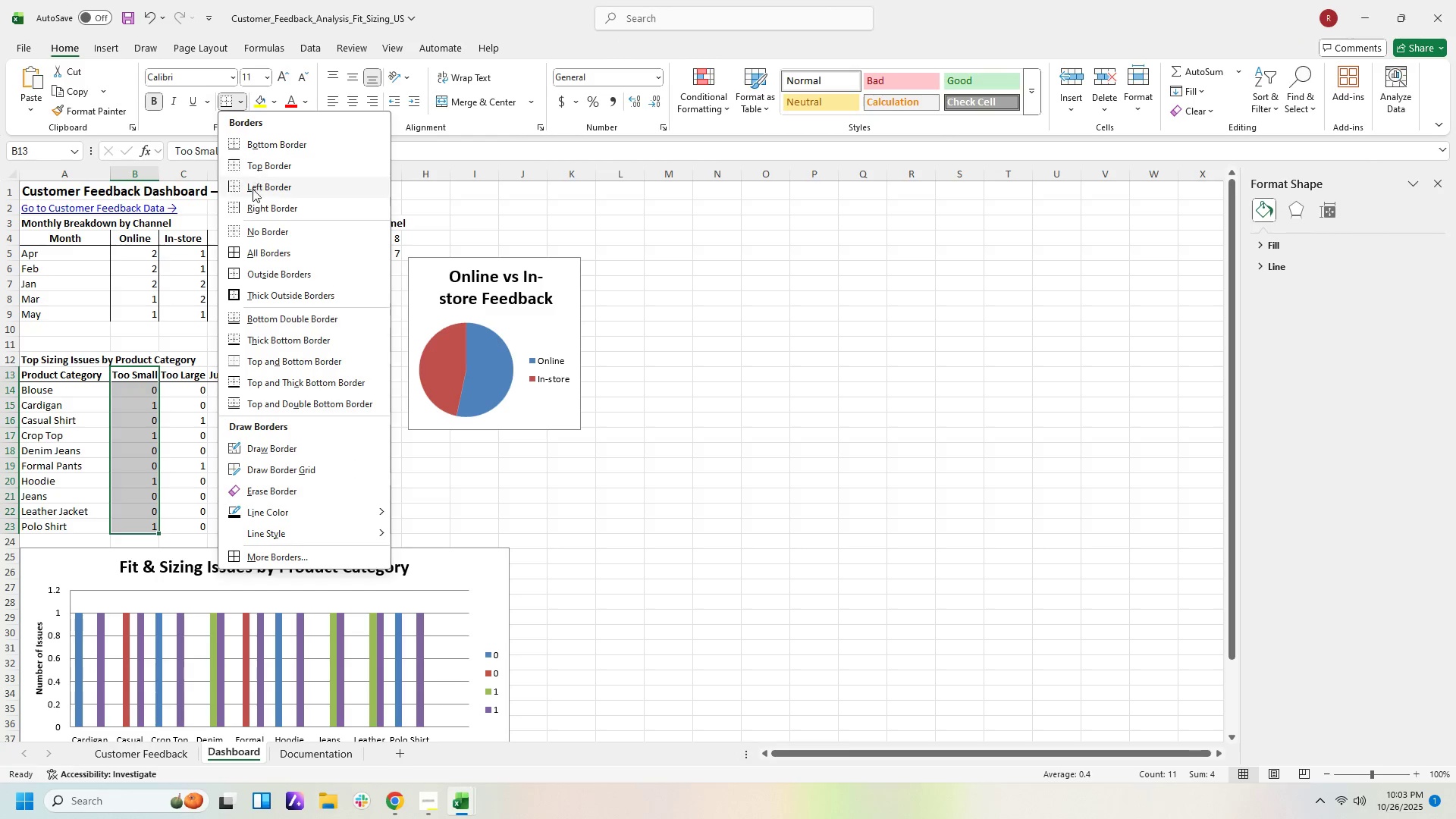 
left_click([253, 192])
 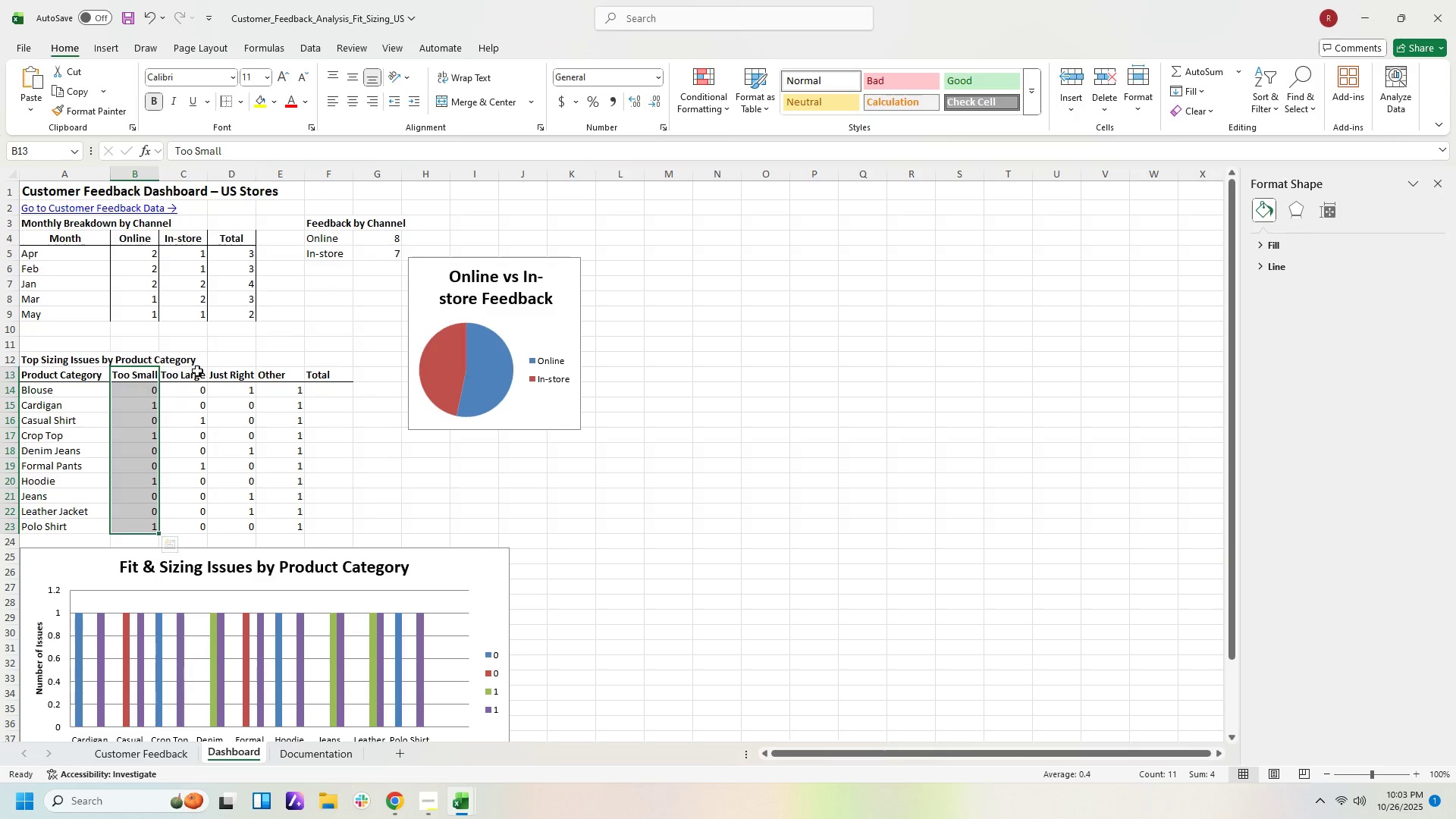 
left_click_drag(start_coordinate=[197, 371], to_coordinate=[189, 528])
 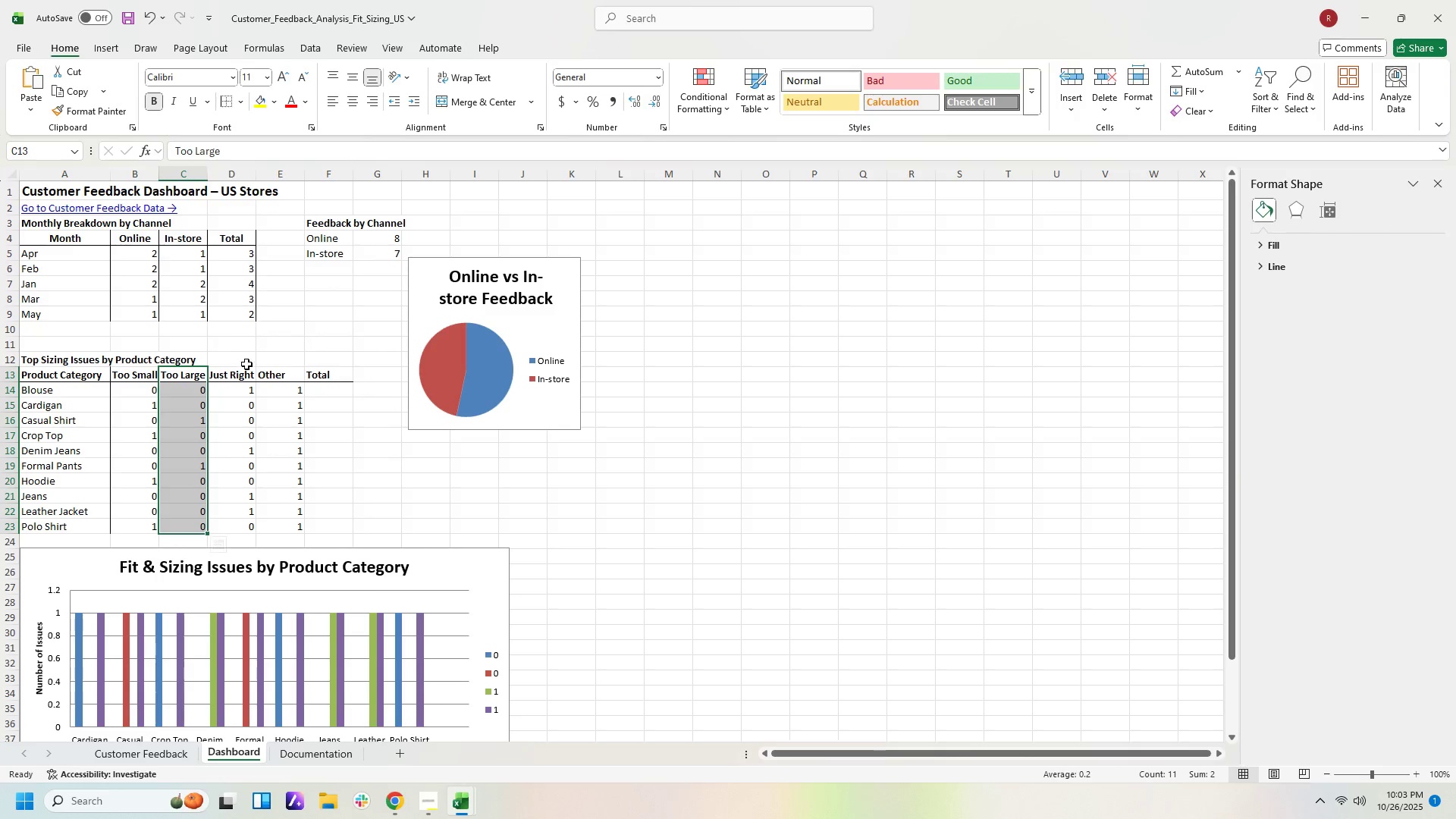 
left_click_drag(start_coordinate=[246, 369], to_coordinate=[251, 521])
 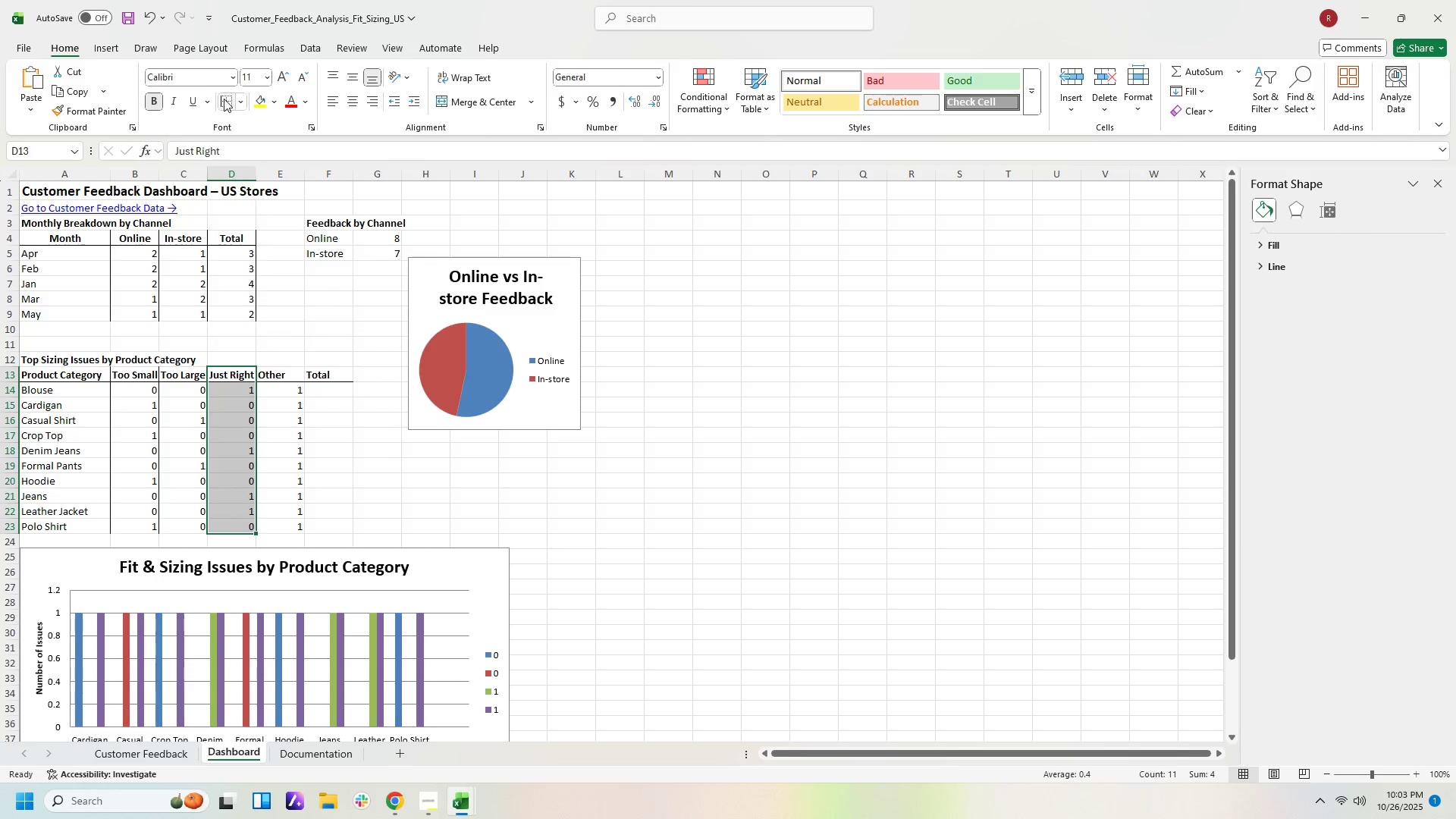 
left_click([223, 99])
 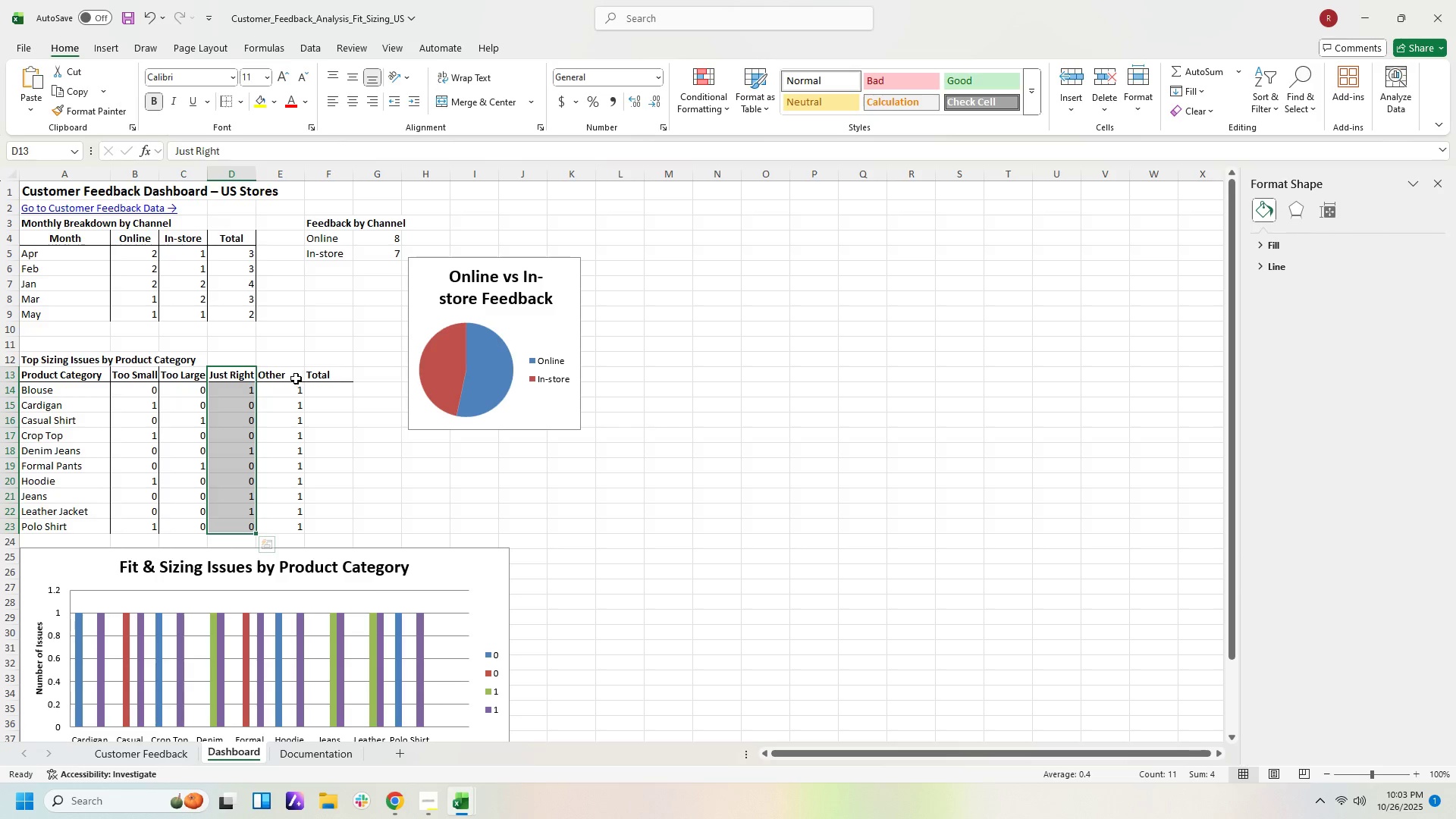 
left_click_drag(start_coordinate=[295, 376], to_coordinate=[297, 522])
 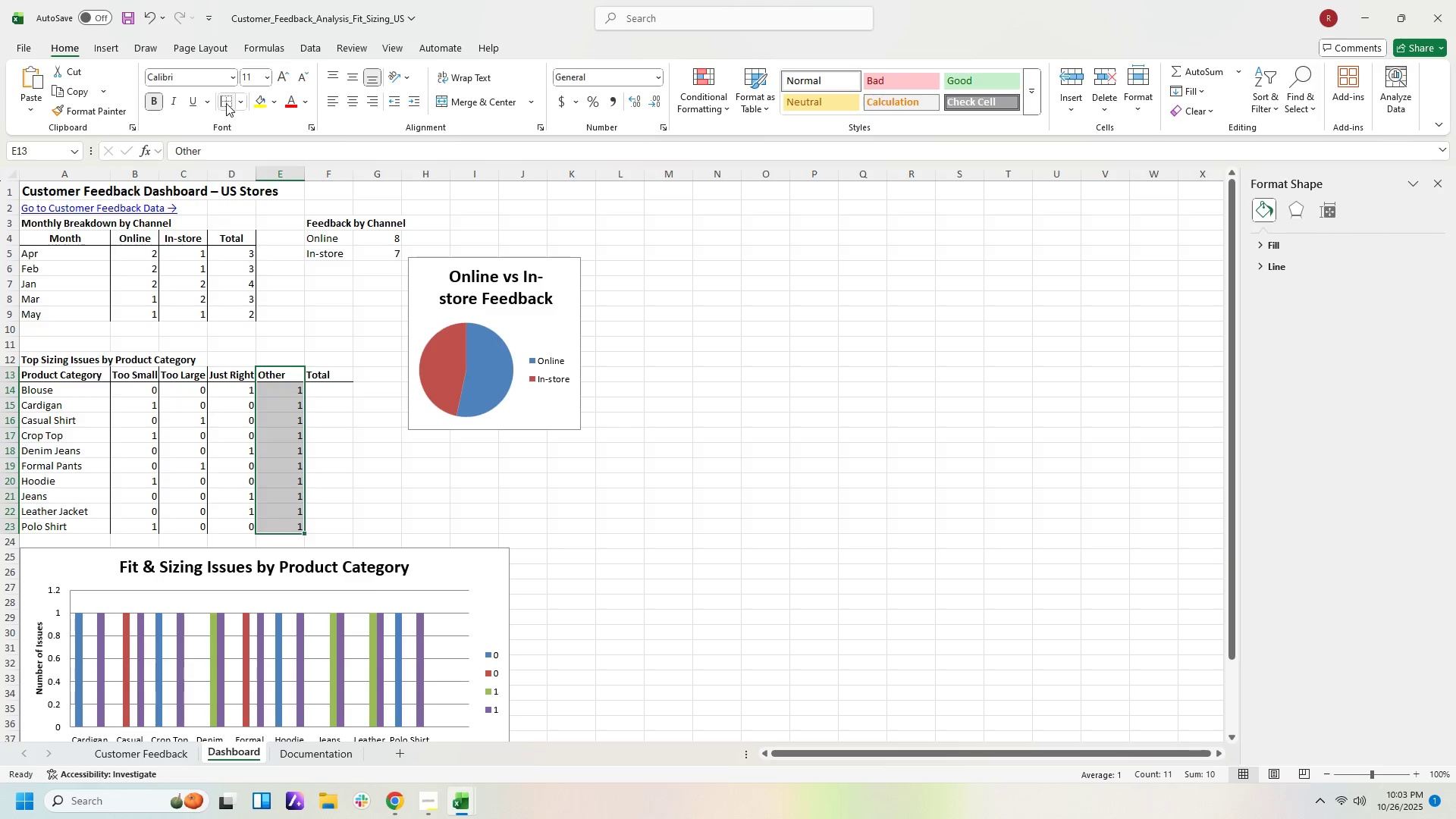 
left_click([226, 103])
 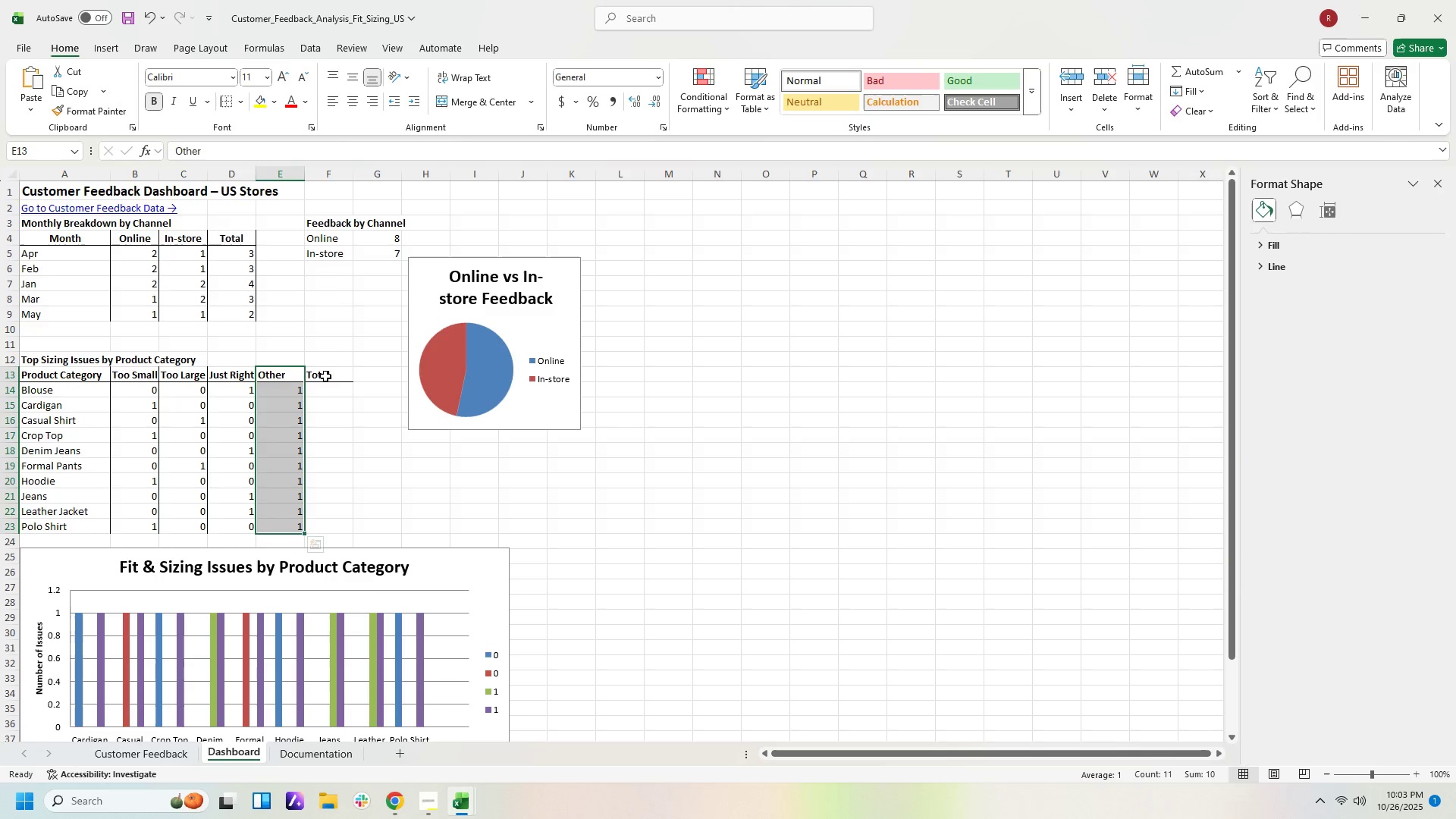 
left_click_drag(start_coordinate=[325, 375], to_coordinate=[317, 525])
 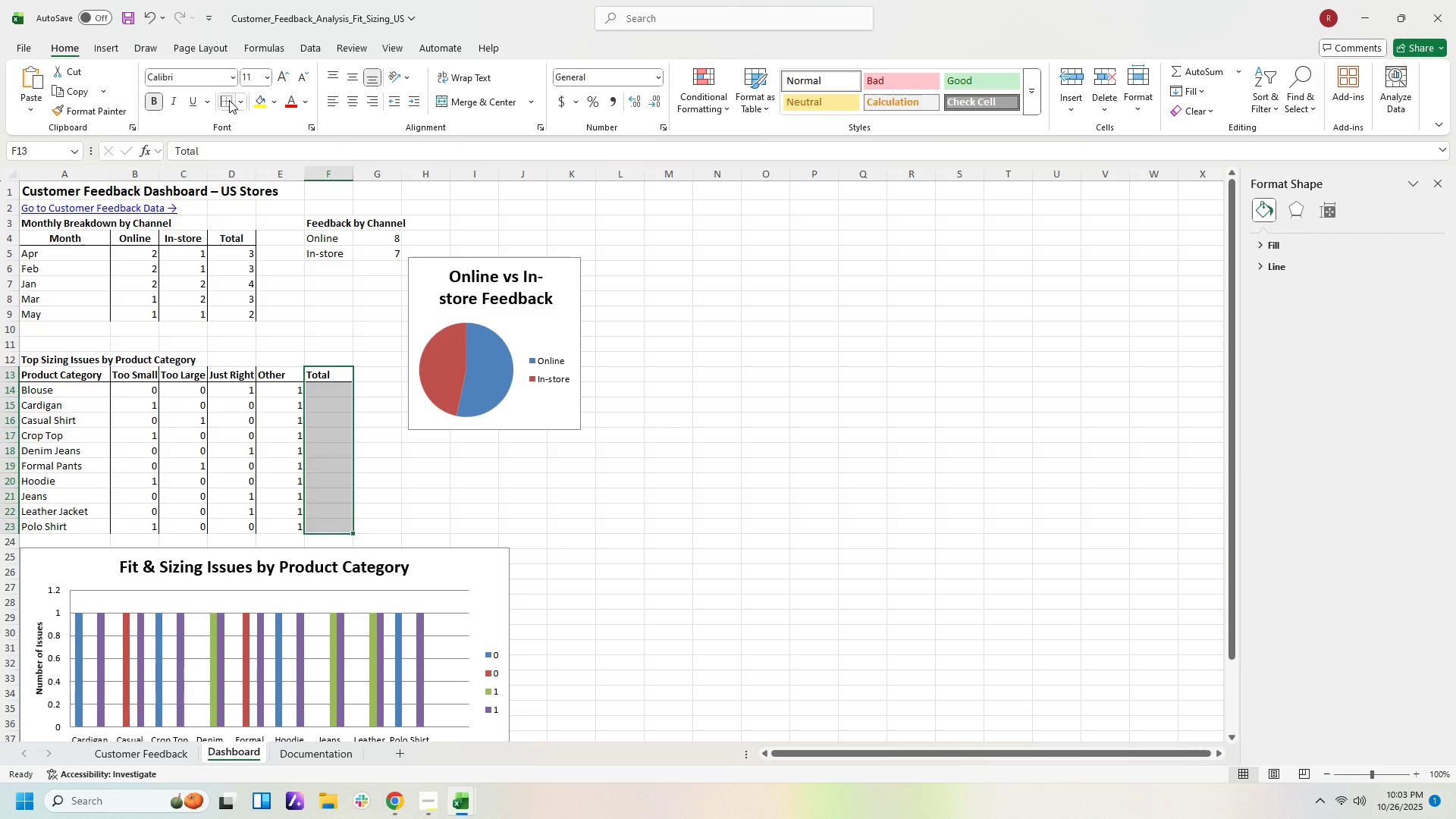 
left_click([229, 100])
 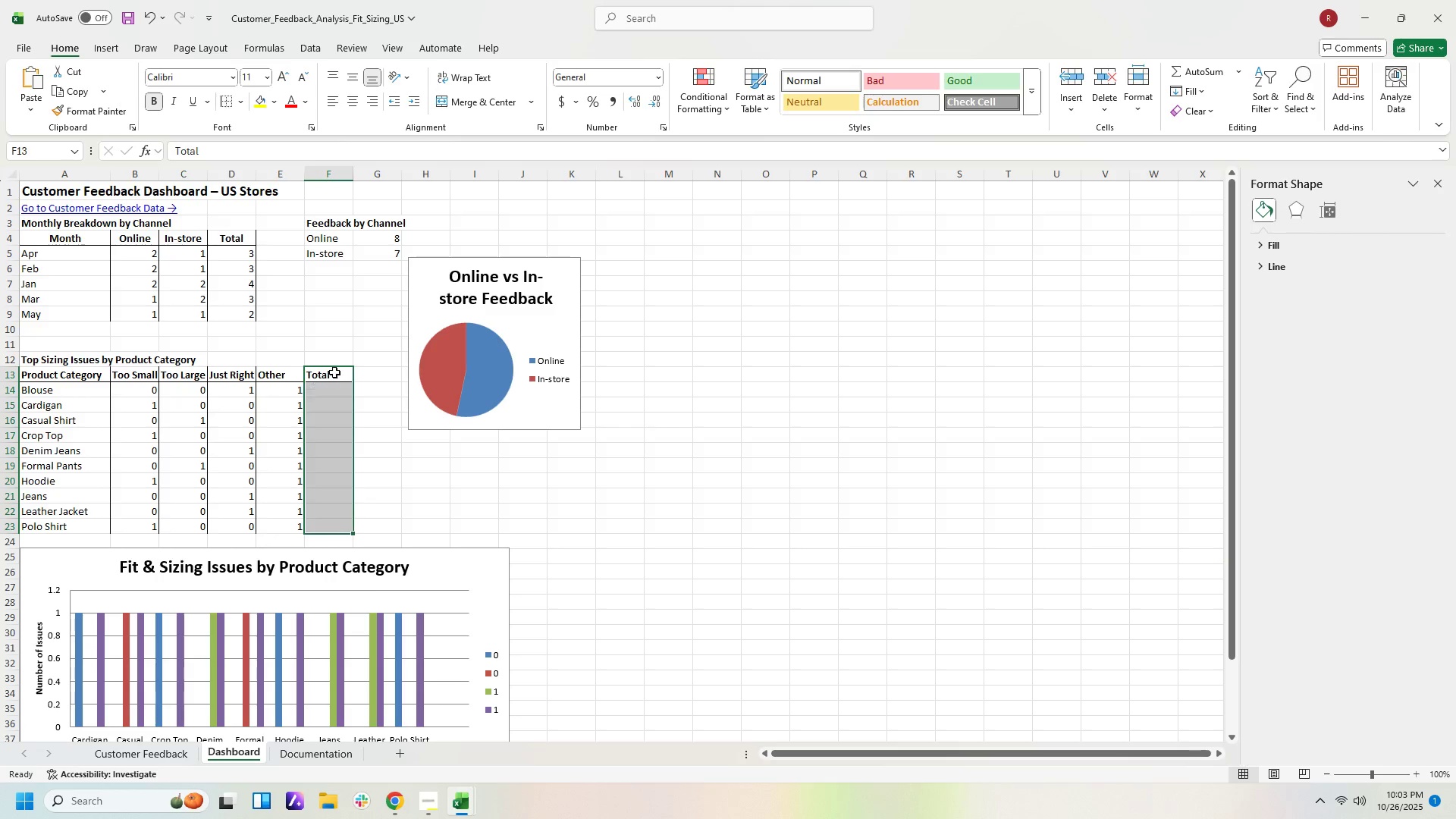 
left_click_drag(start_coordinate=[334, 372], to_coordinate=[140, 373])
 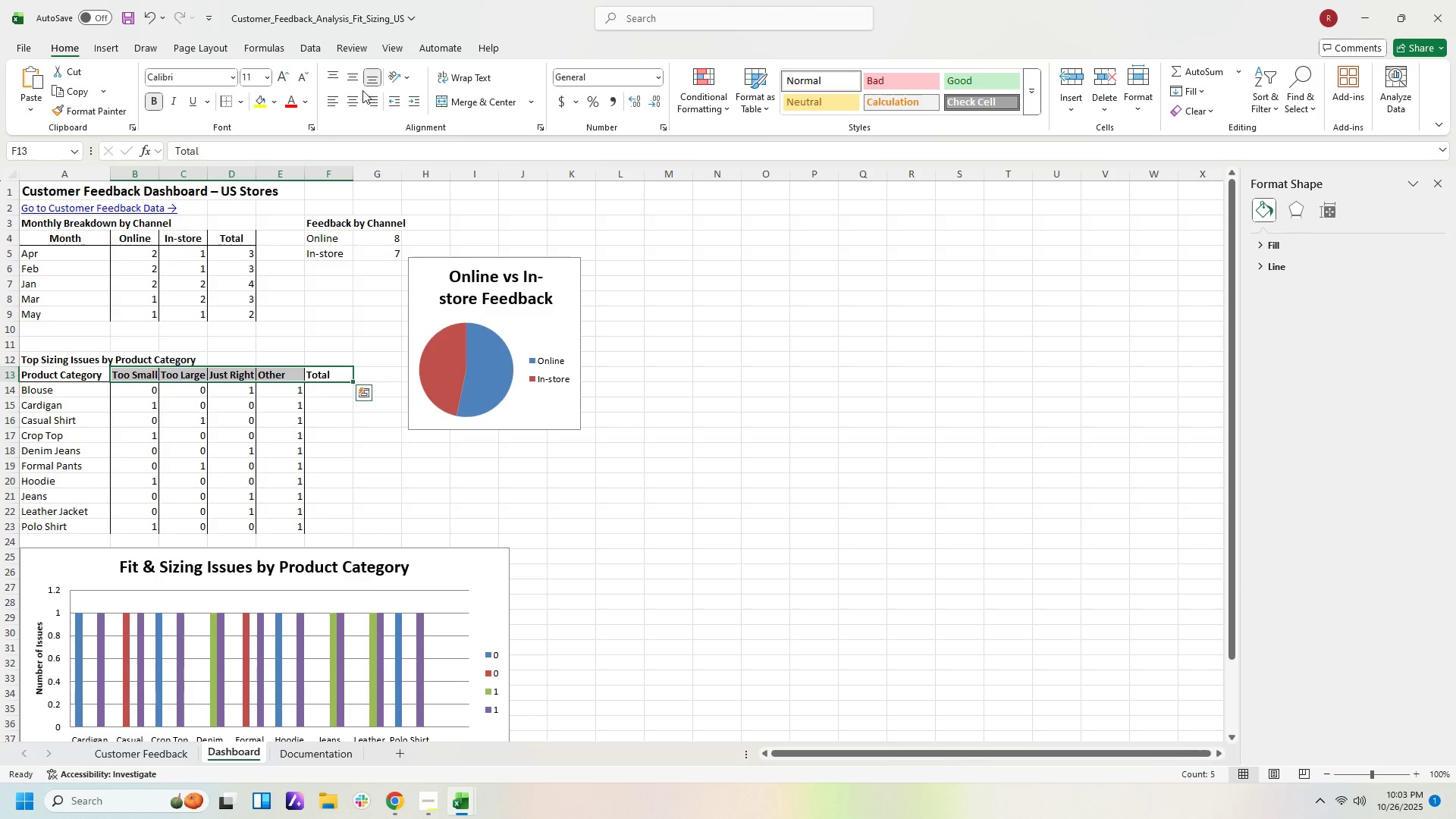 
left_click([356, 99])
 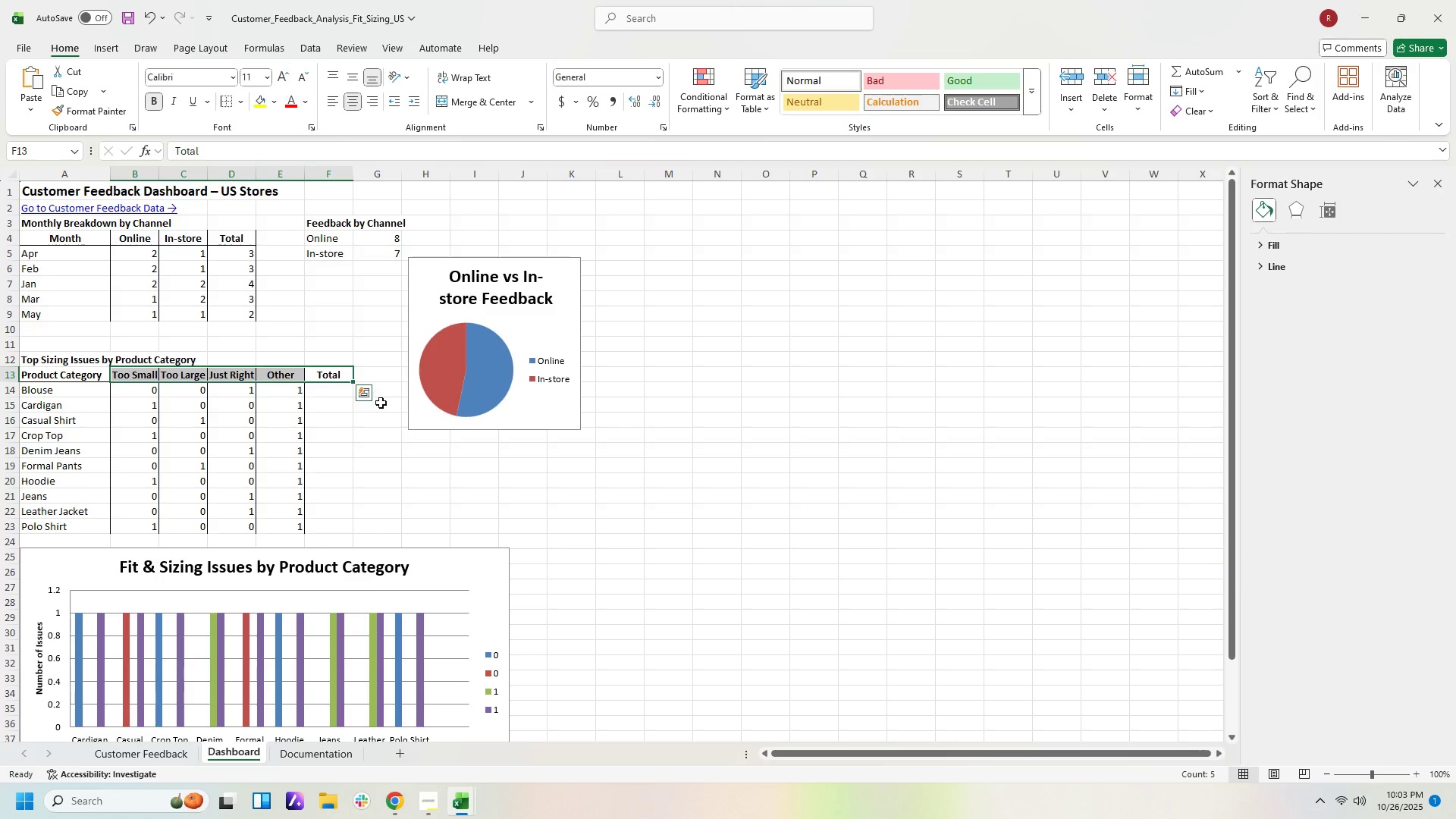 
left_click_drag(start_coordinate=[381, 414], to_coordinate=[384, 419])
 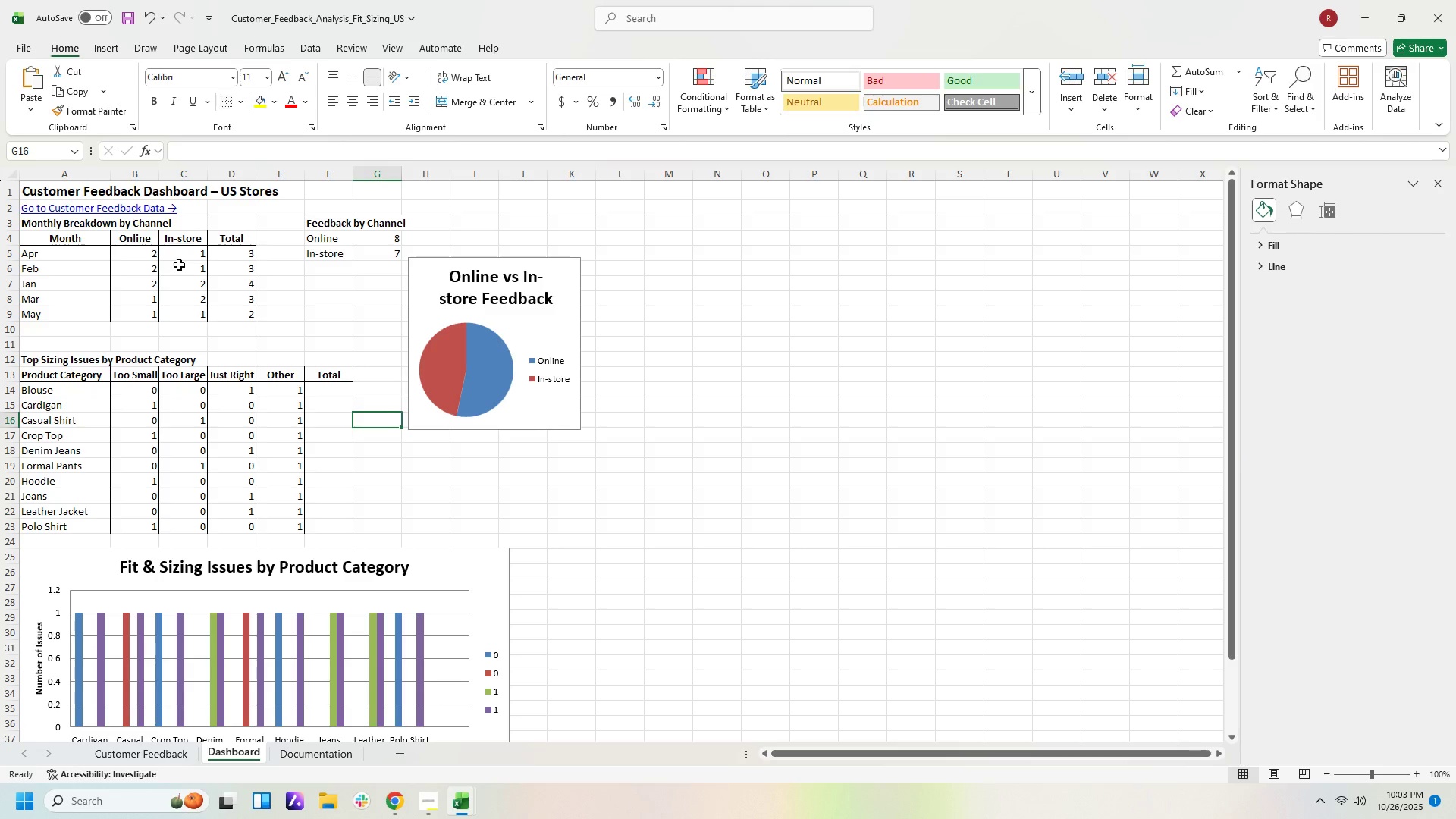 
left_click_drag(start_coordinate=[149, 249], to_coordinate=[246, 312])
 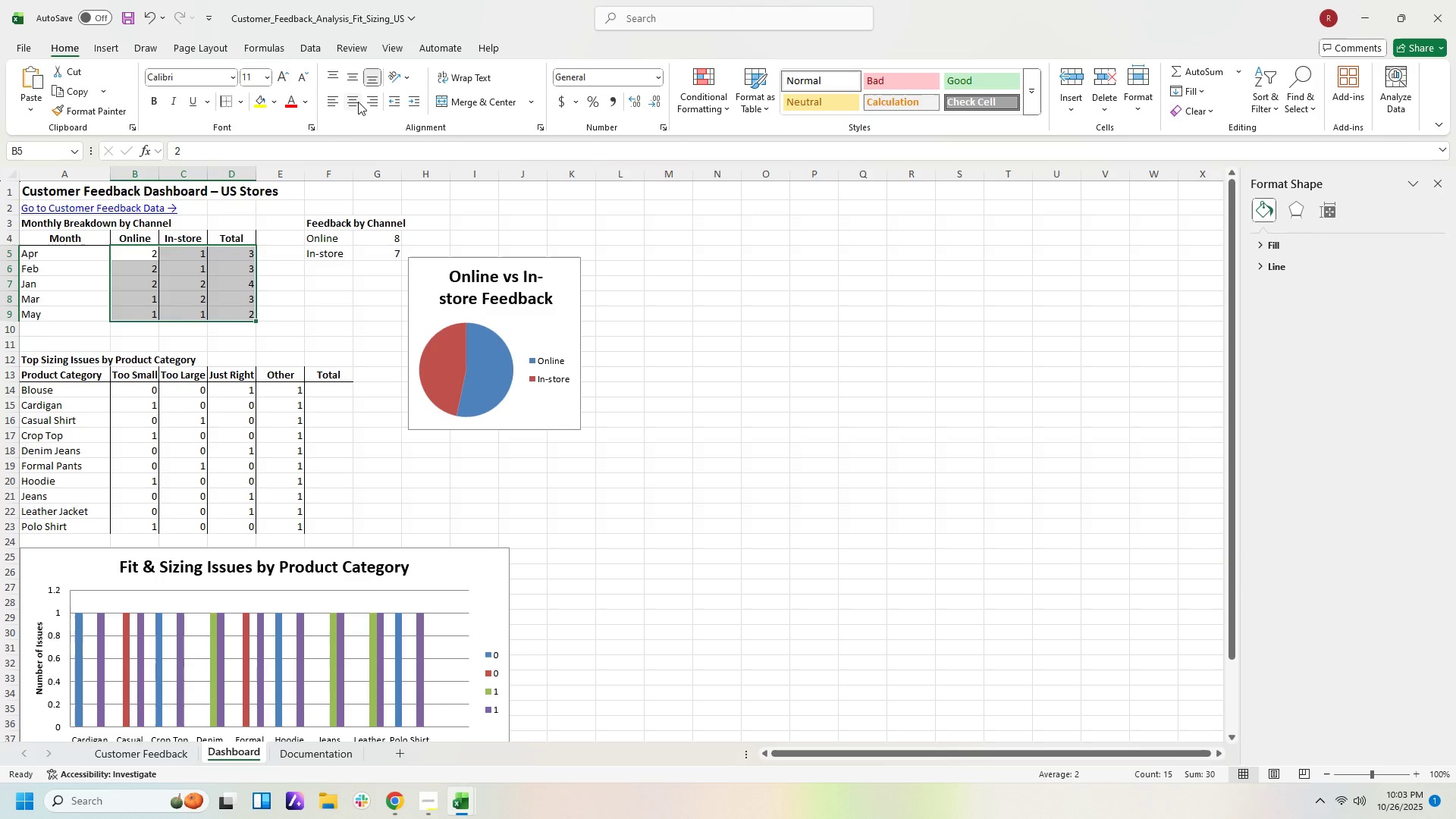 
left_click([358, 102])
 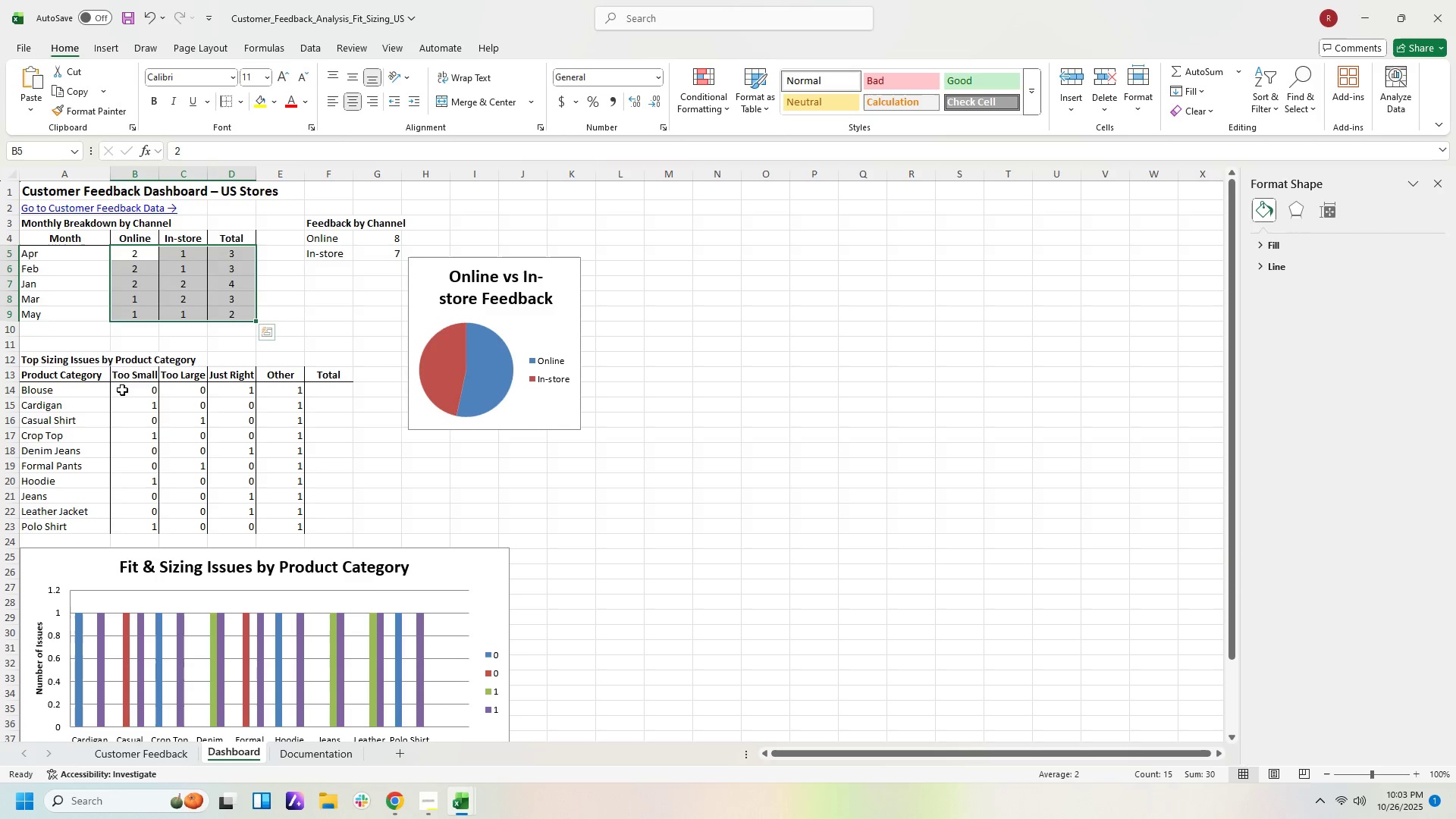 
left_click_drag(start_coordinate=[122, 389], to_coordinate=[293, 529])
 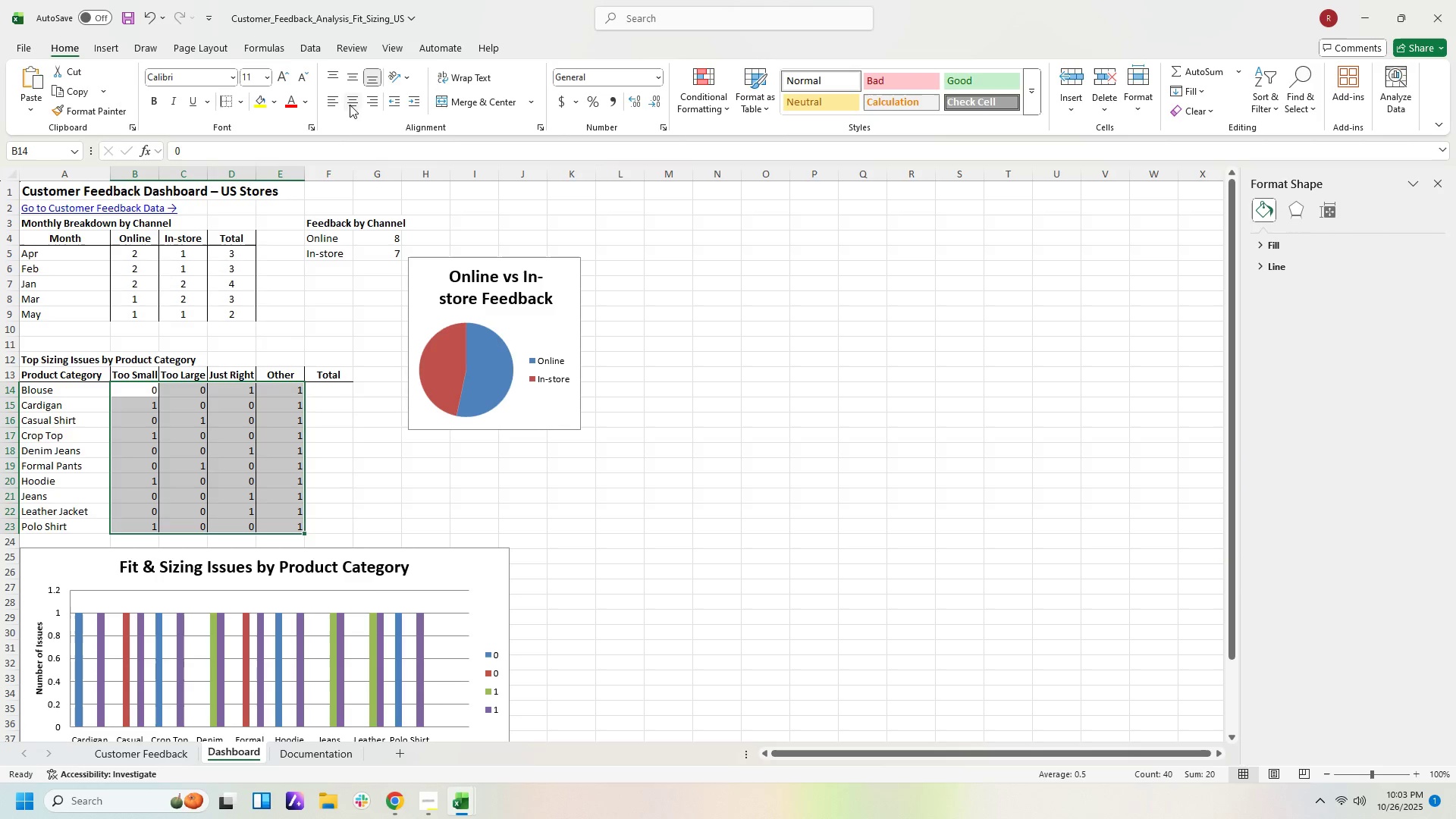 
left_click([356, 103])
 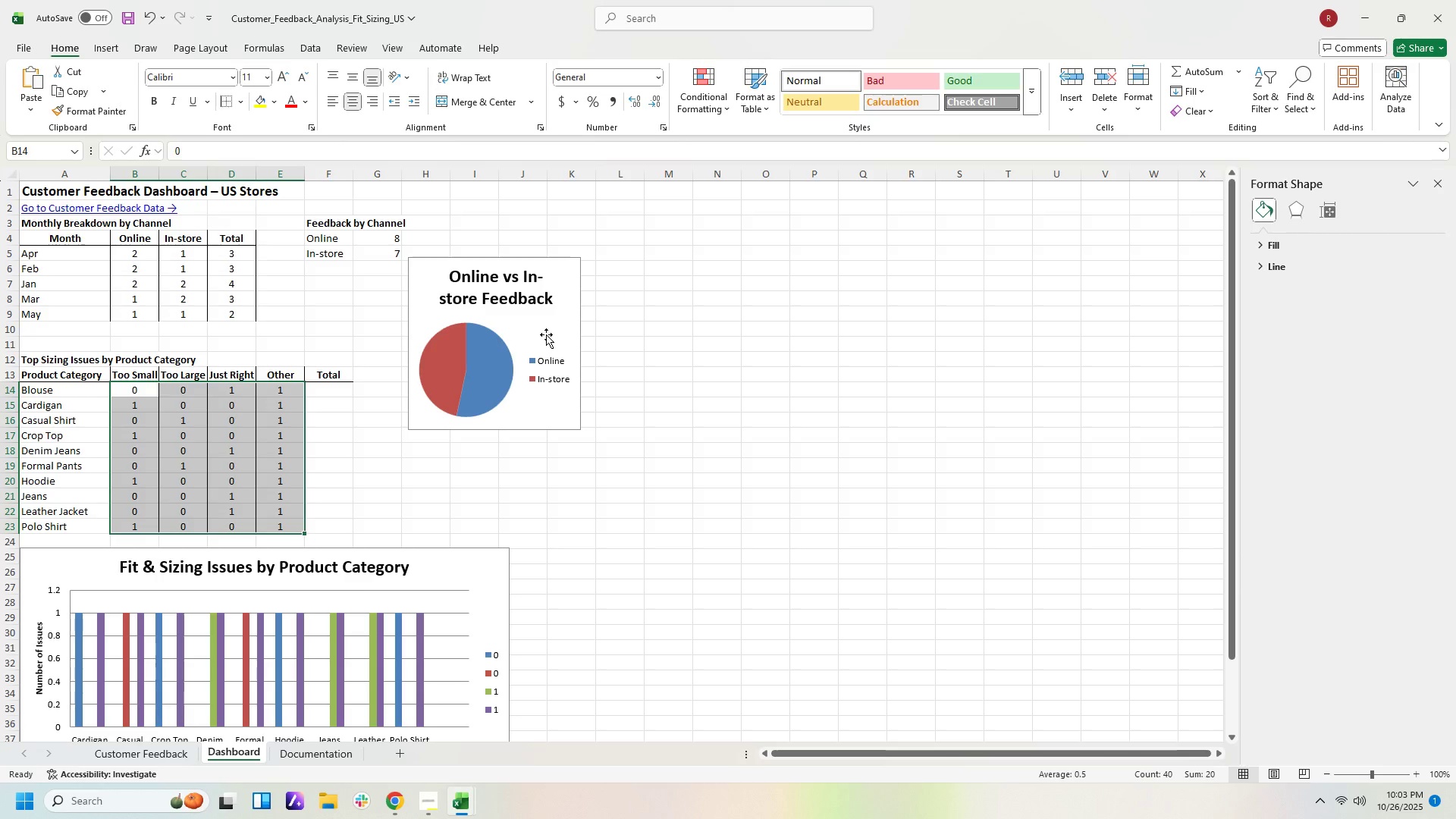 
left_click([548, 330])
 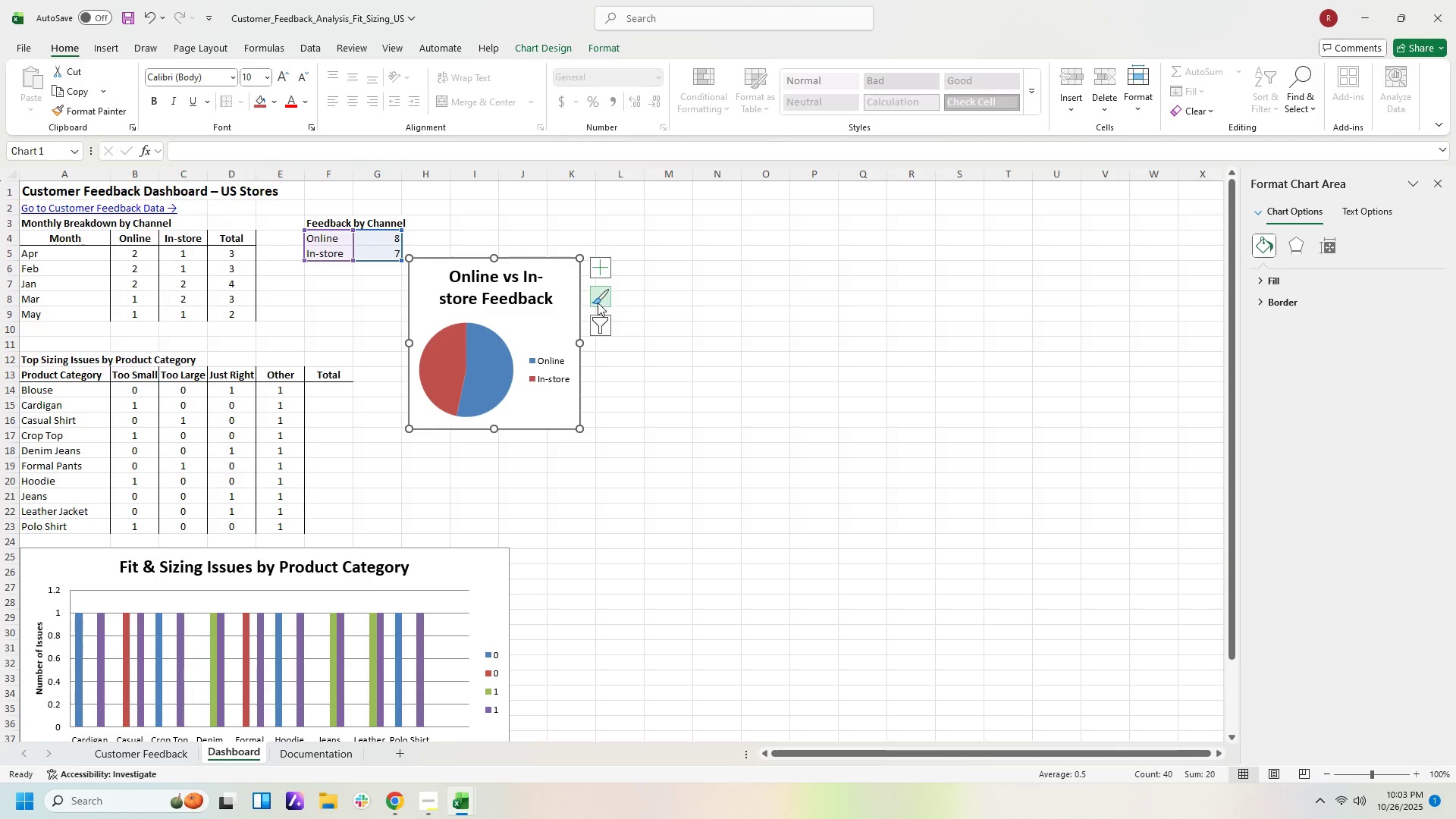 
left_click([599, 297])
 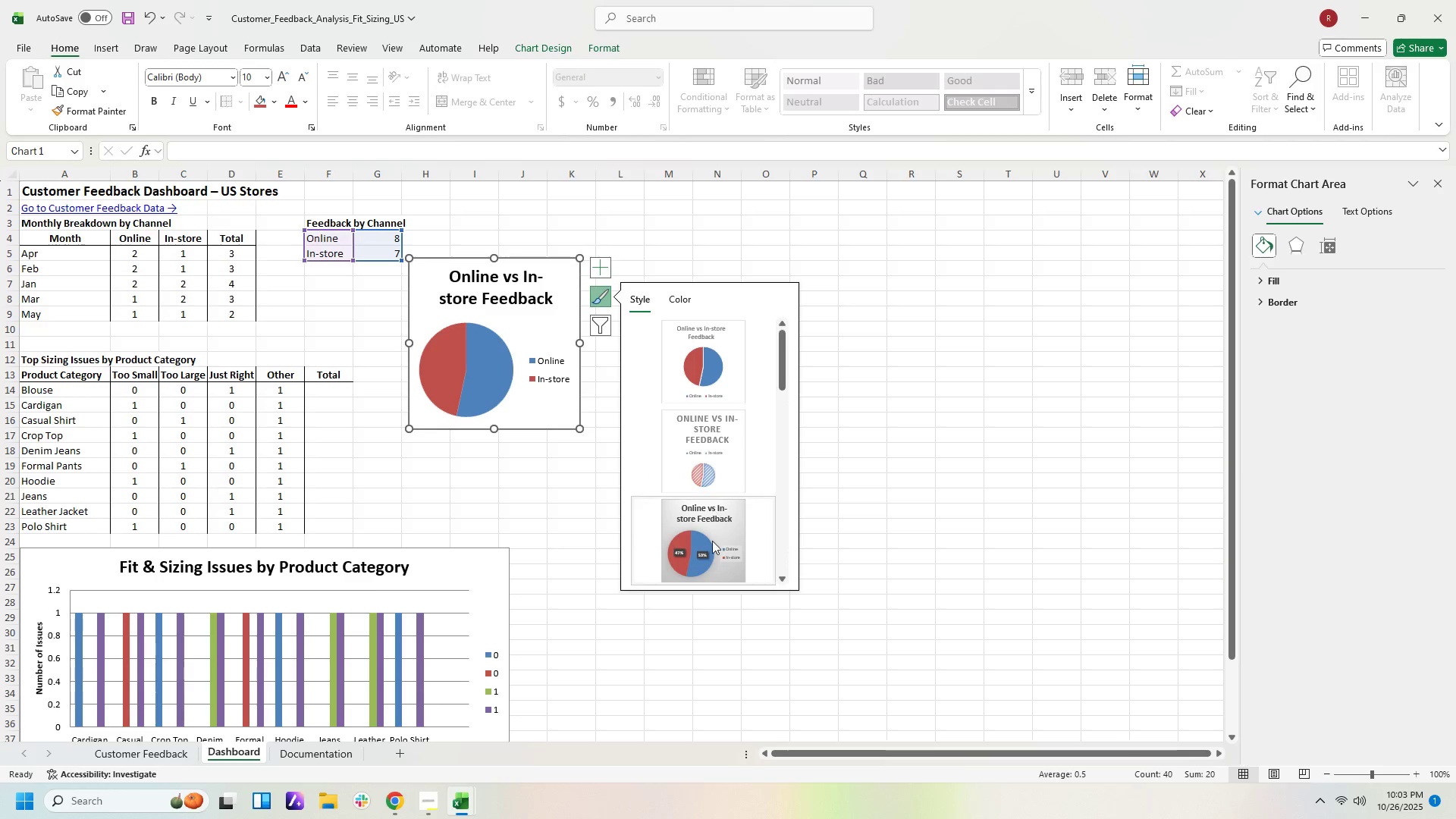 
left_click([712, 541])
 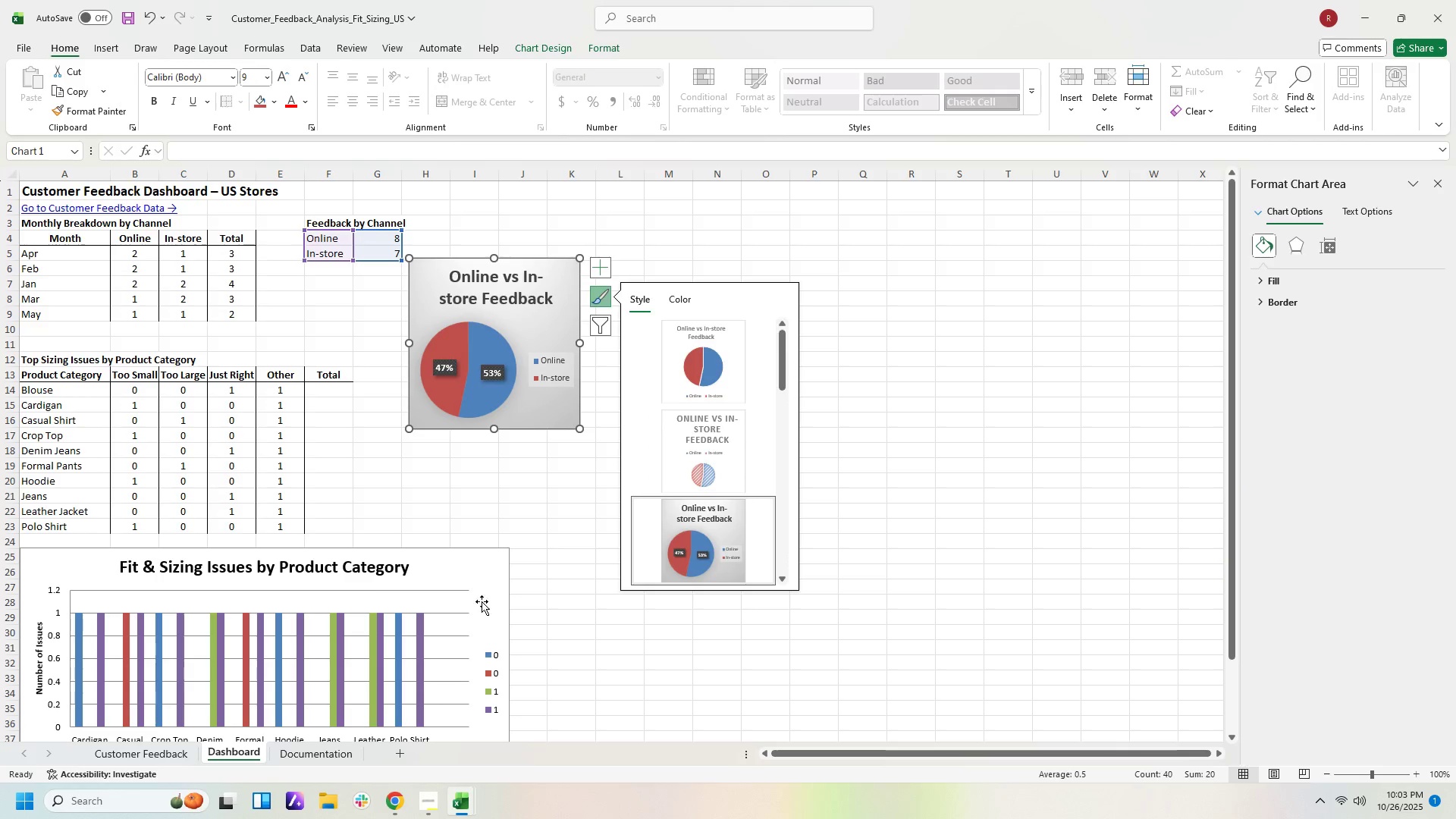 
left_click([482, 603])
 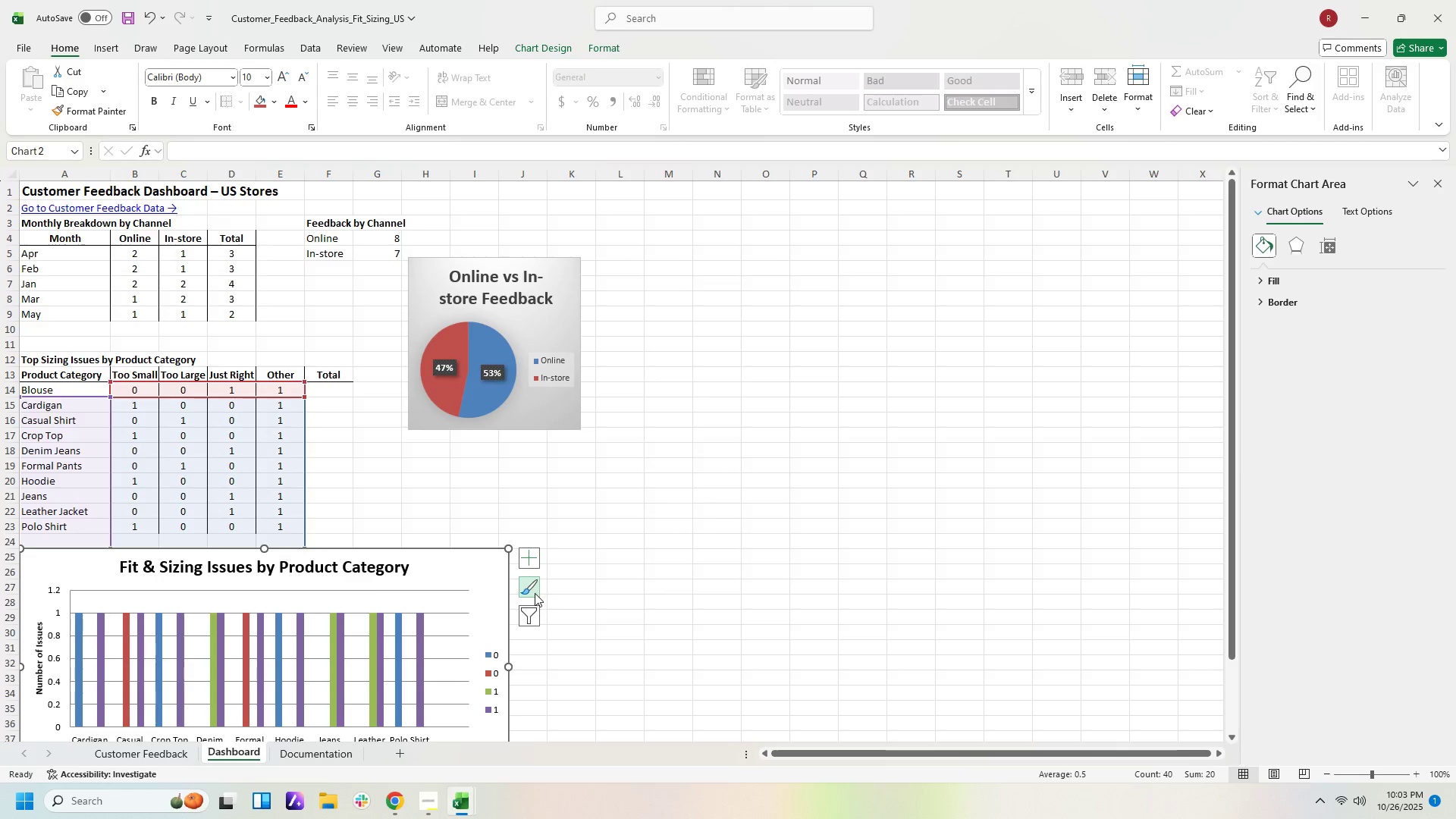 
left_click([533, 593])
 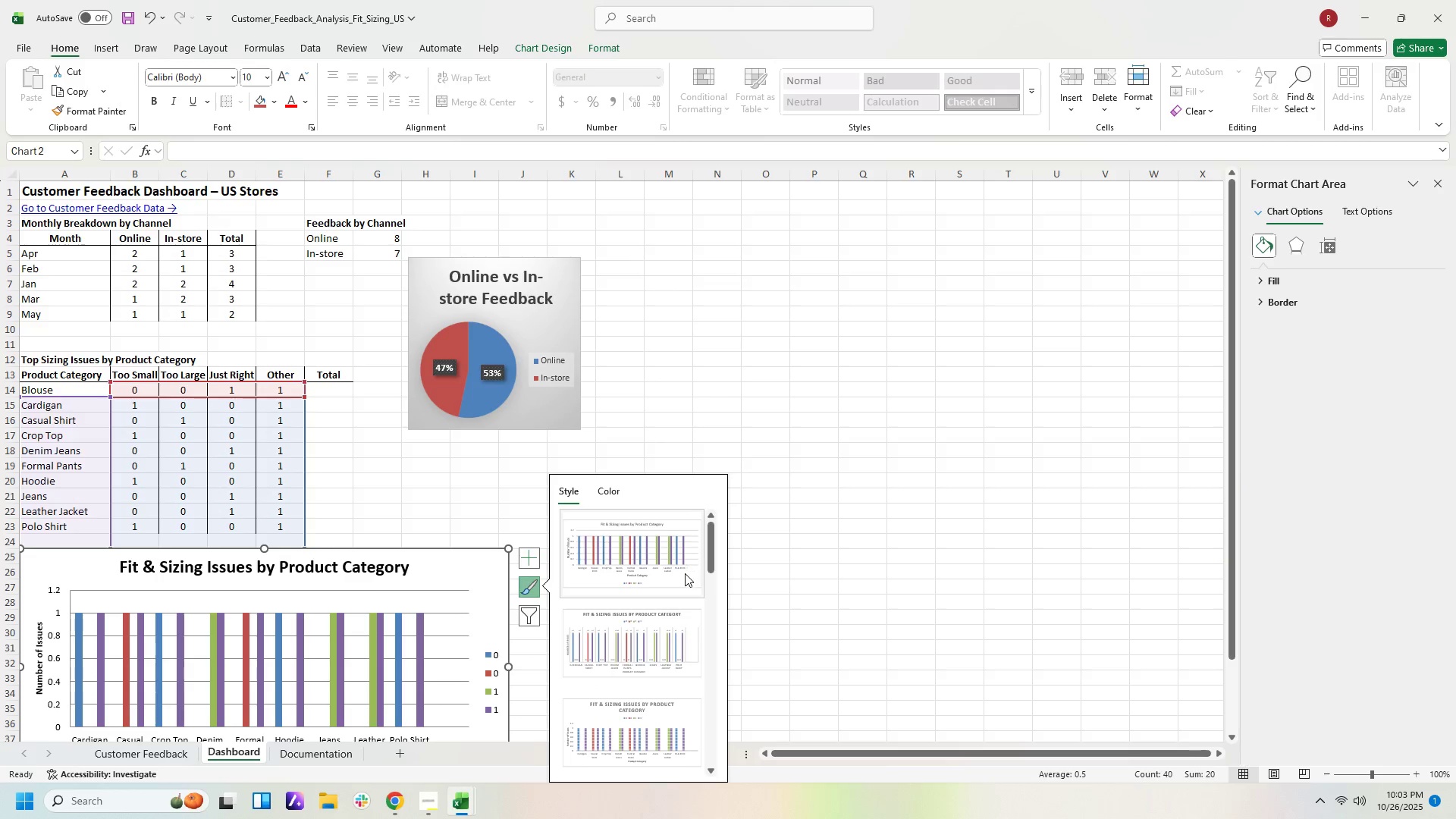 
scroll: coordinate [686, 576], scroll_direction: down, amount: 2.0
 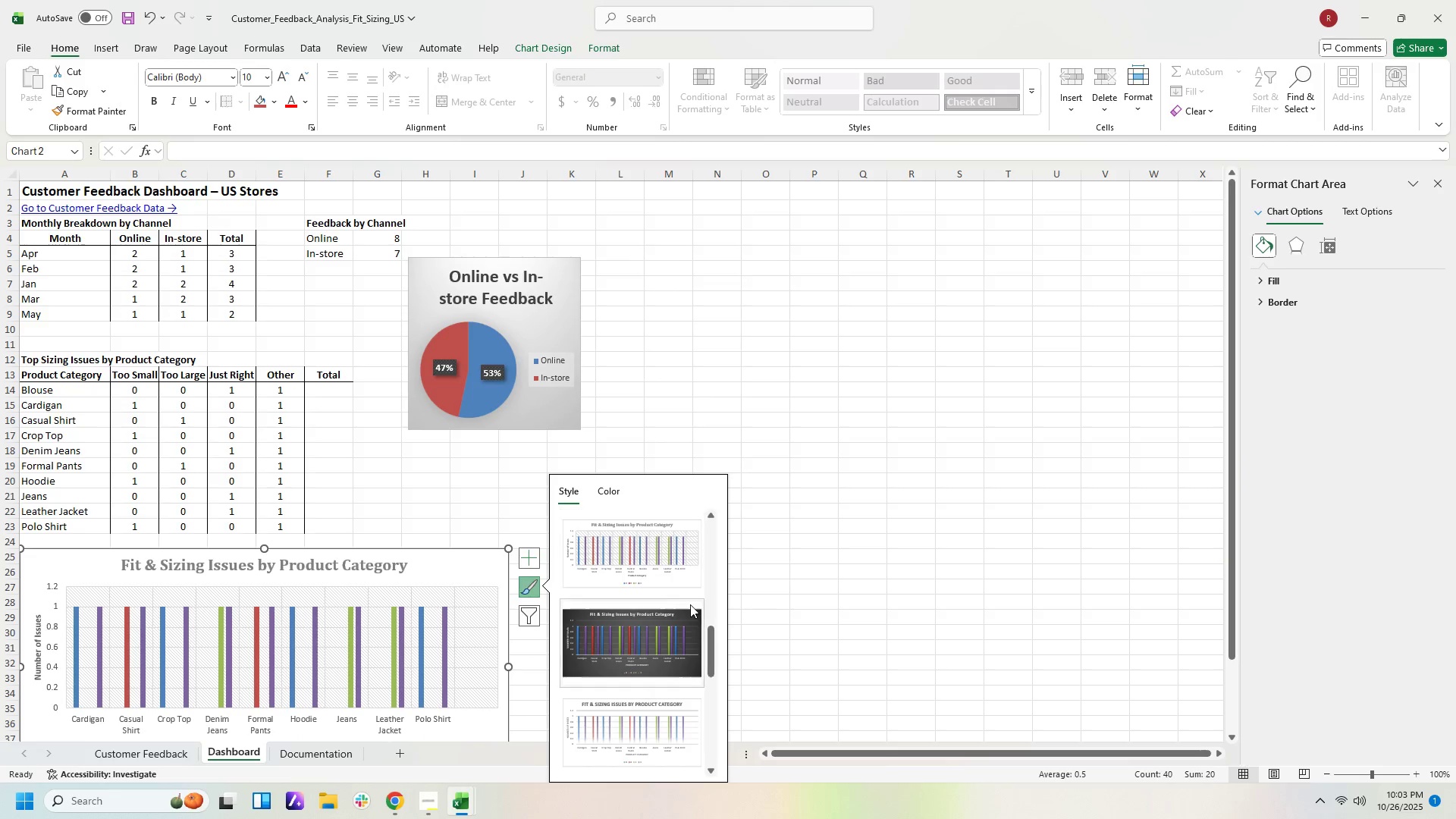 
scroll: coordinate [691, 605], scroll_direction: up, amount: 2.0
 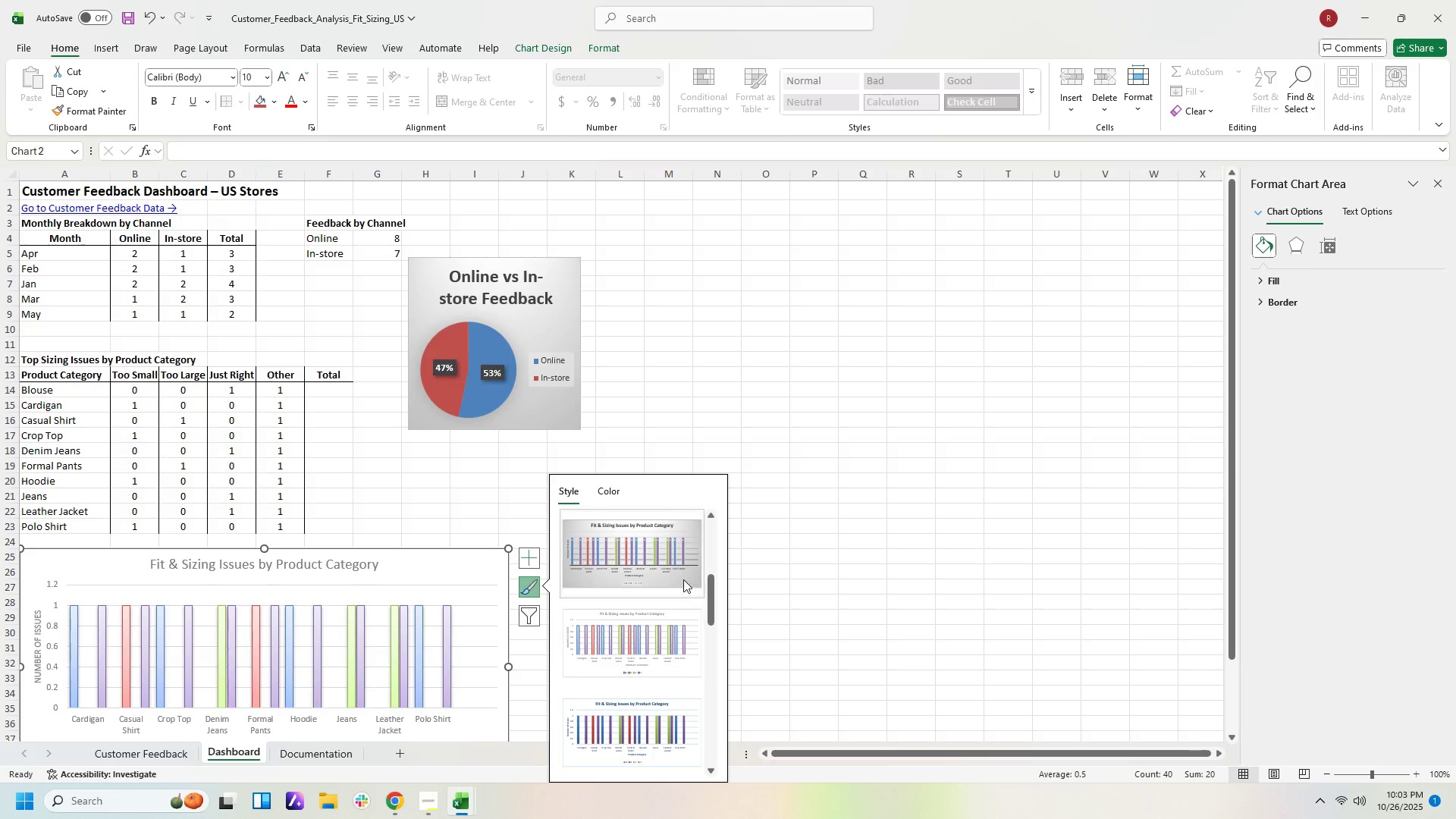 
left_click([676, 570])
 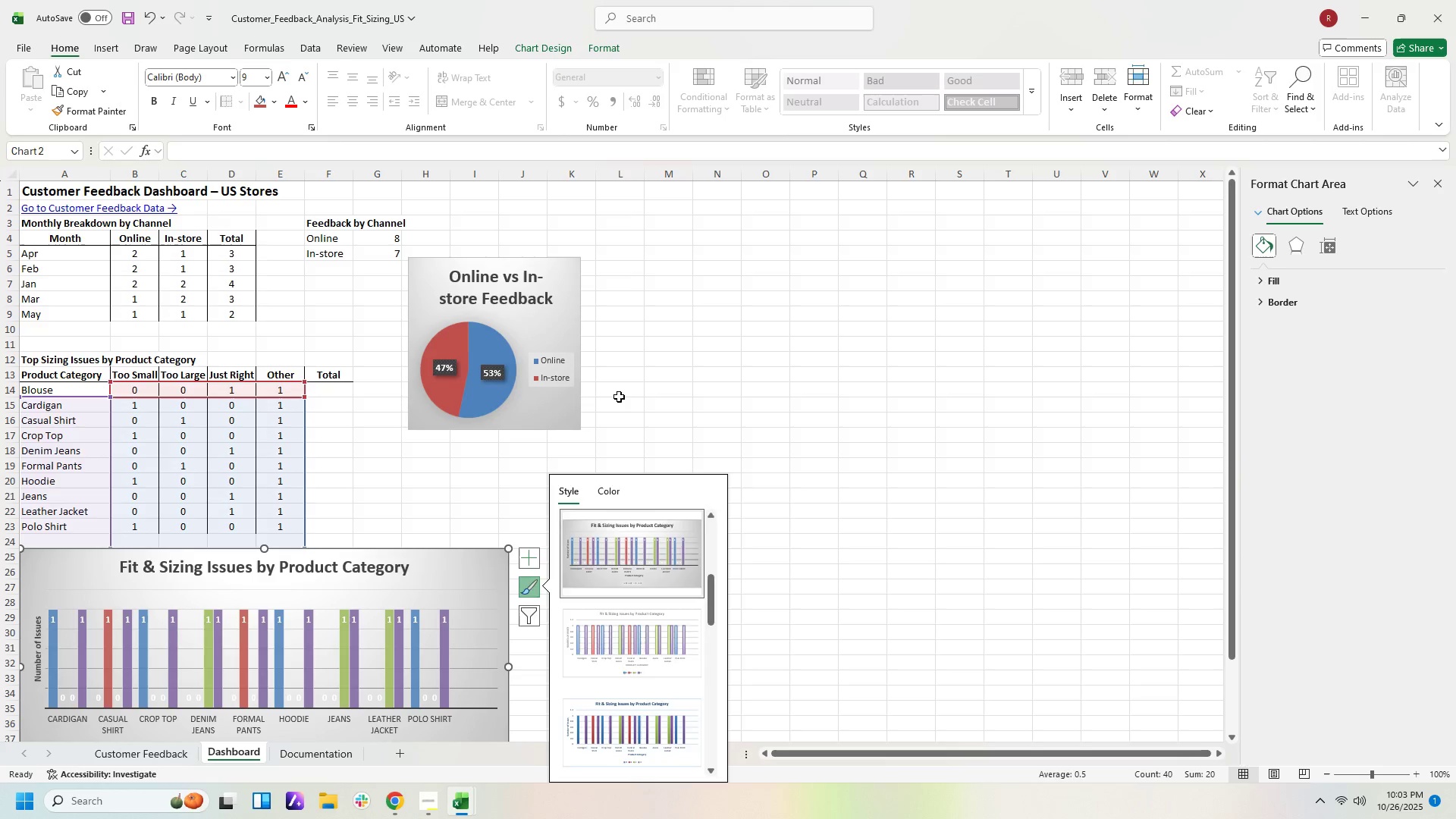 
left_click([620, 396])
 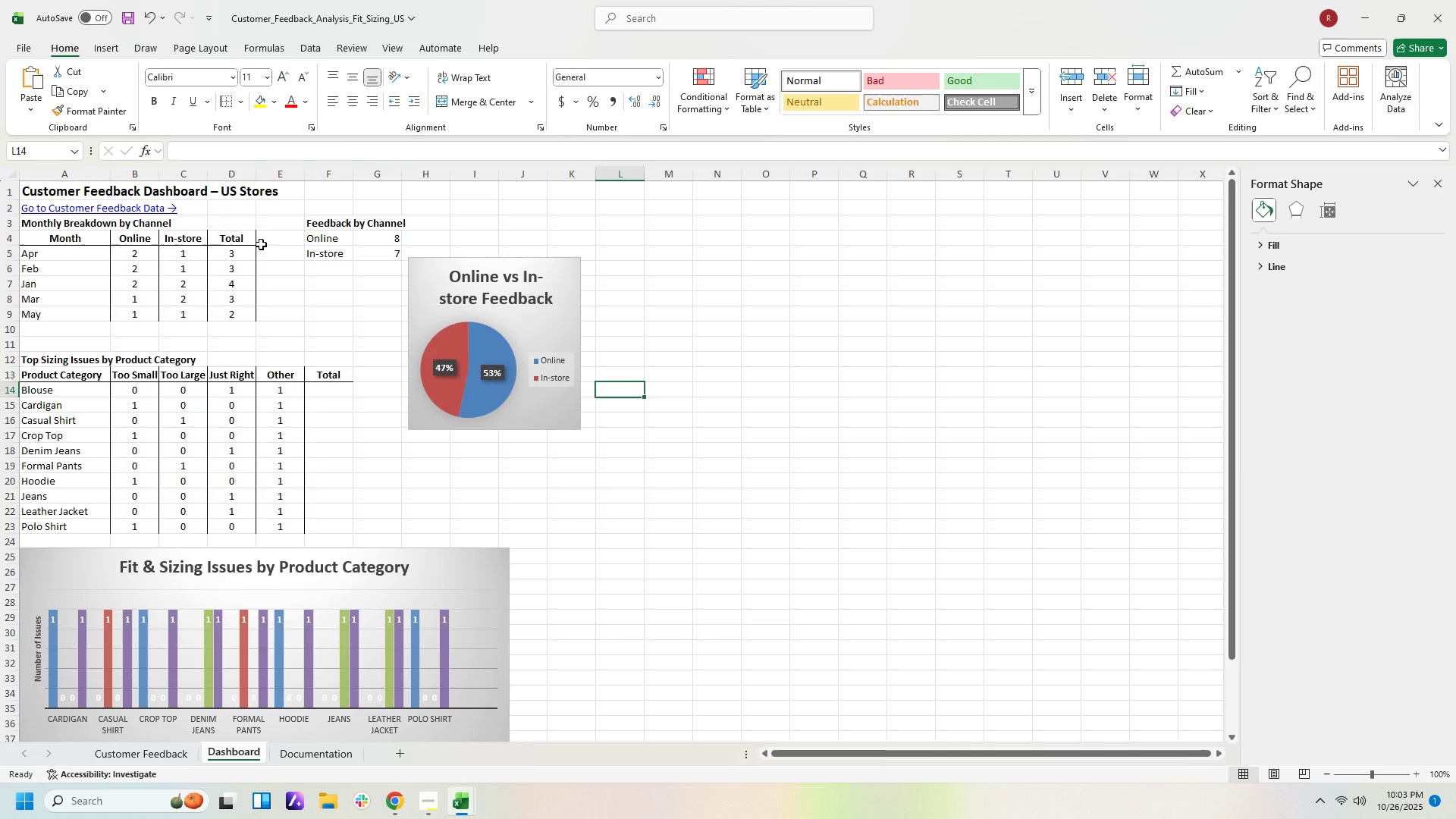 
wait(7.61)
 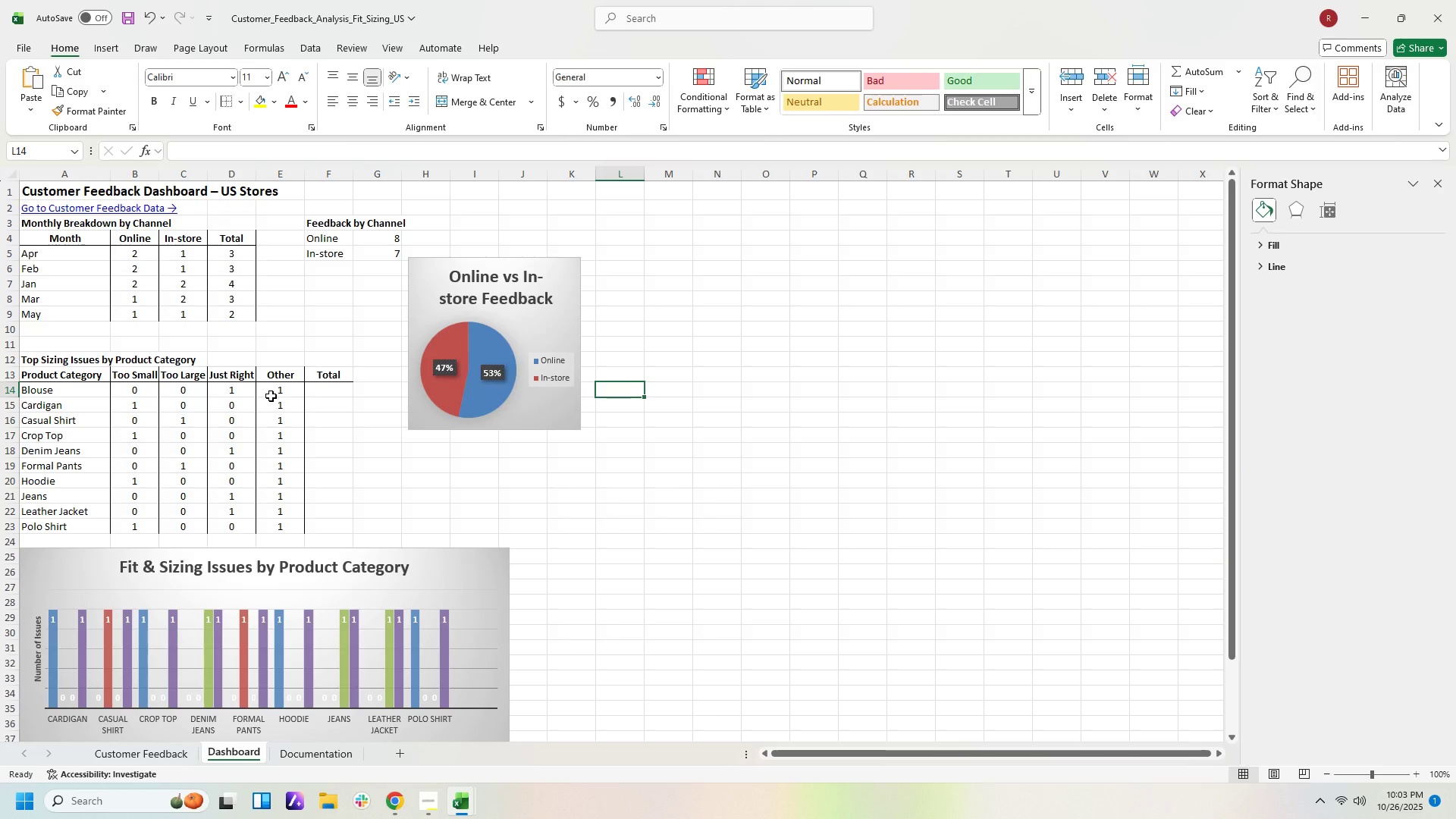 
left_click([101, 198])
 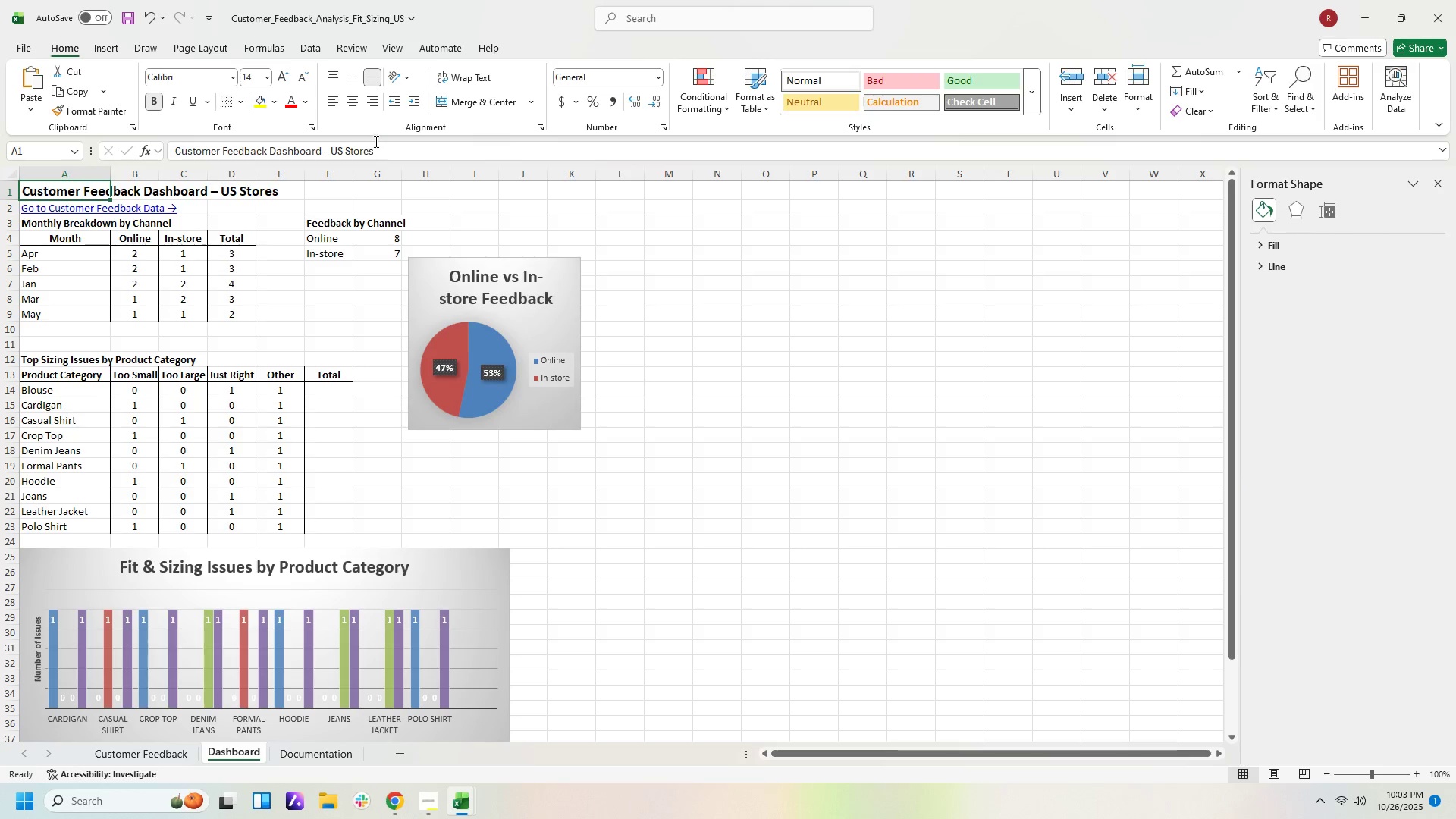 
left_click([377, 142])
 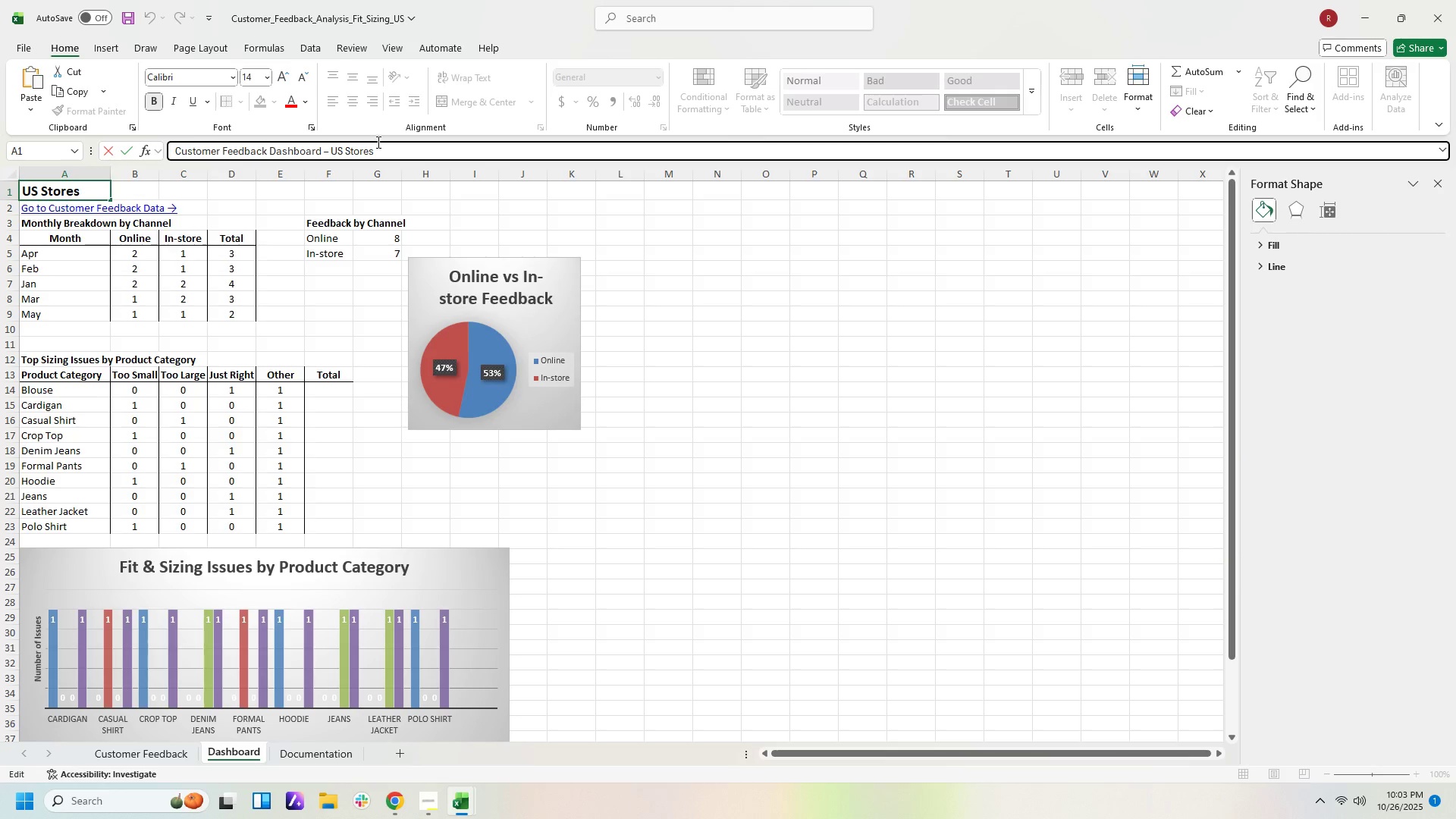 
key(Backspace)
 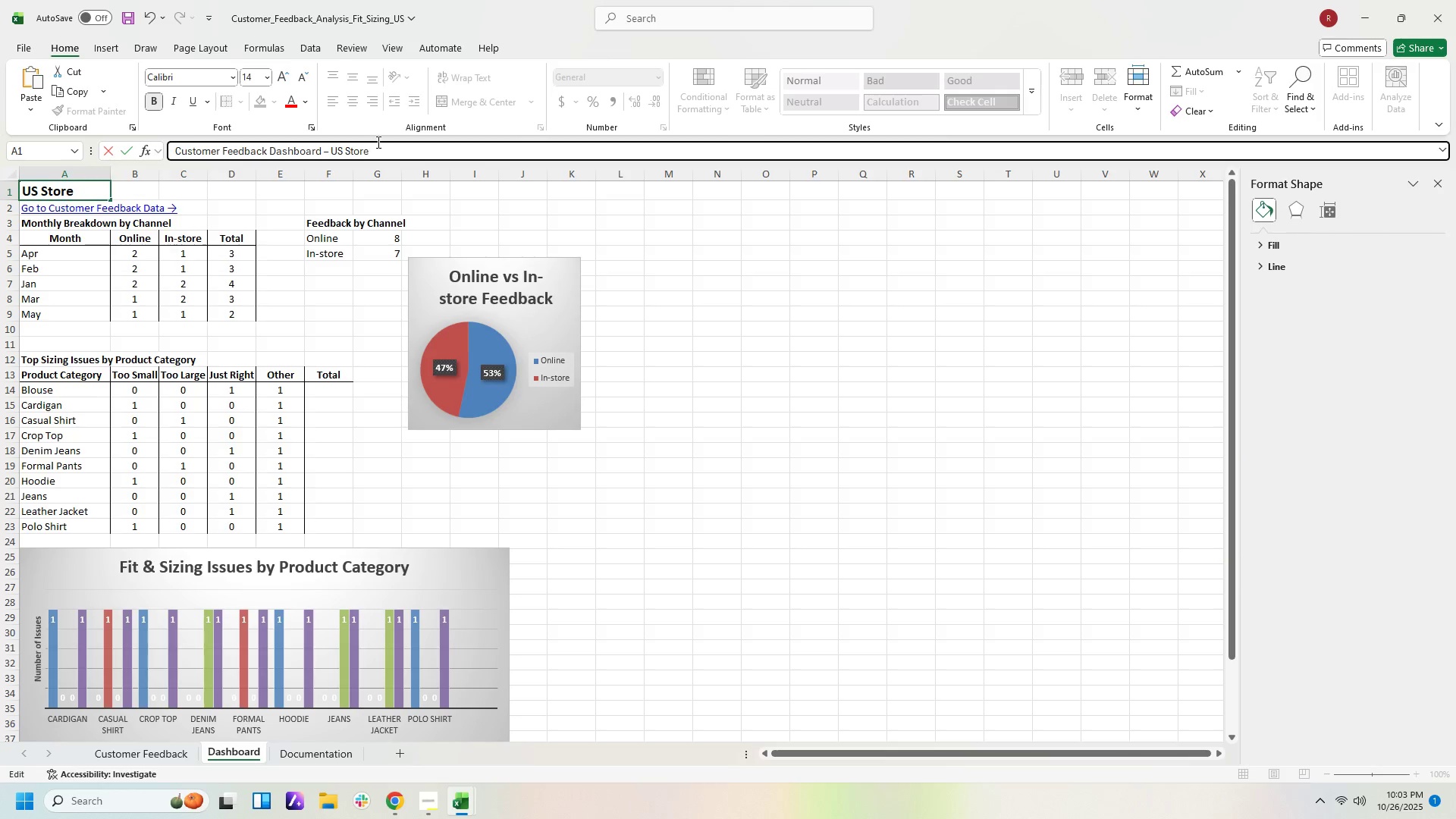 
key(Backspace)
 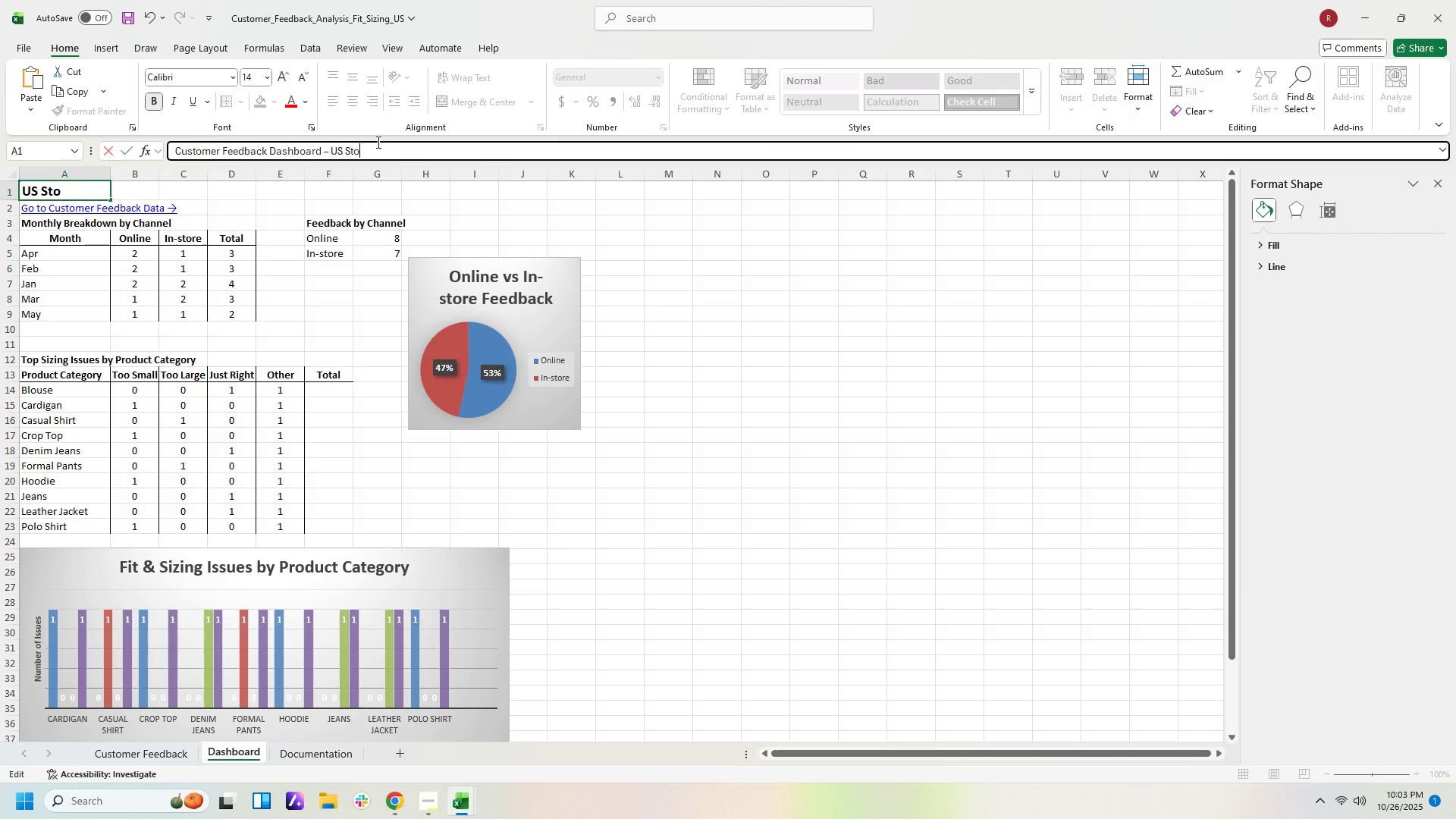 
key(Backspace)
 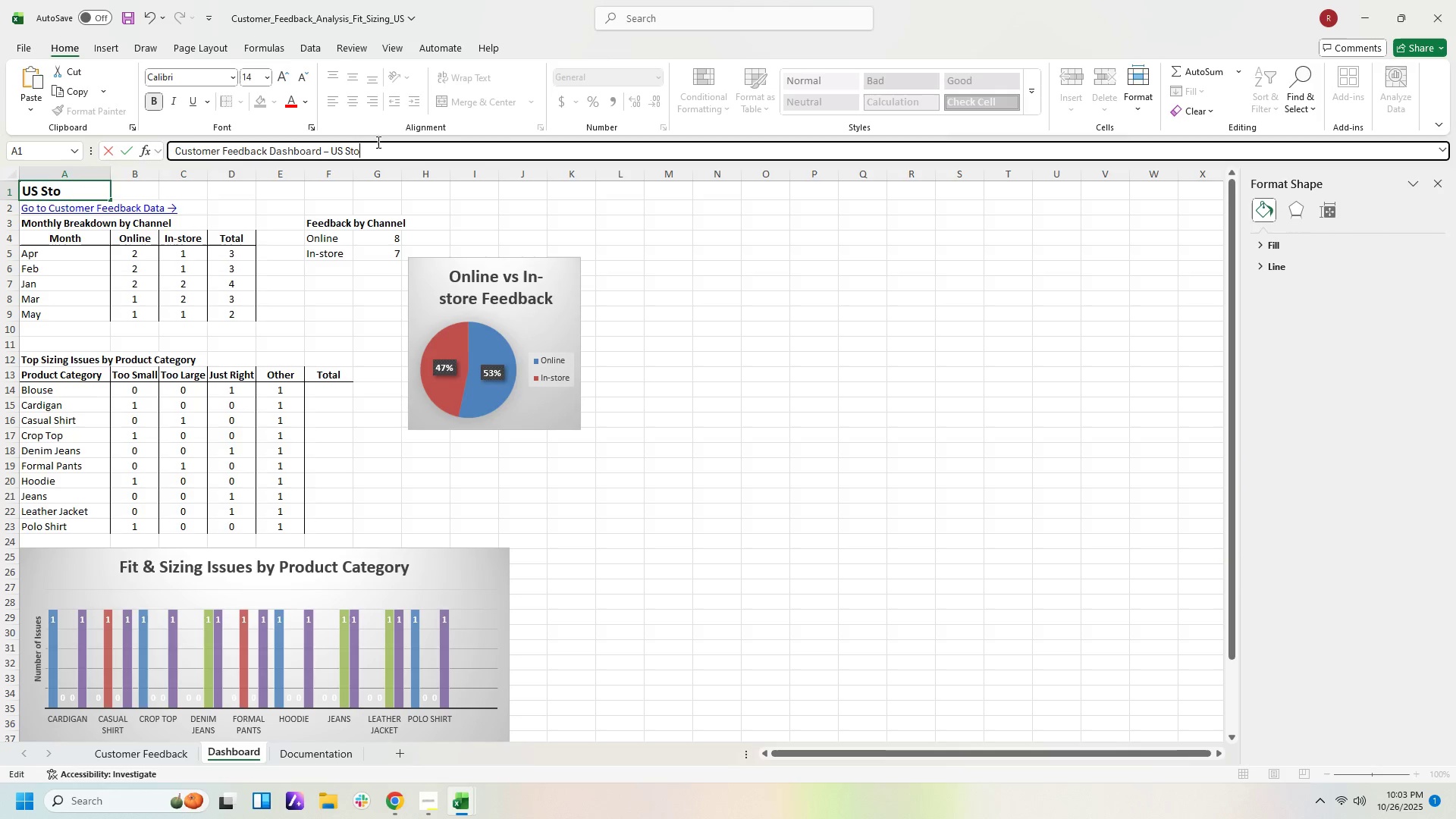 
key(Backspace)
 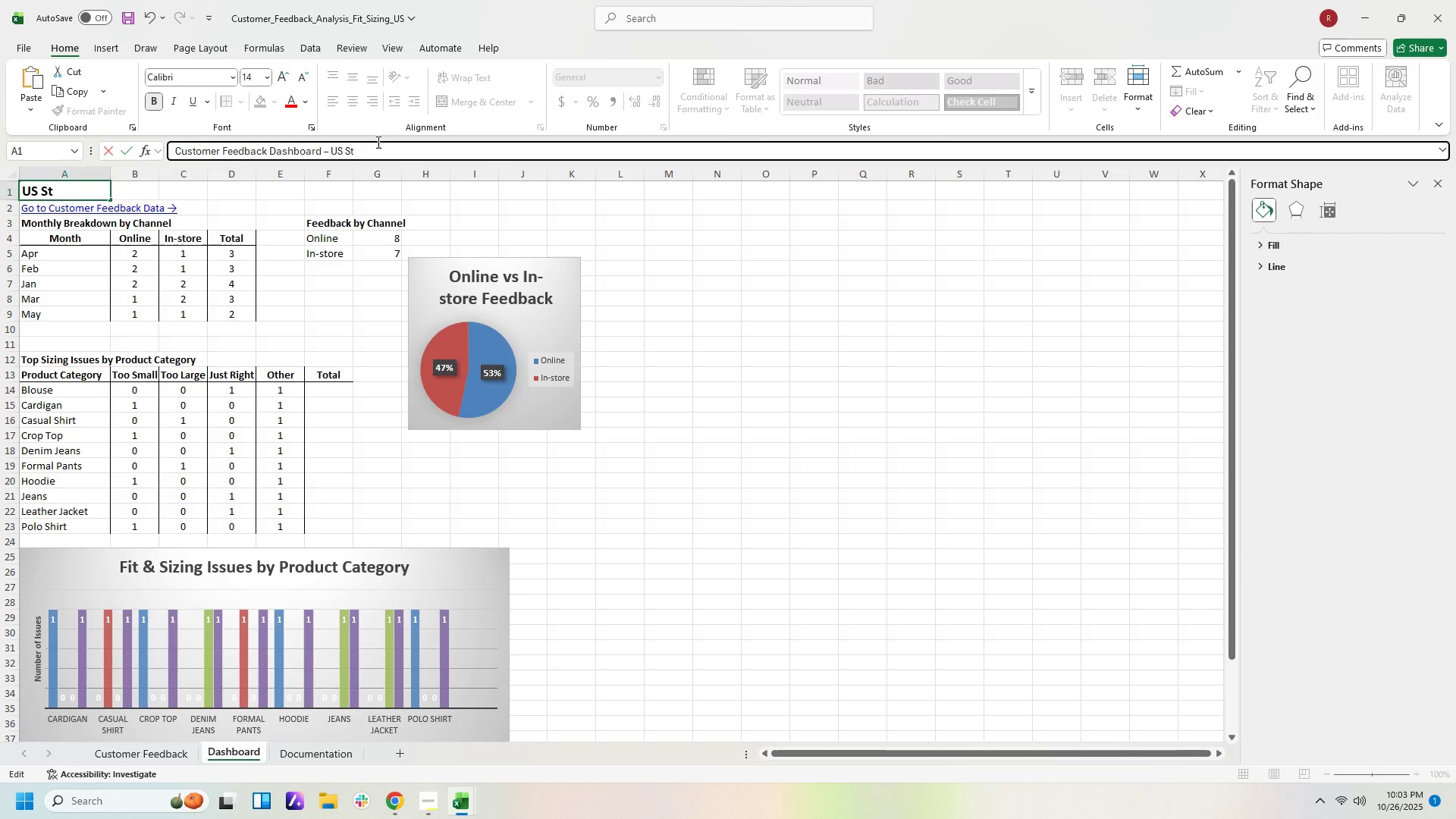 
key(Backspace)
 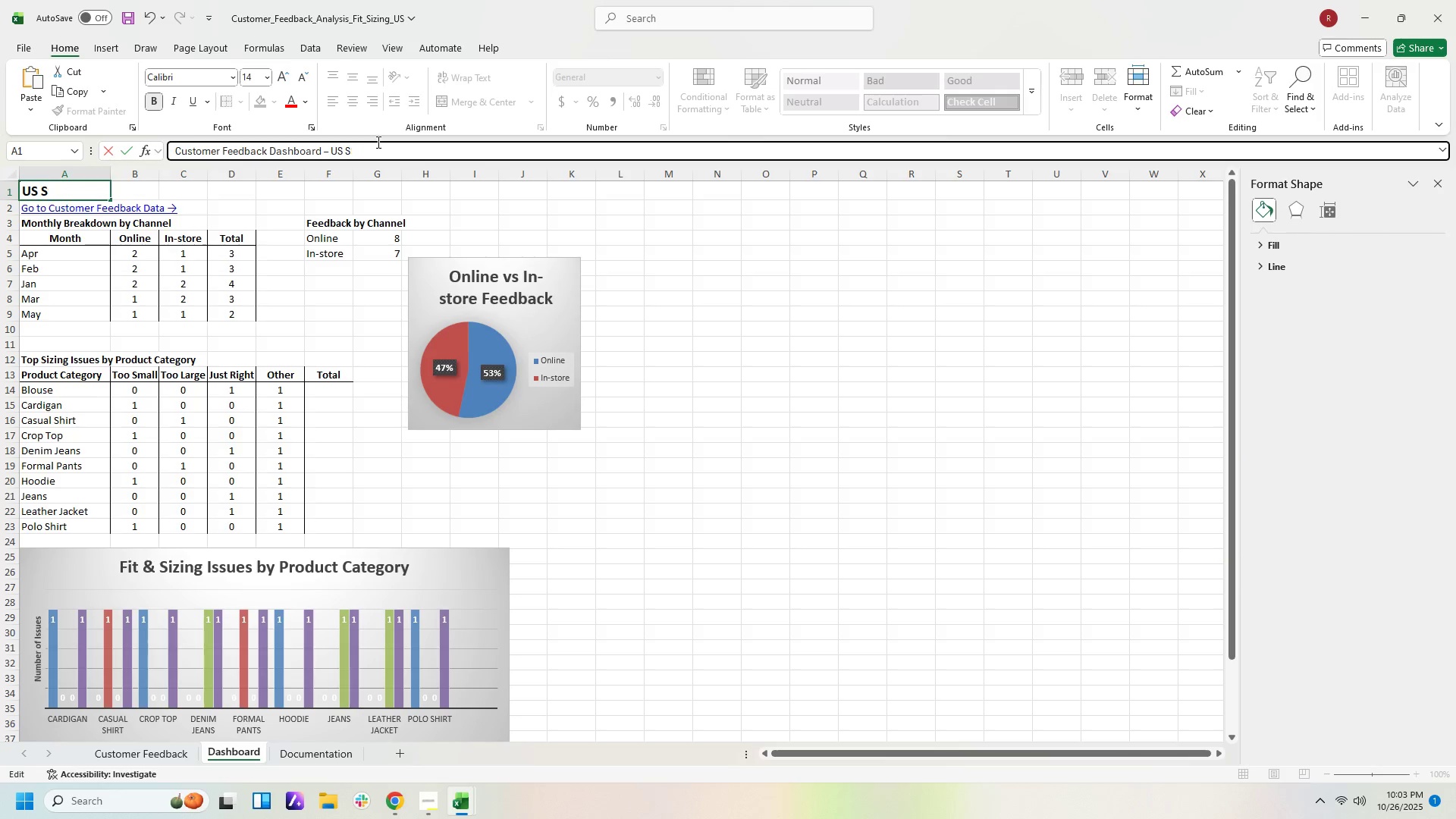 
key(Backspace)
 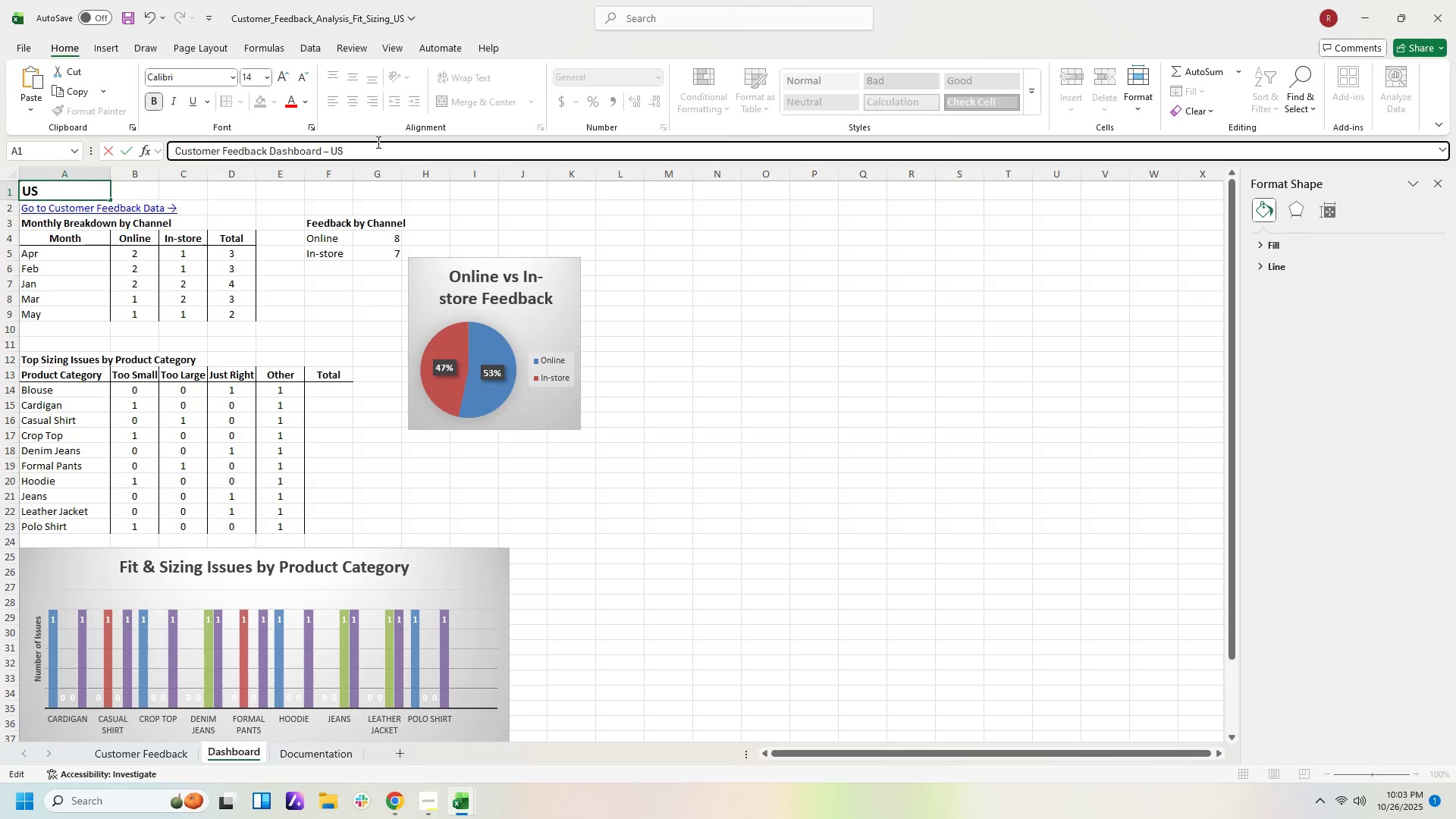 
key(Backspace)
 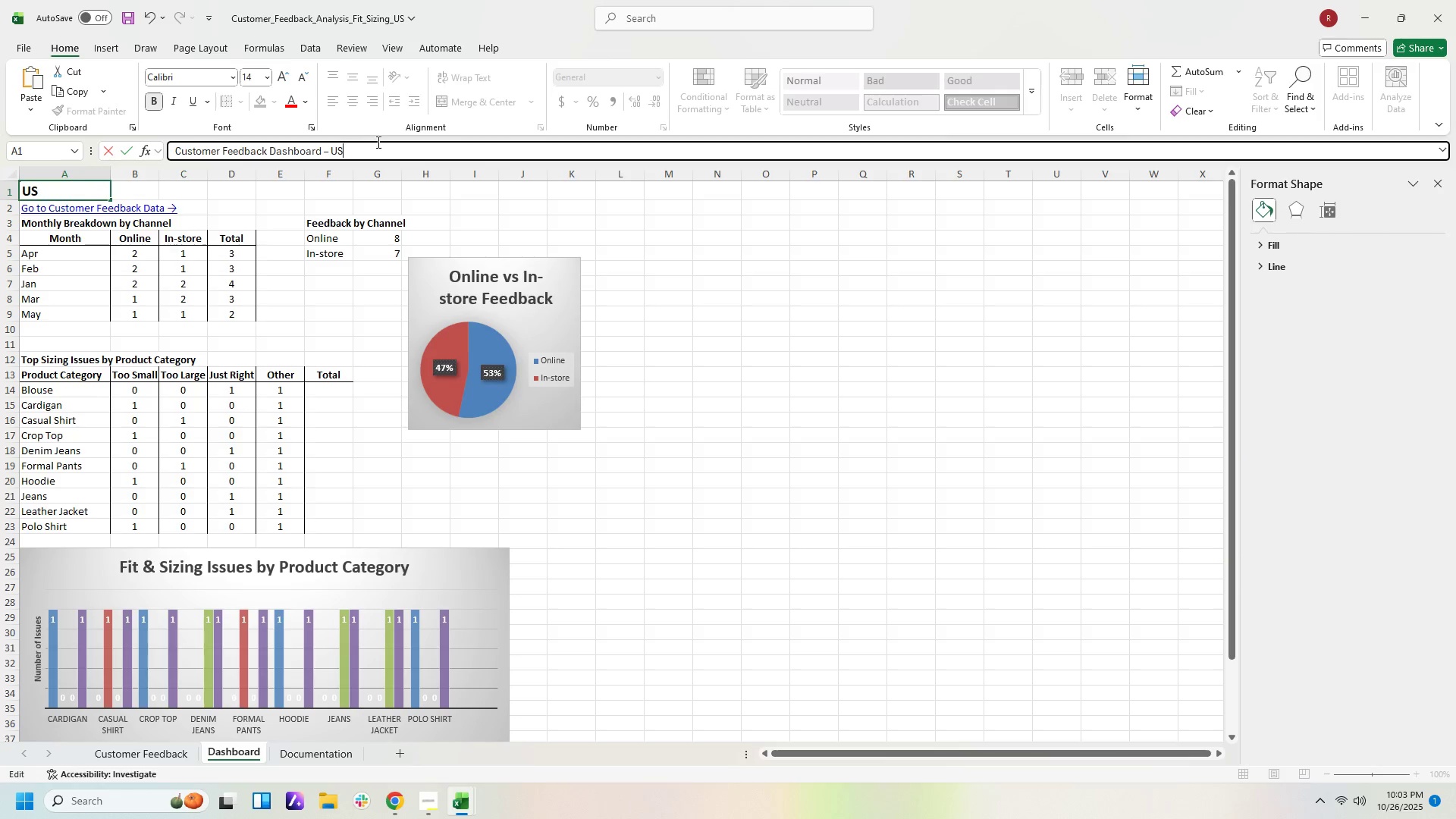 
key(Backspace)
 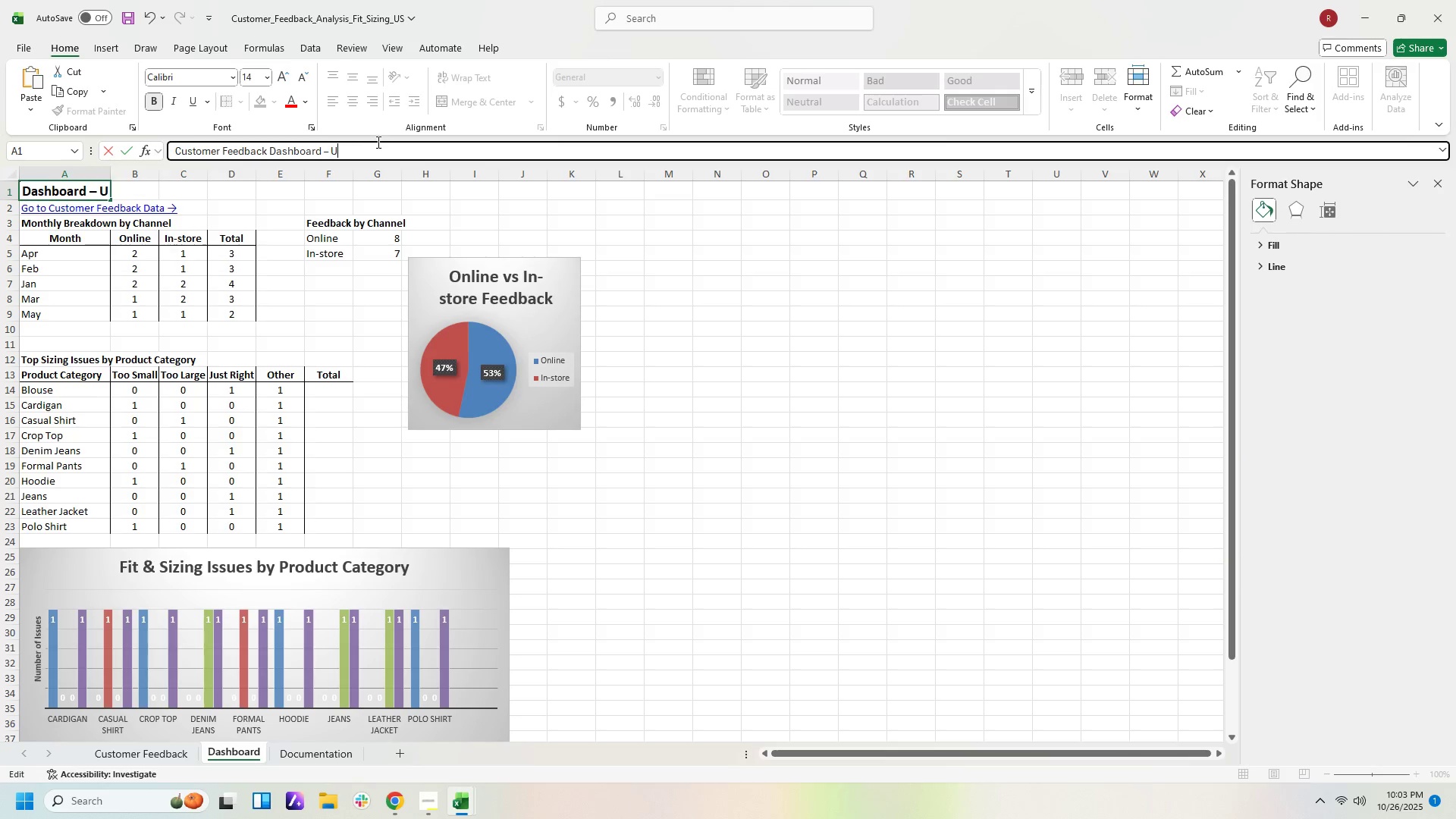 
key(Backspace)
 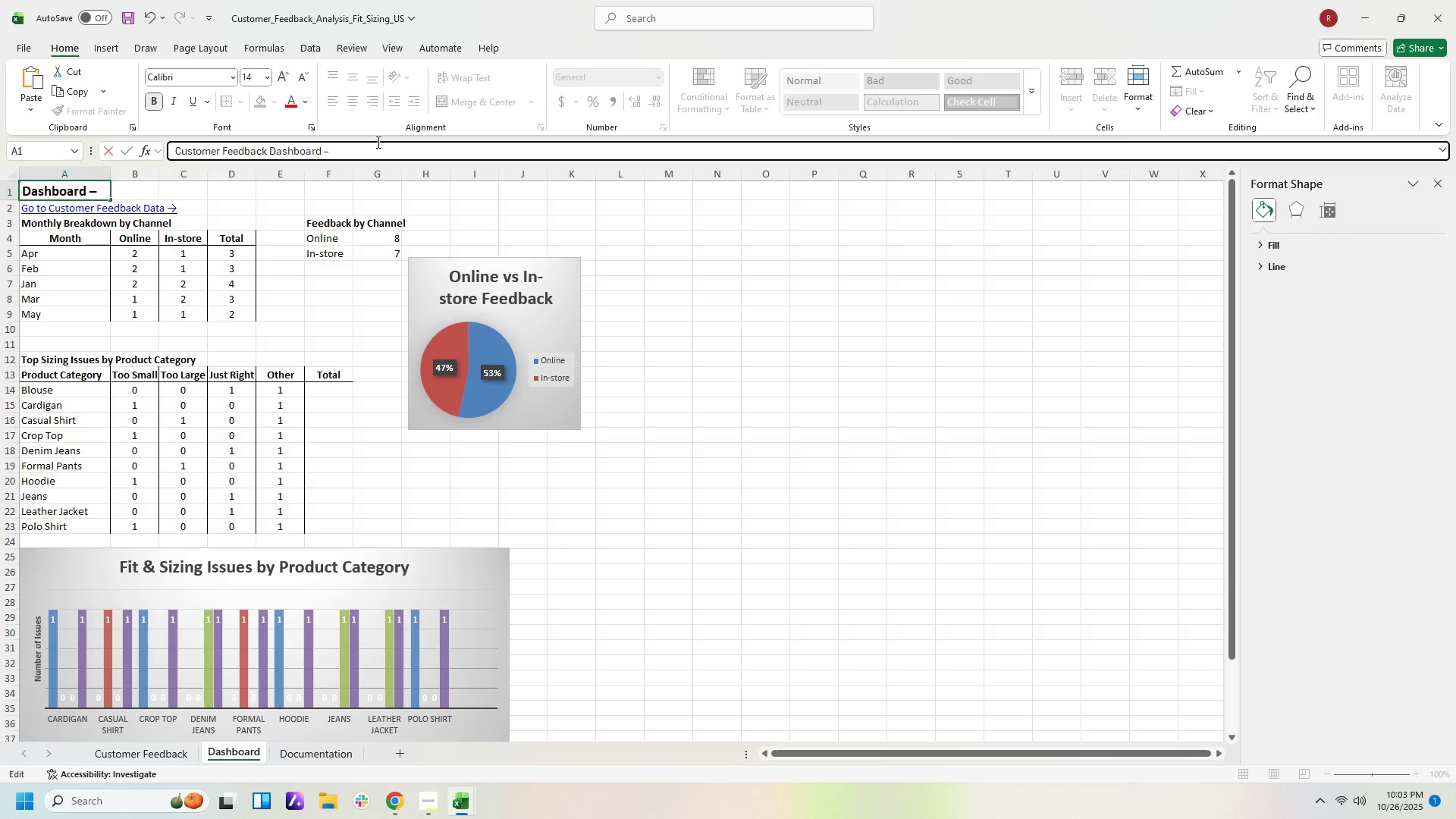 
key(Backspace)
 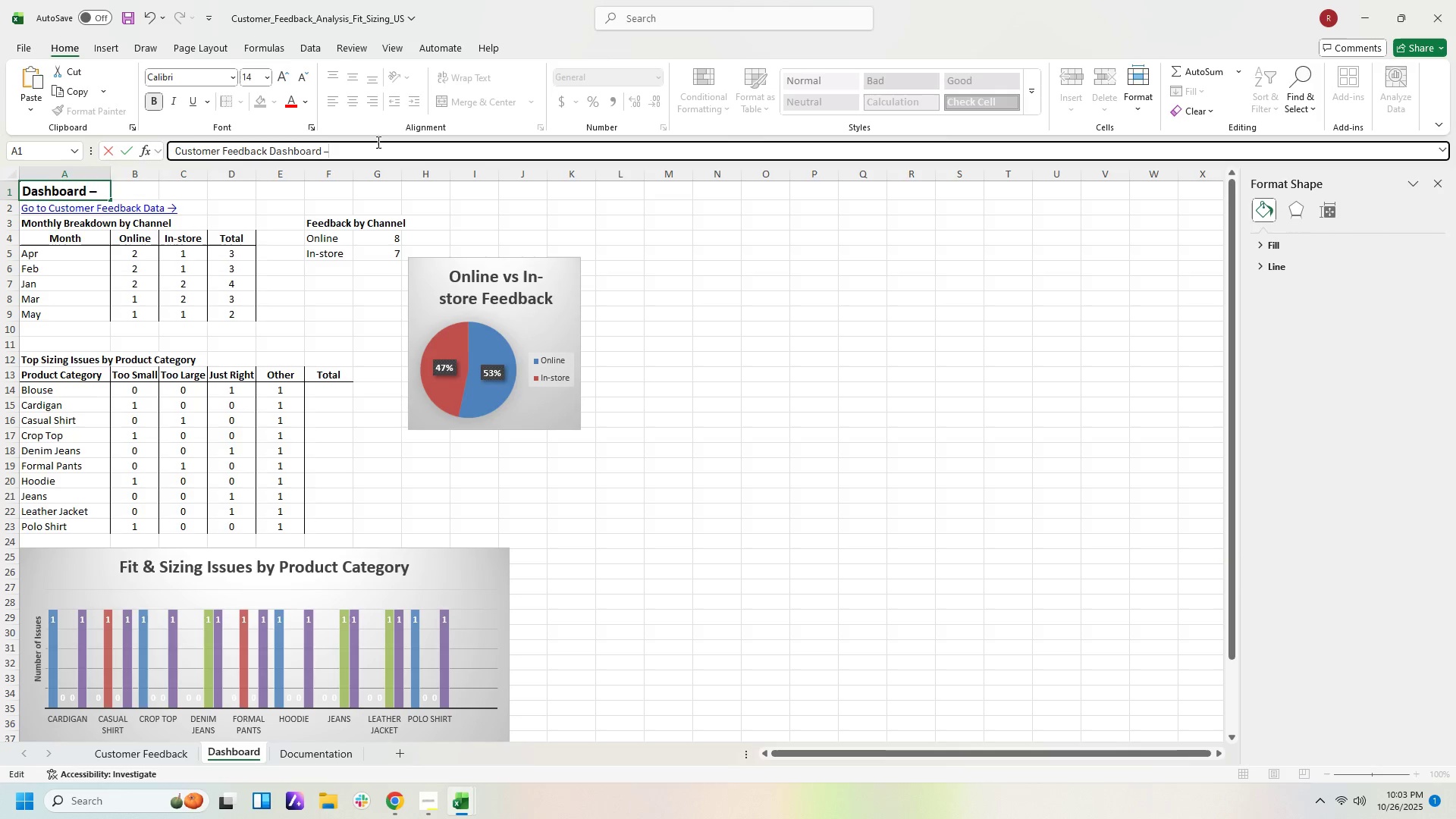 
key(Backspace)
 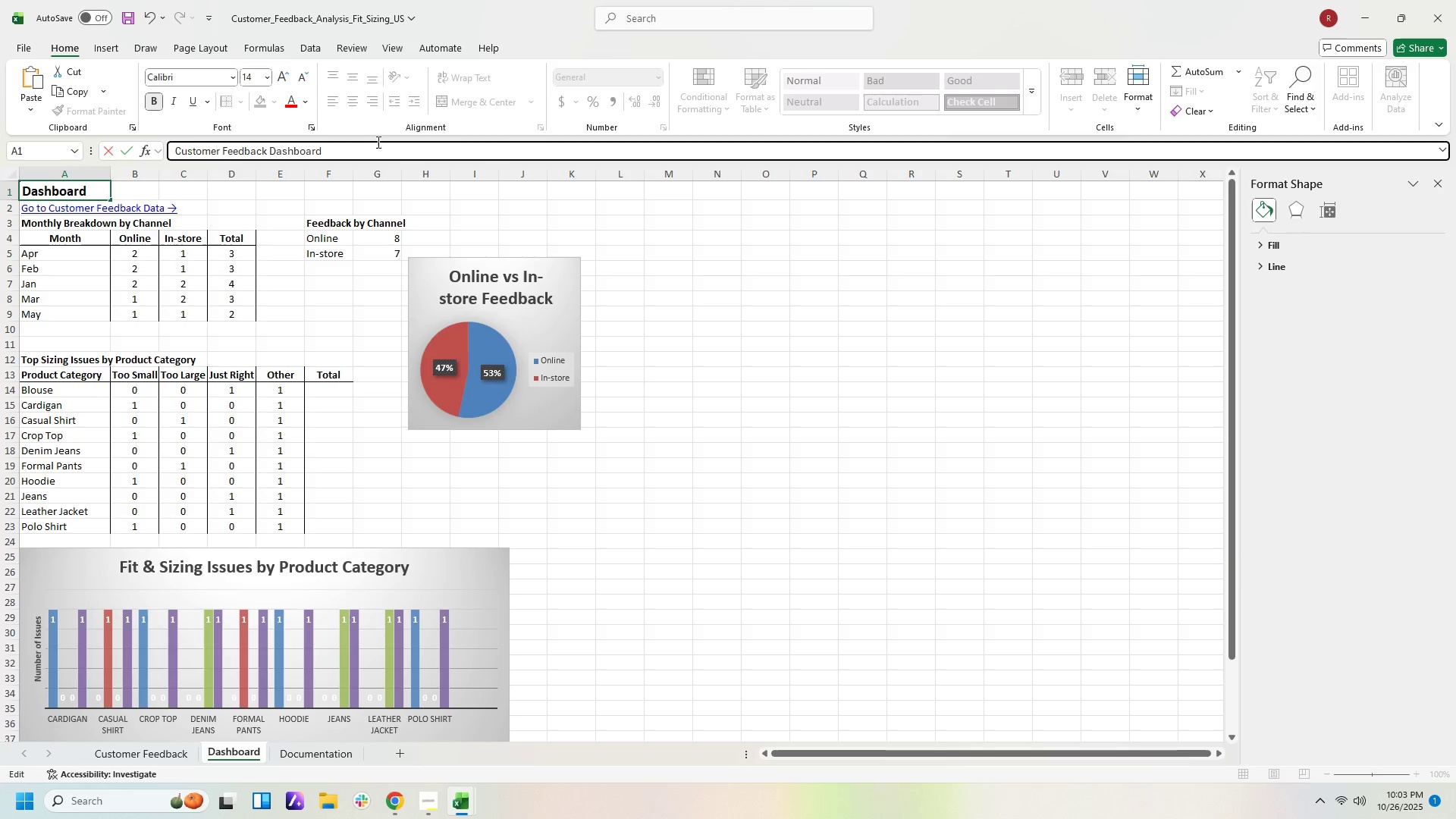 
key(Backspace)